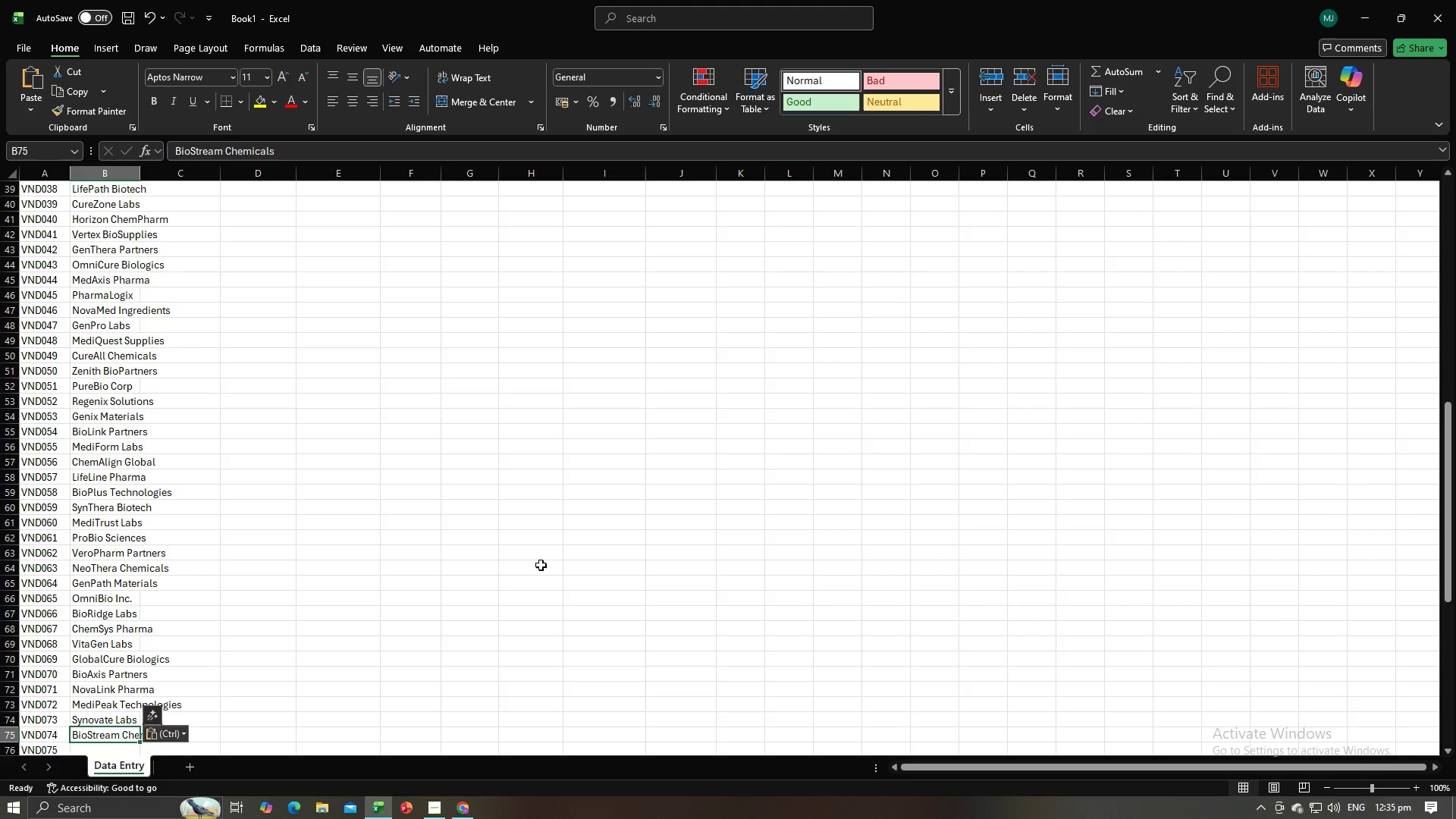 
key(NumpadEnter)
 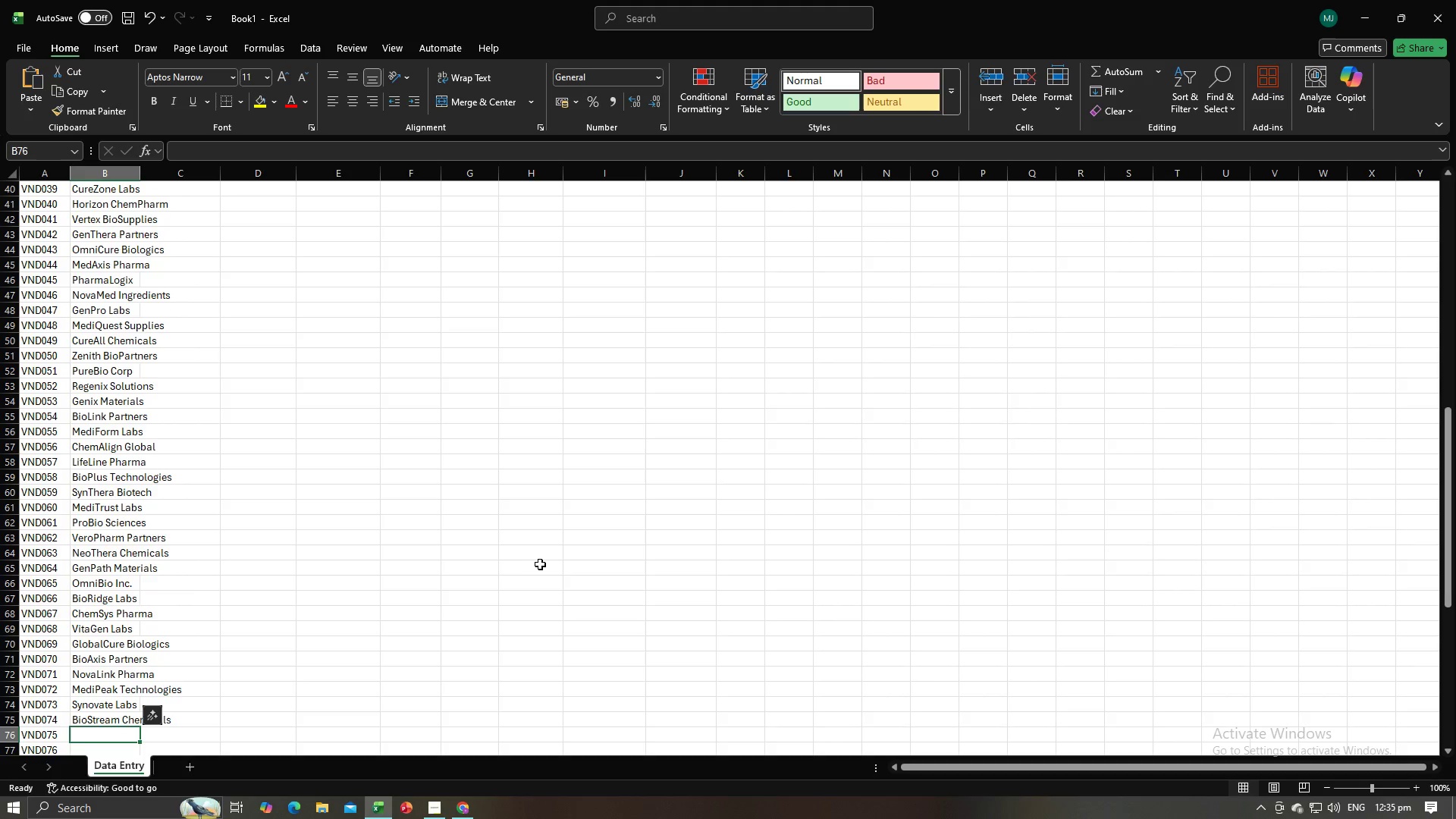 
key(Alt+AltLeft)
 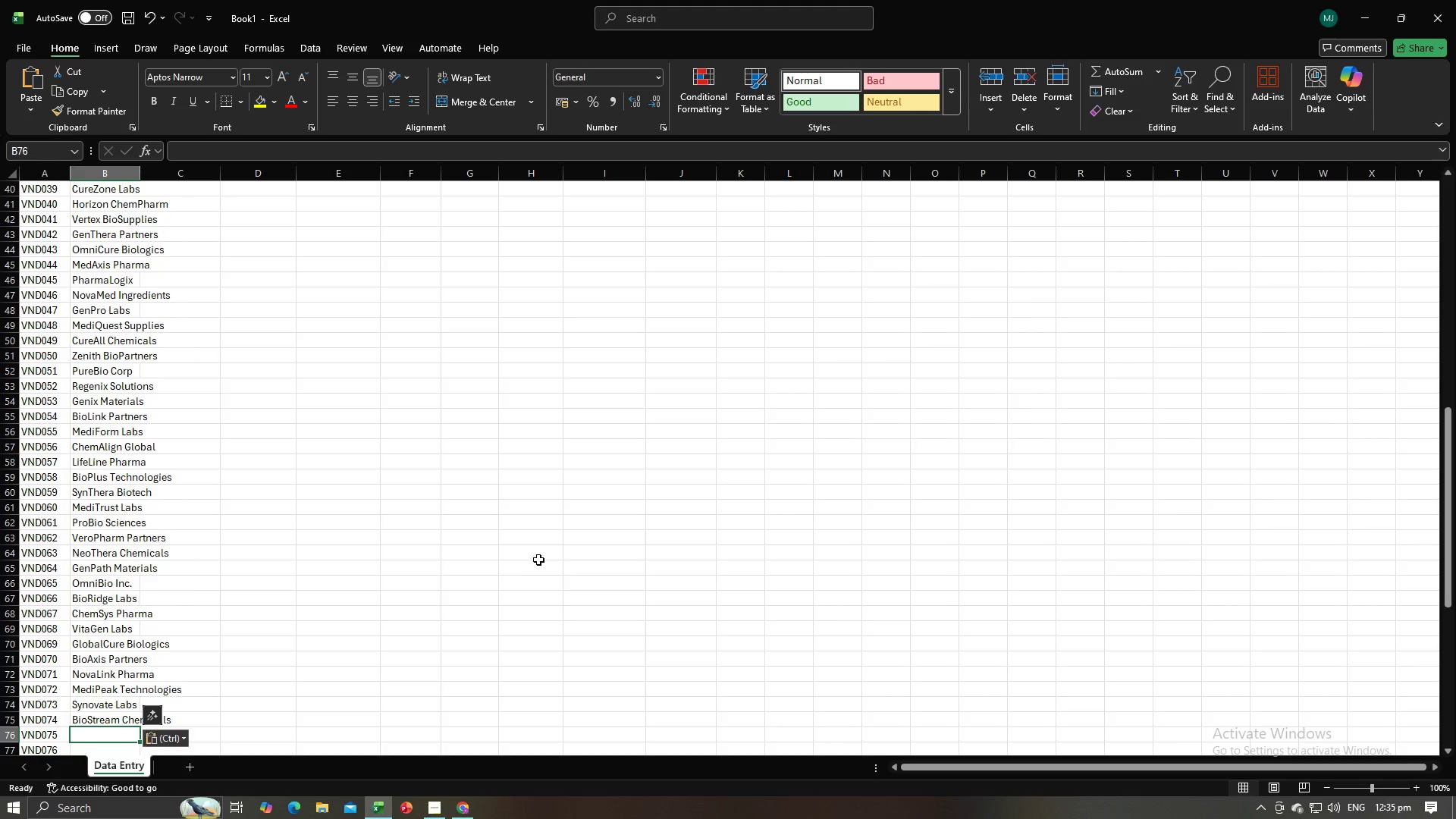 
key(Alt+Tab)
 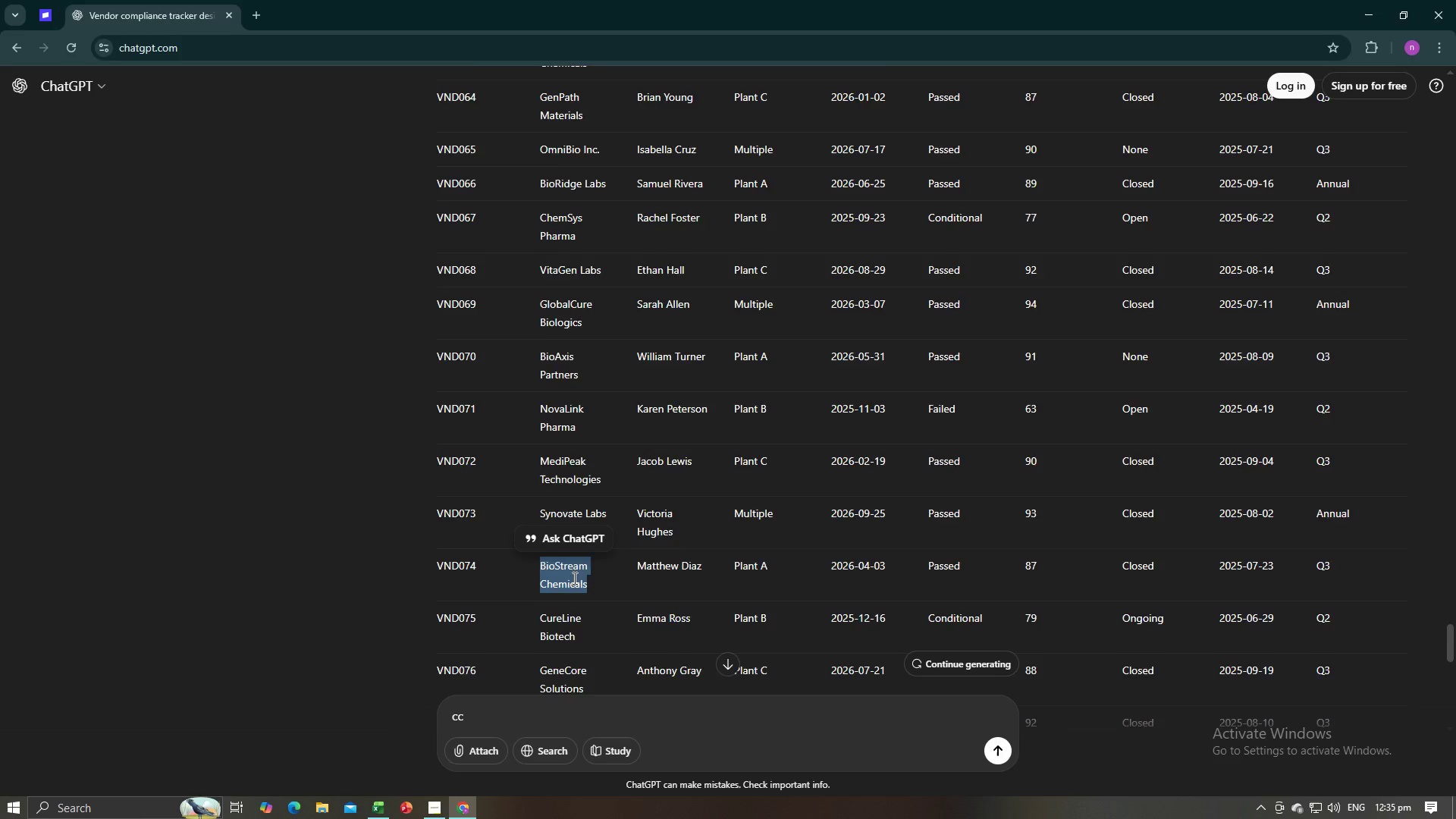 
scroll: coordinate [575, 580], scroll_direction: down, amount: 4.0
 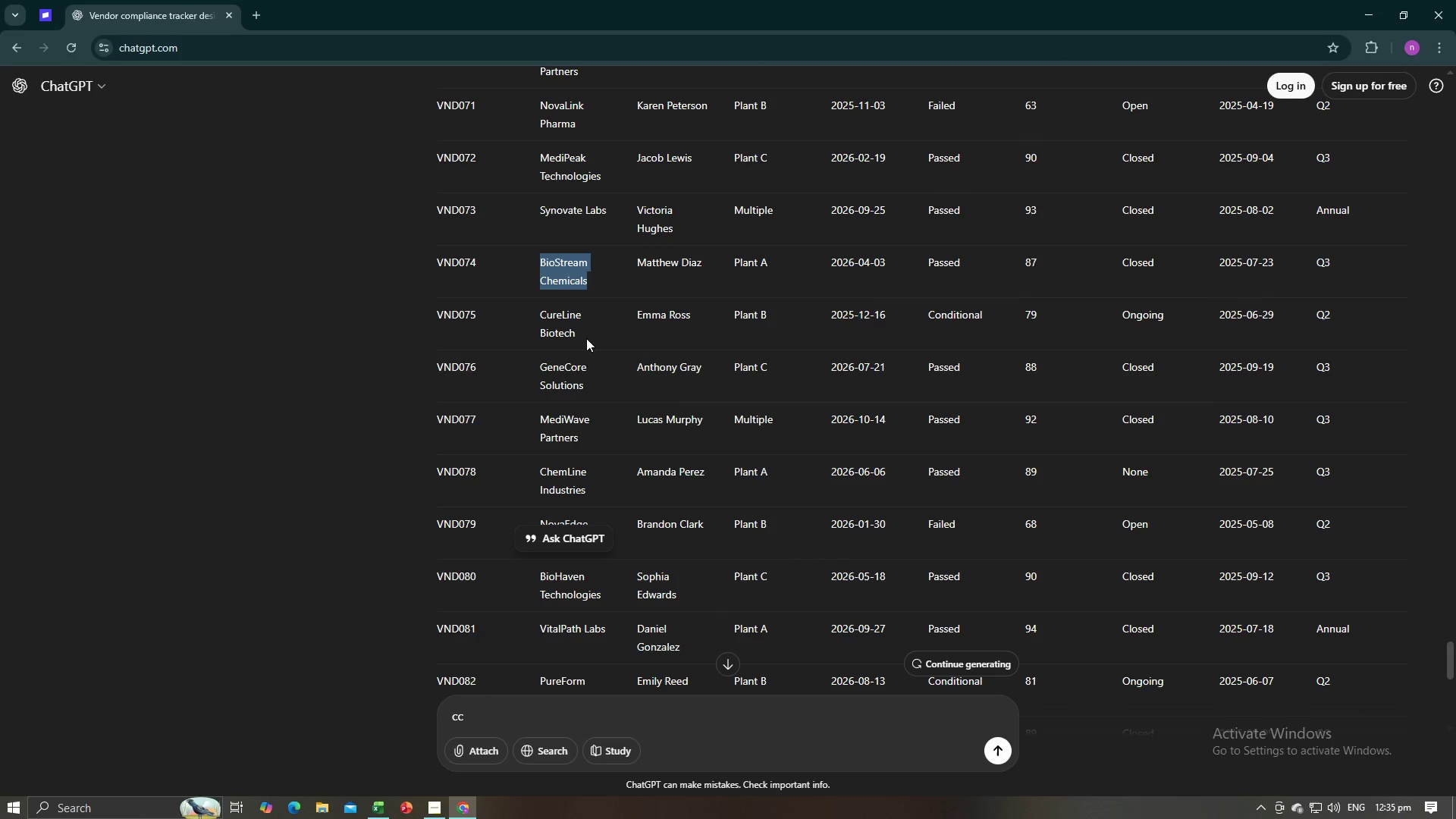 
left_click_drag(start_coordinate=[582, 334], to_coordinate=[537, 316])
 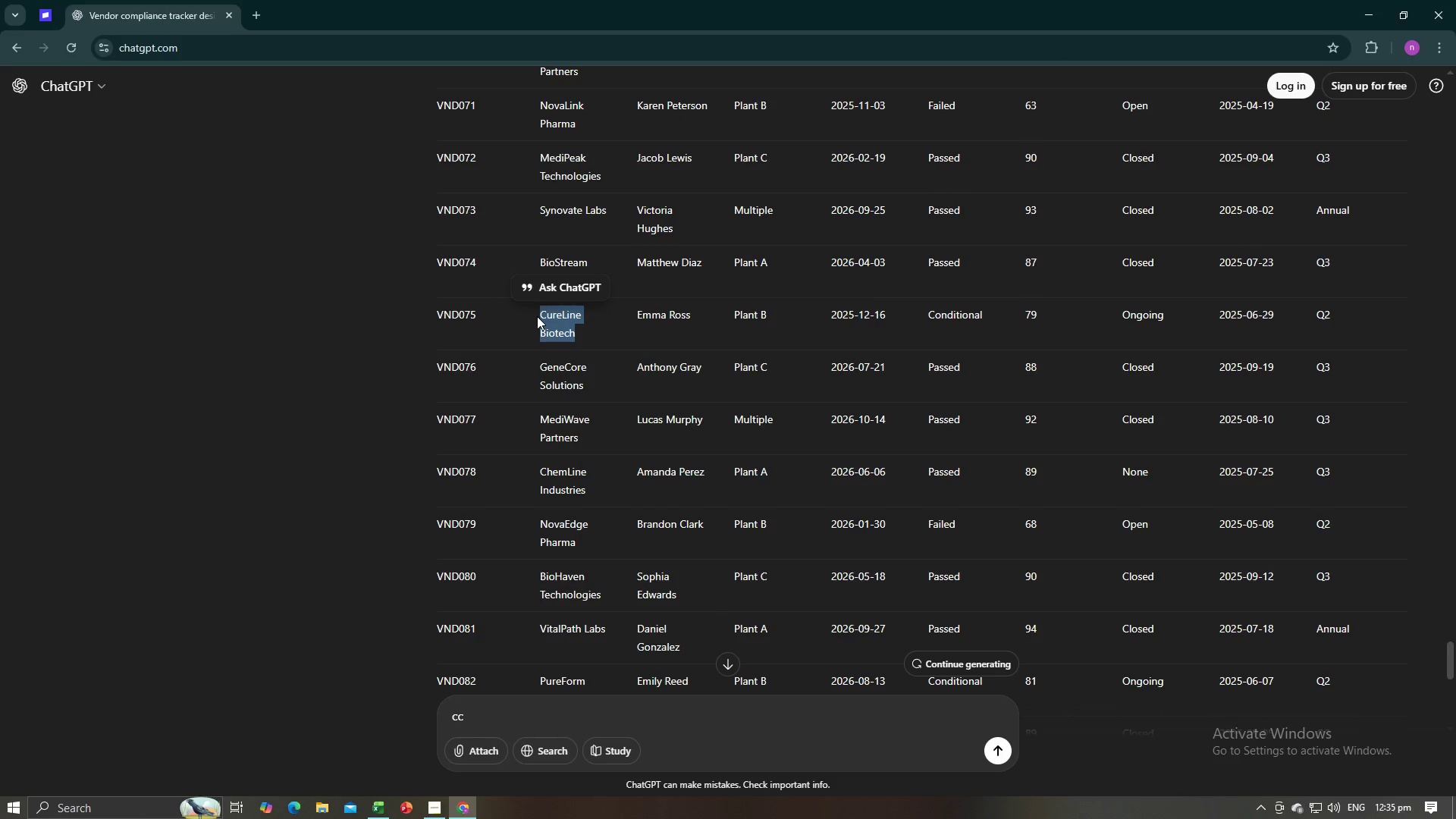 
key(Control+C)
 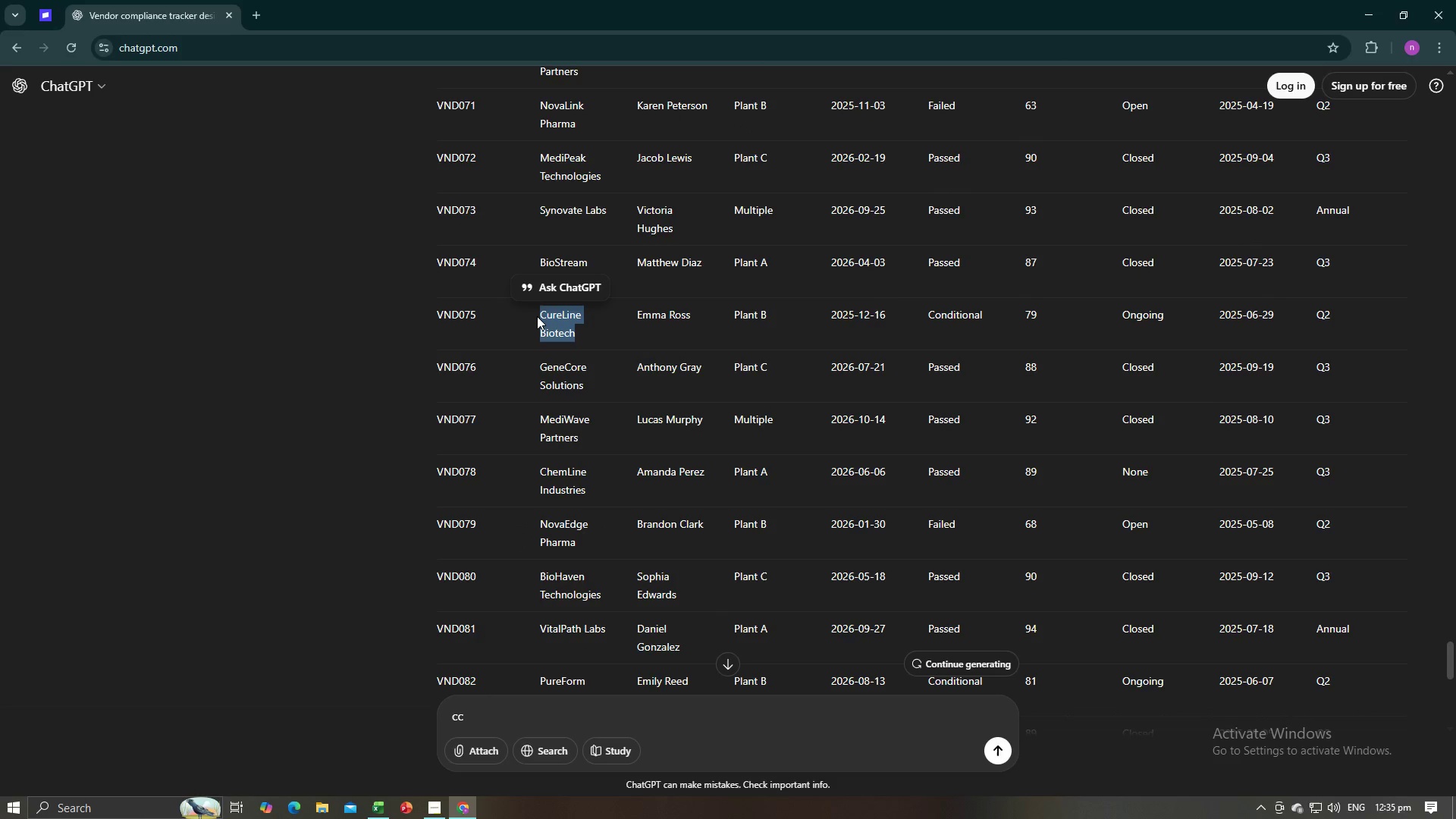 
key(Control+C)
 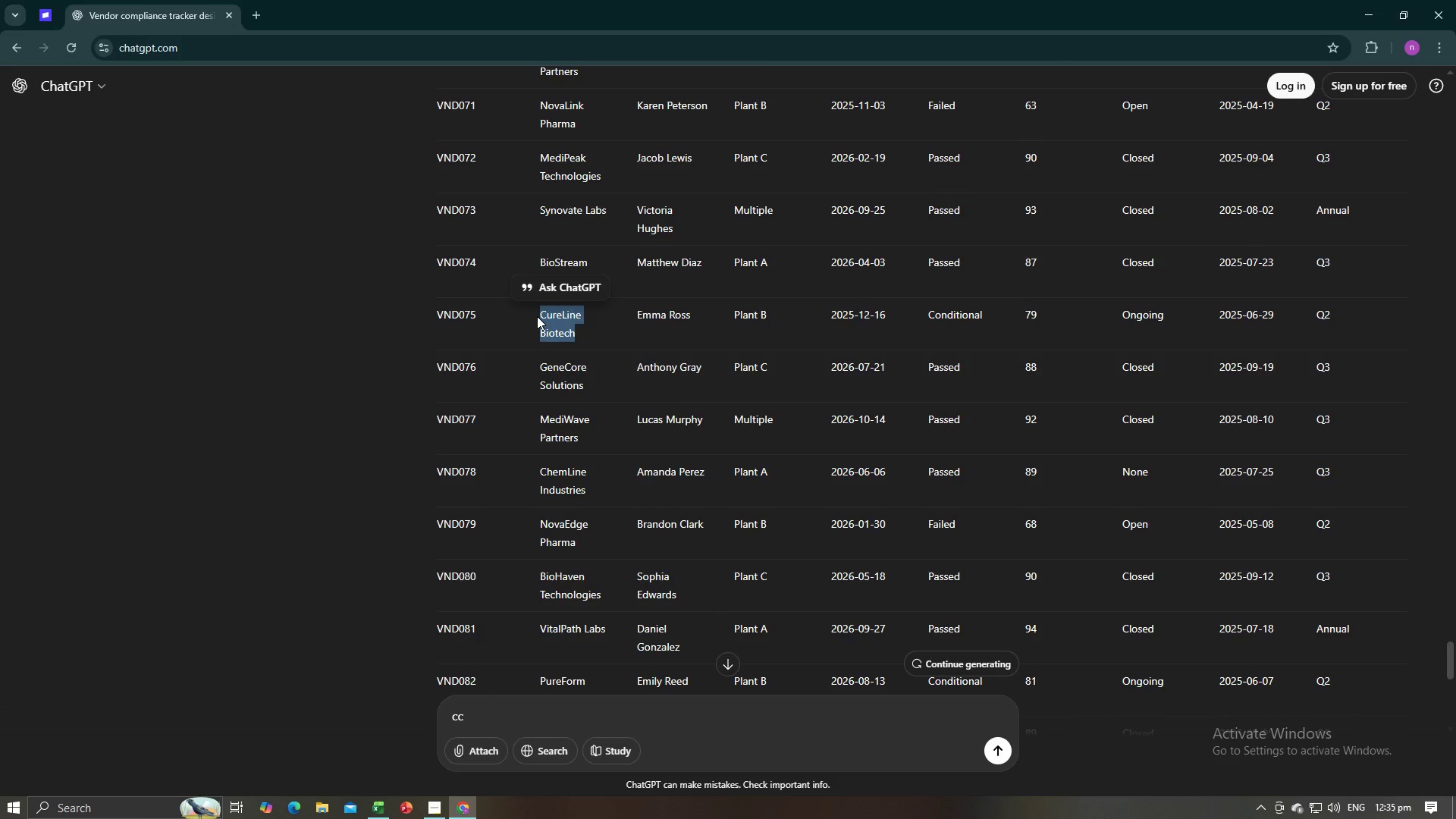 
key(Alt+AltLeft)
 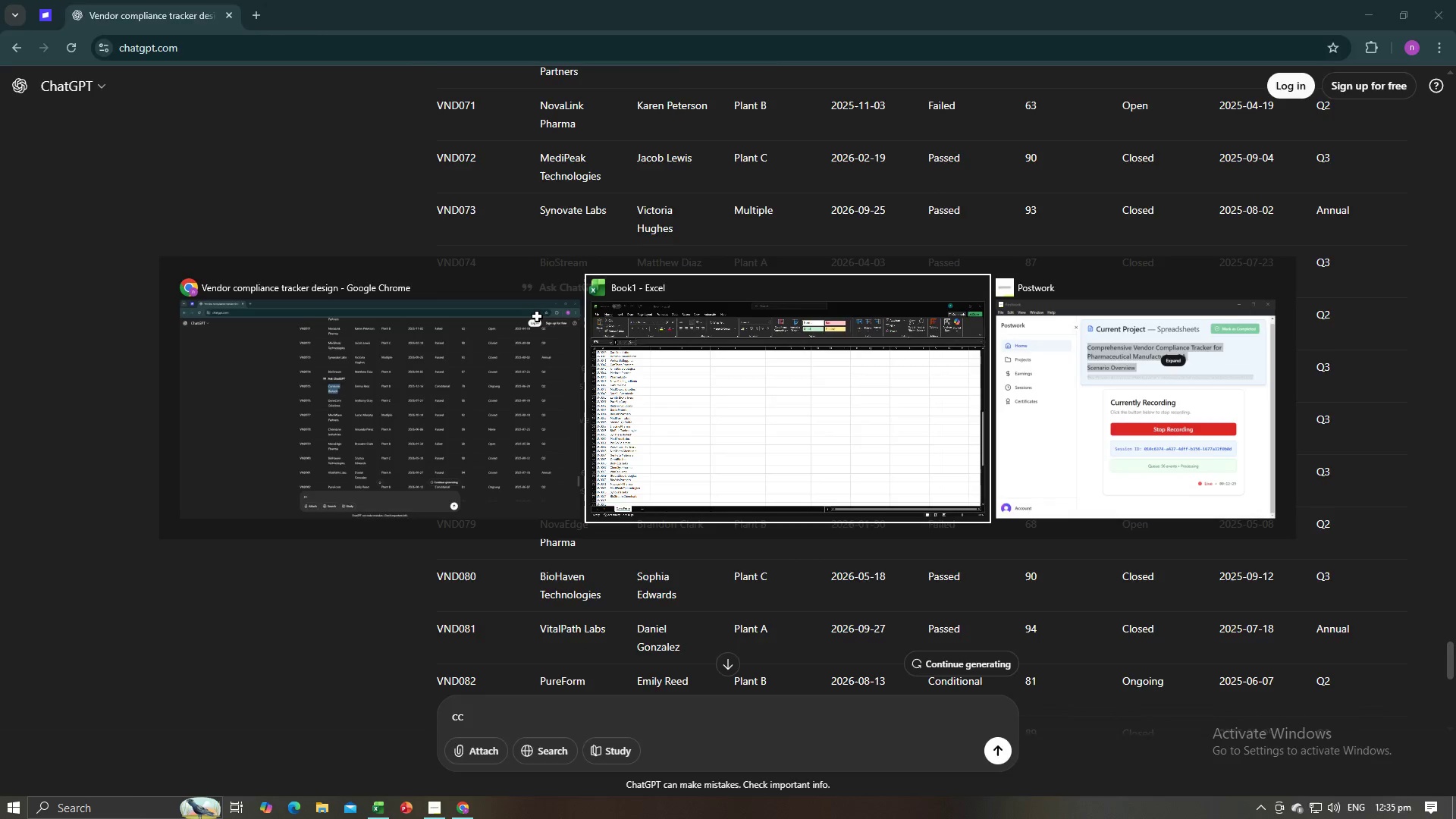 
key(Alt+Tab)
 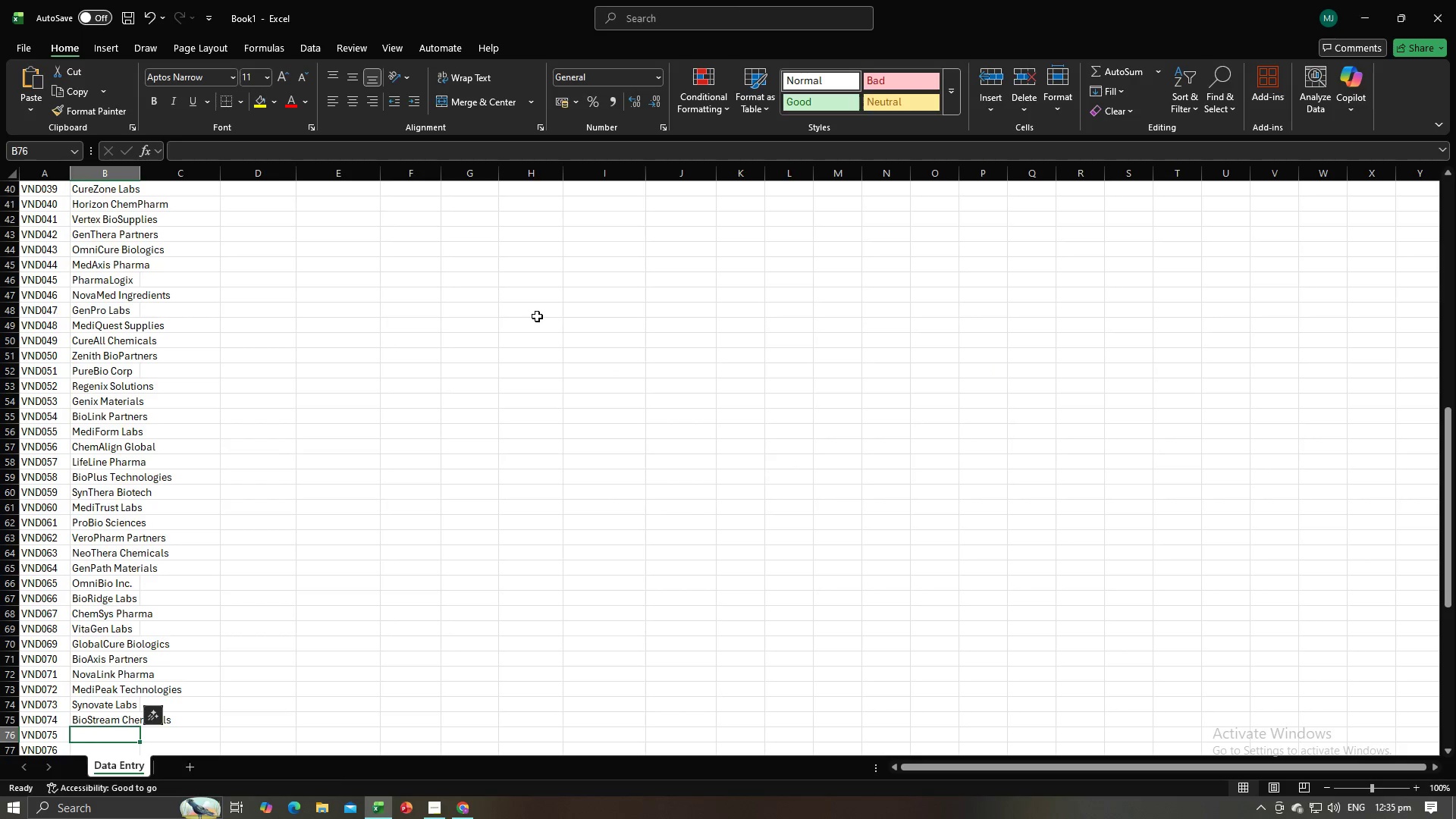 
key(Control+V)
 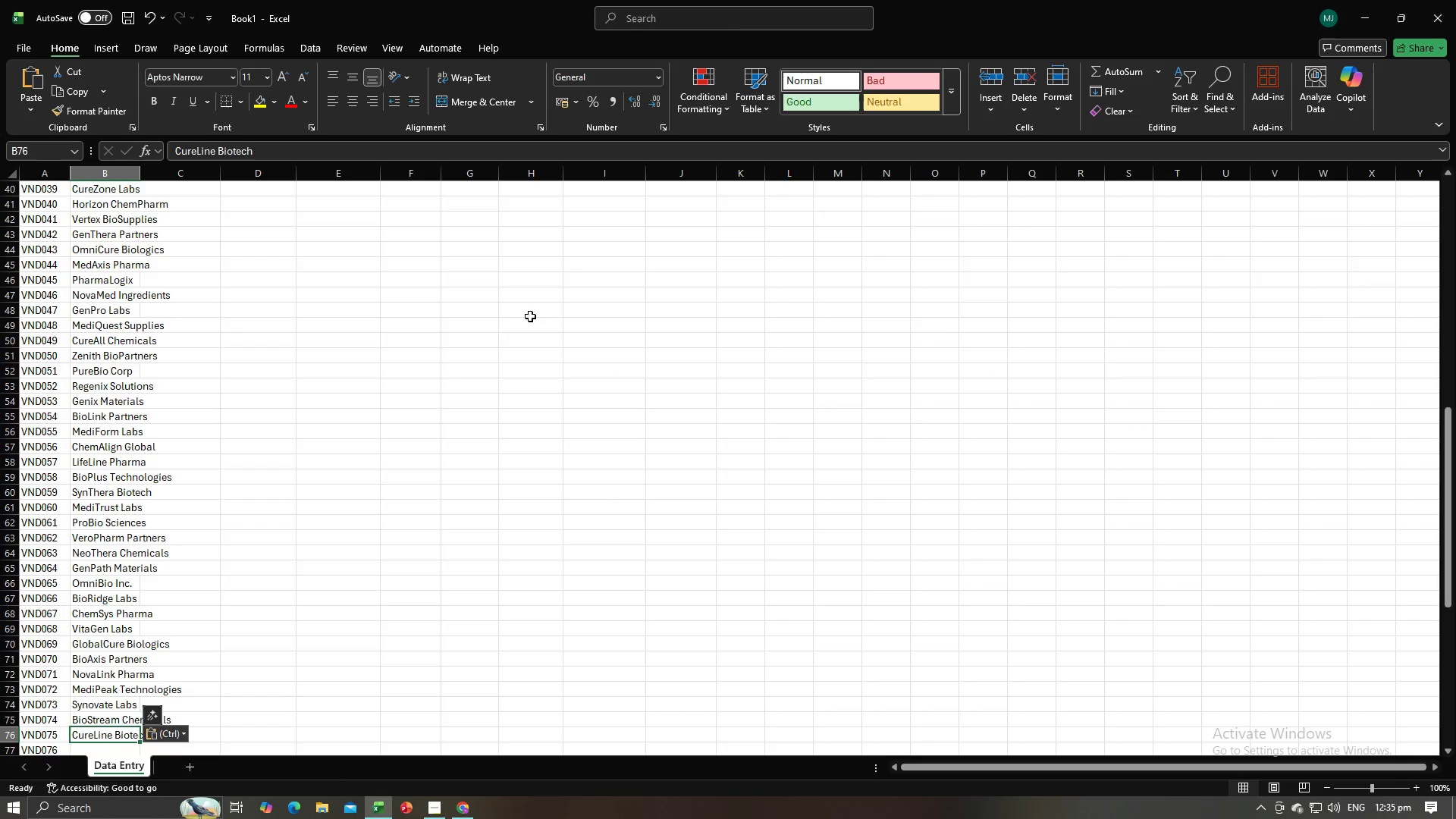 
key(NumpadEnter)
 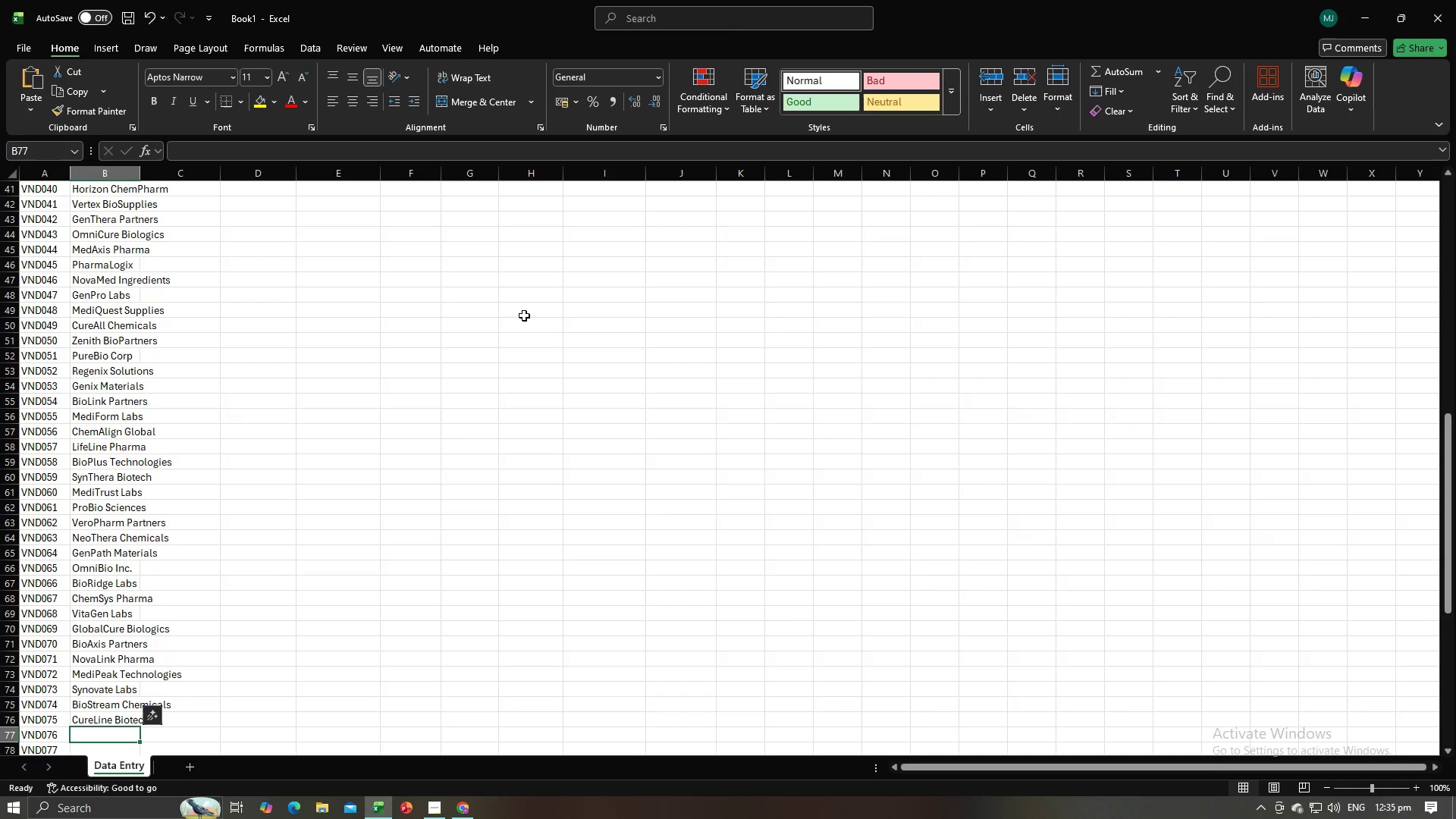 
key(Alt+AltLeft)
 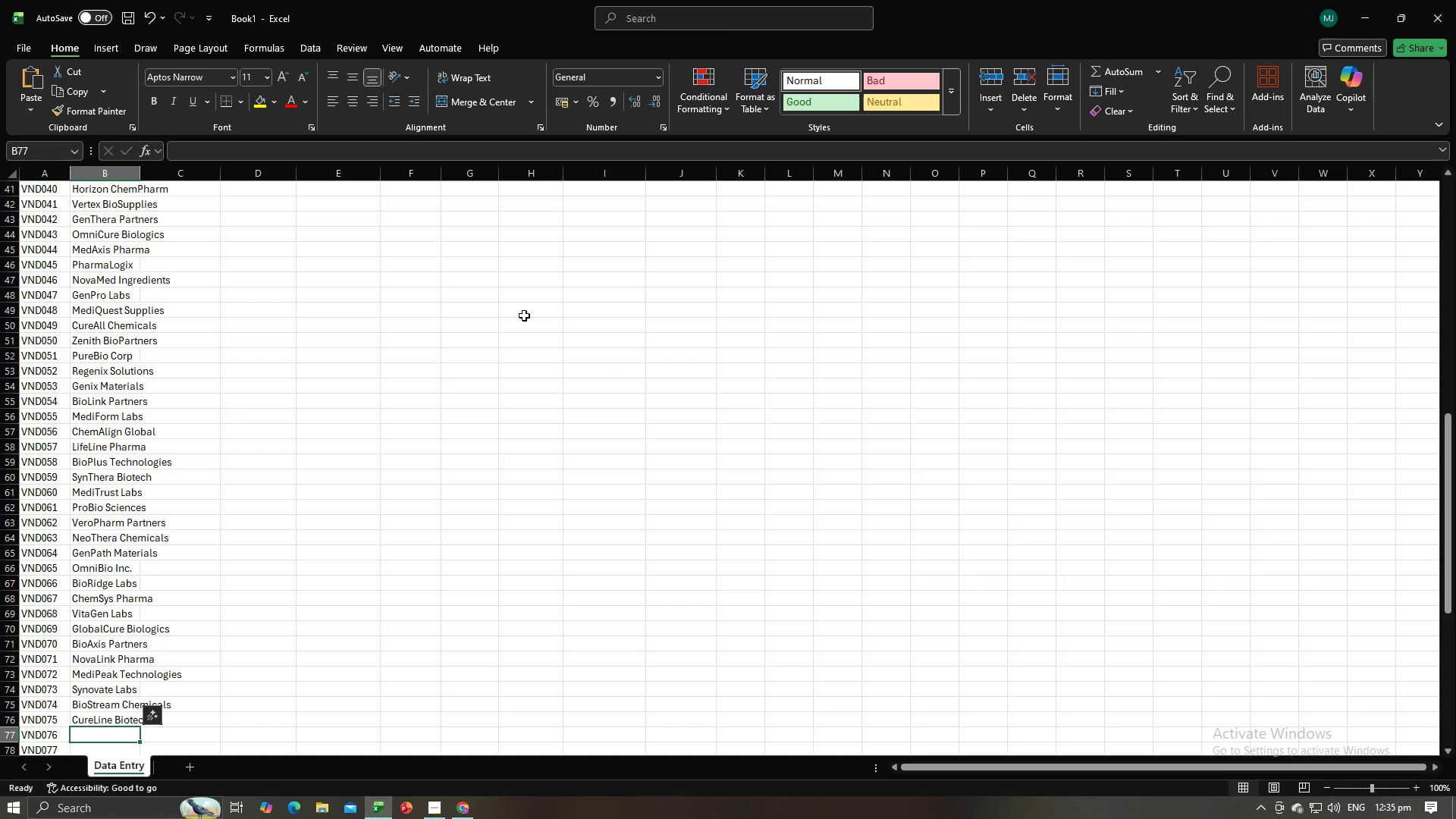 
key(Alt+Tab)
 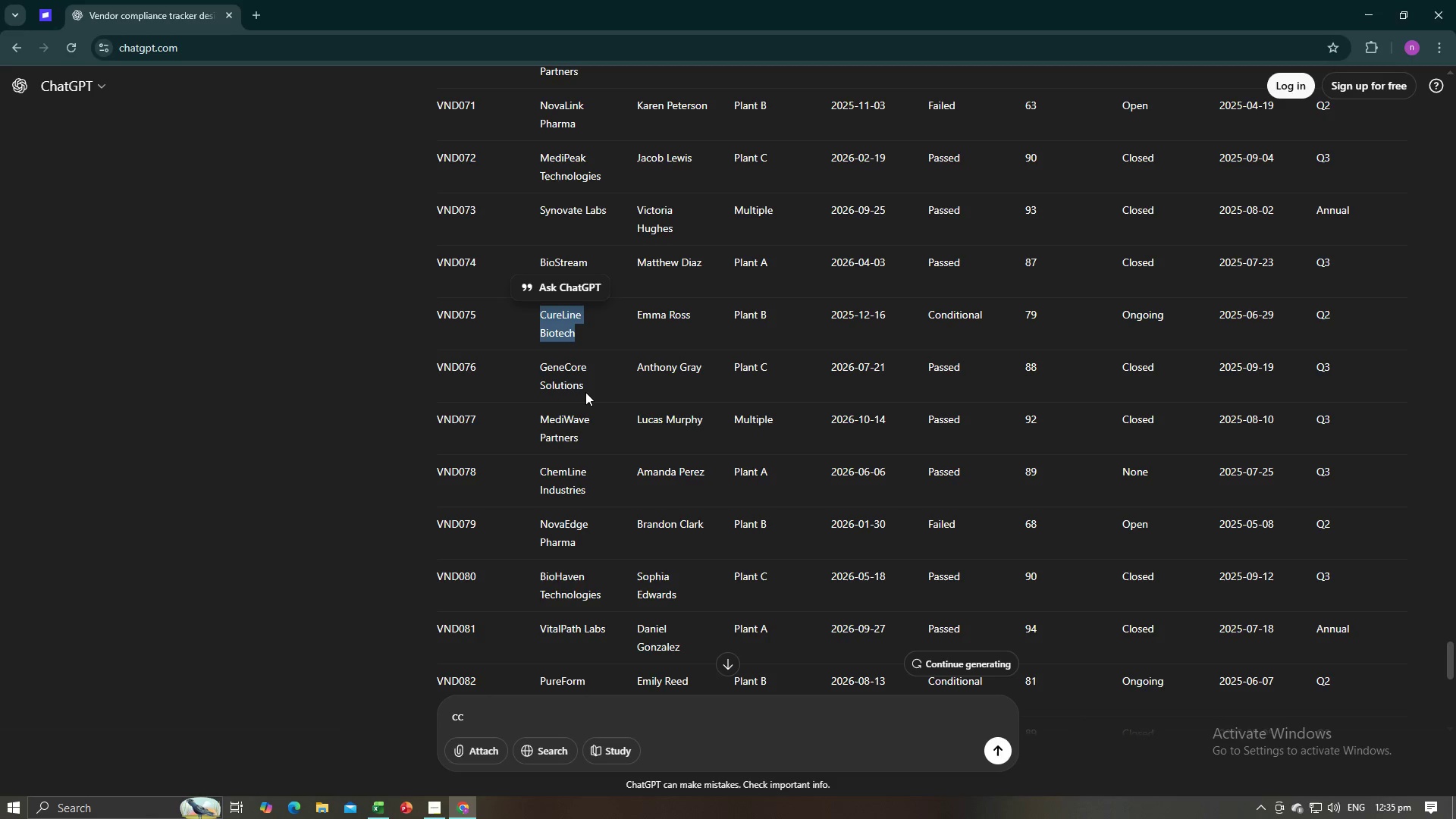 
left_click_drag(start_coordinate=[582, 386], to_coordinate=[541, 369])
 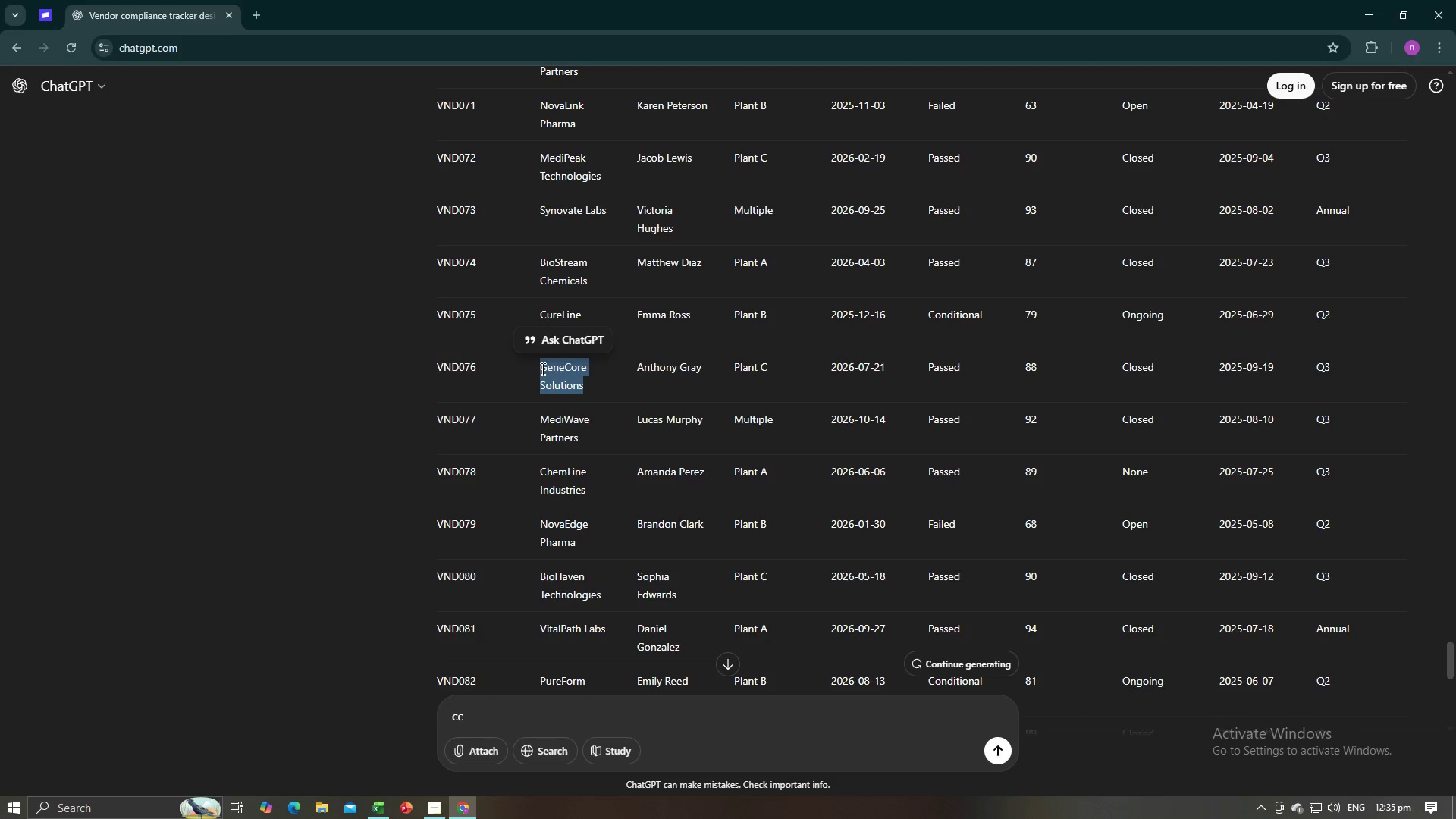 
key(Control+C)
 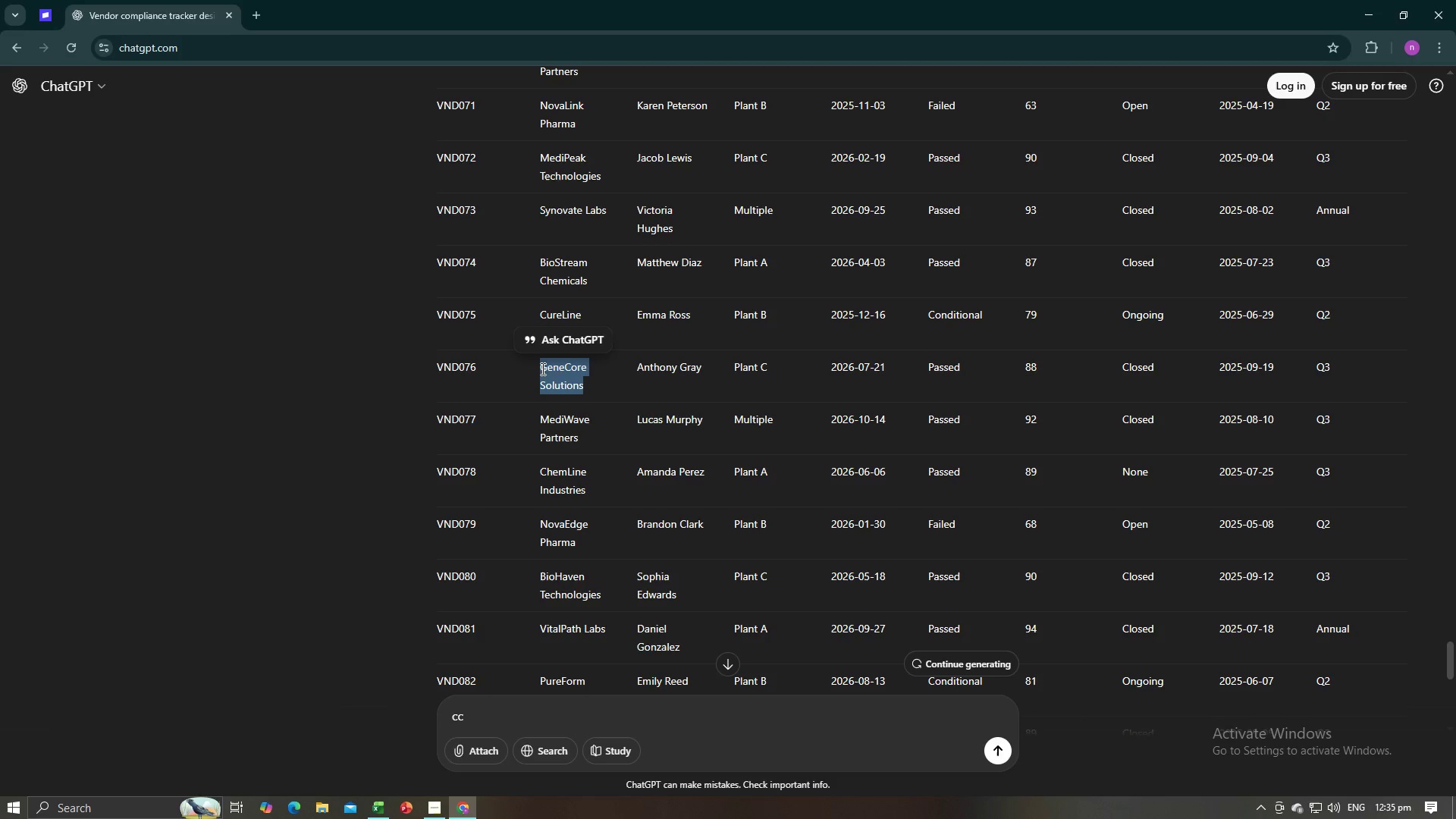 
key(Control+C)
 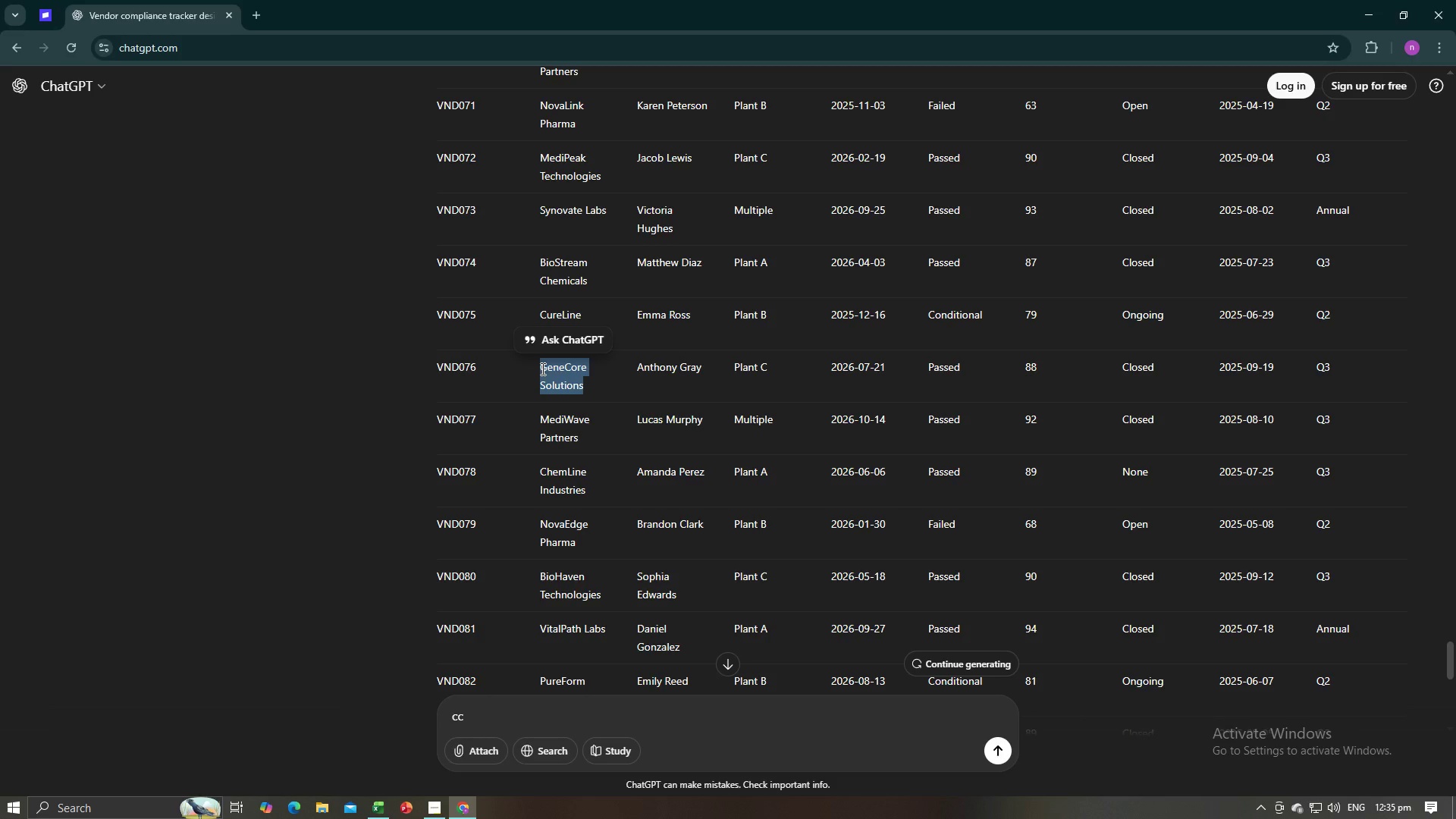 
key(Alt+AltLeft)
 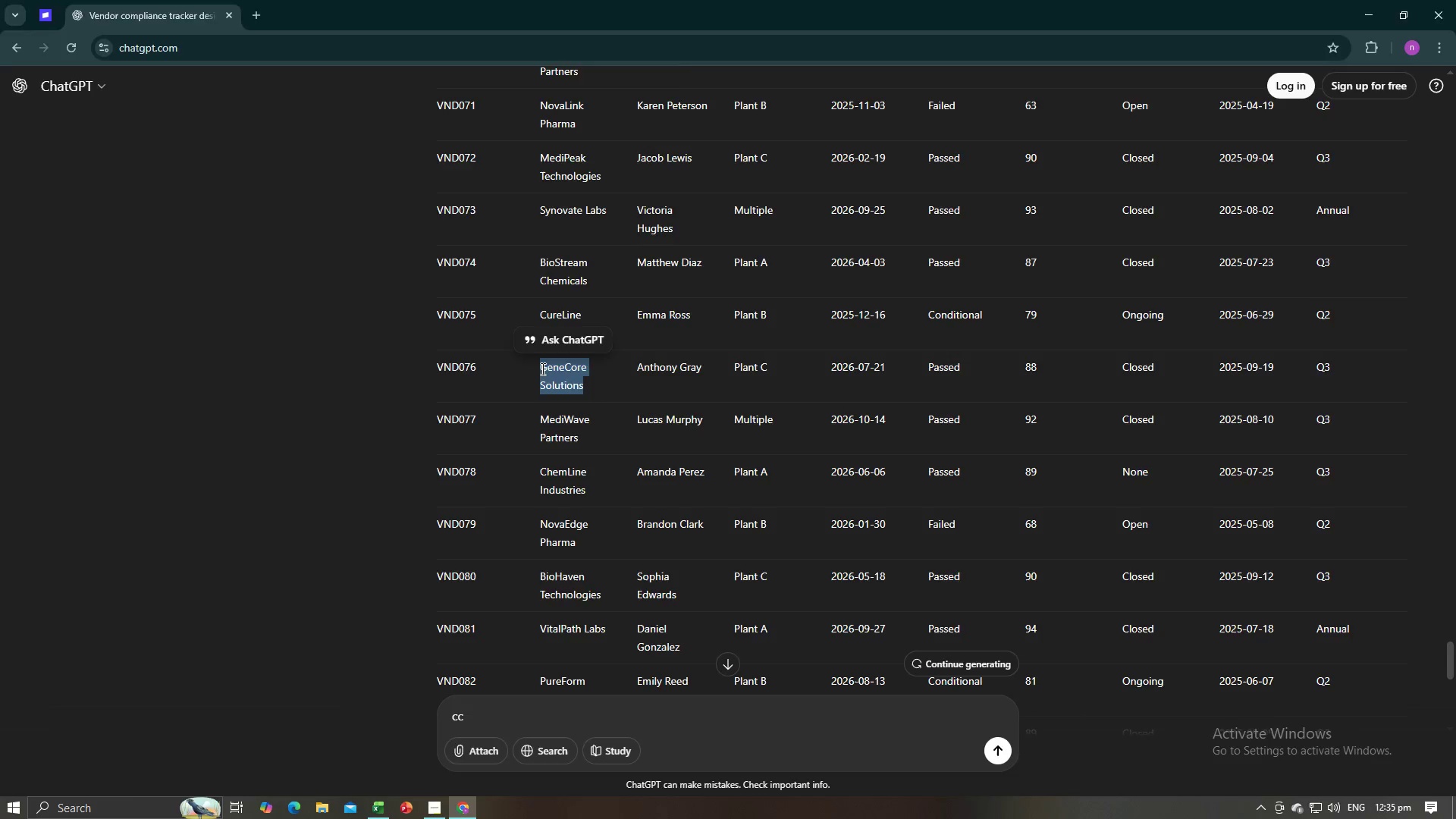 
key(Alt+Tab)
 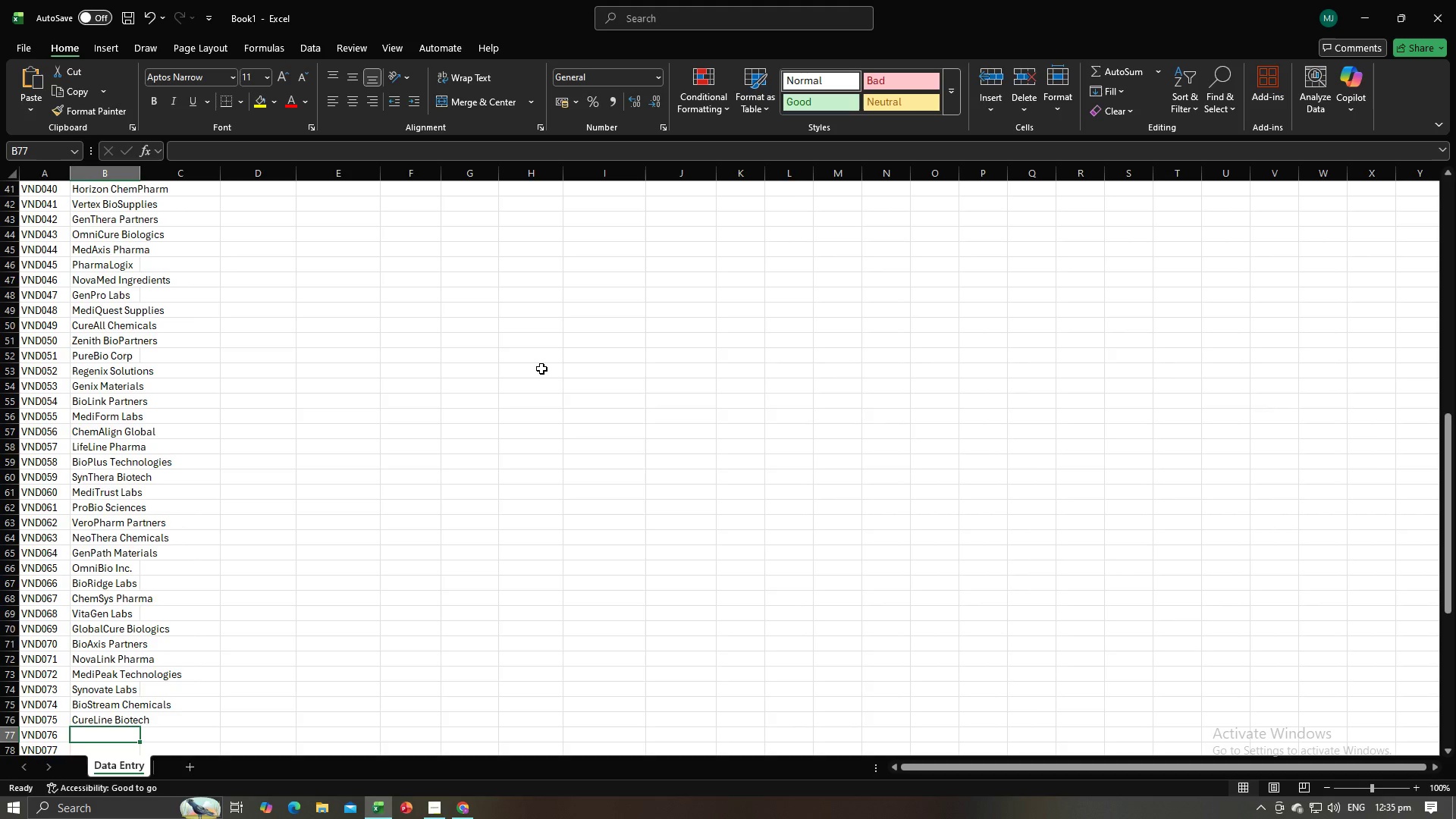 
key(Control+V)
 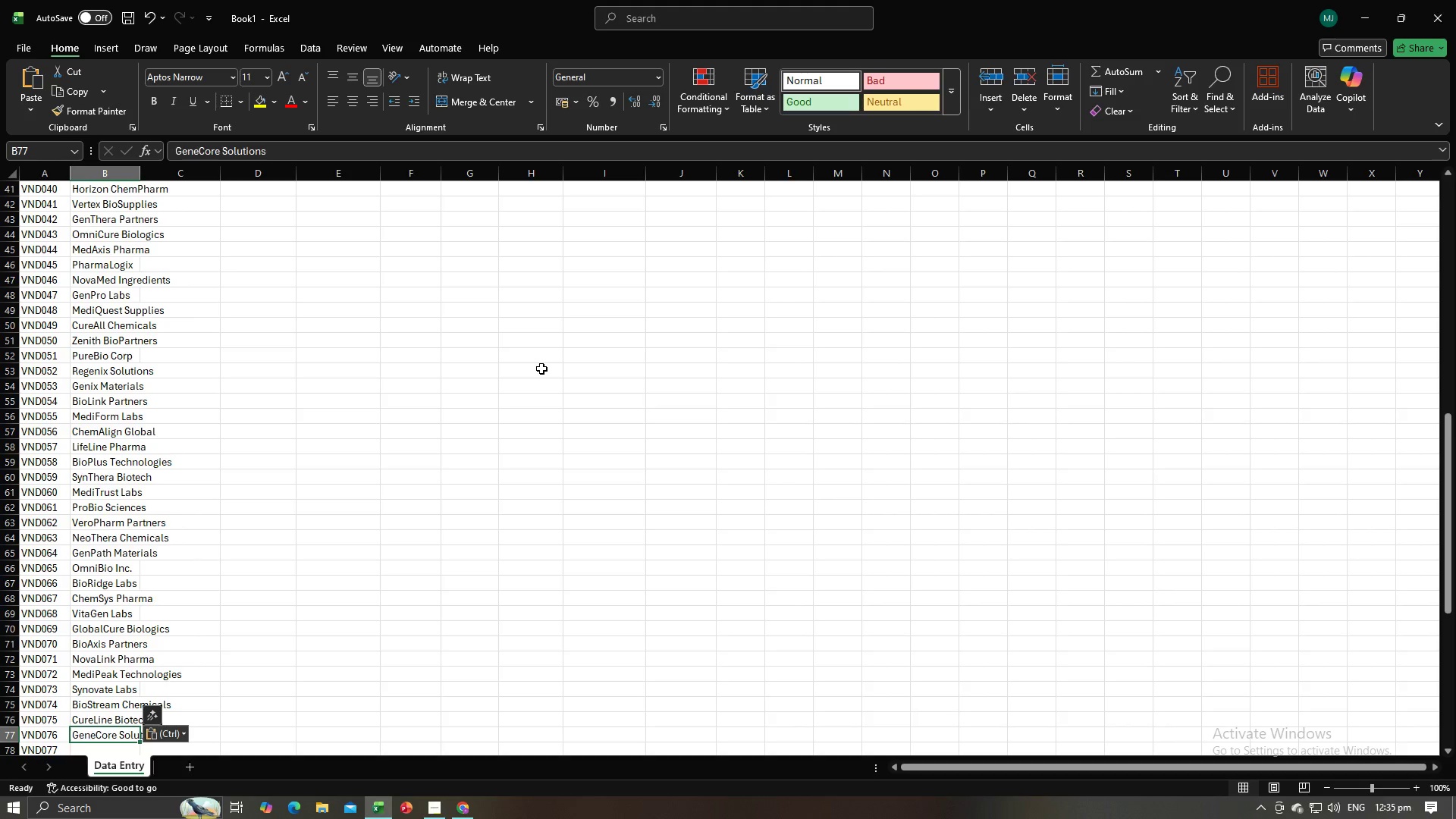 
key(NumpadEnter)
 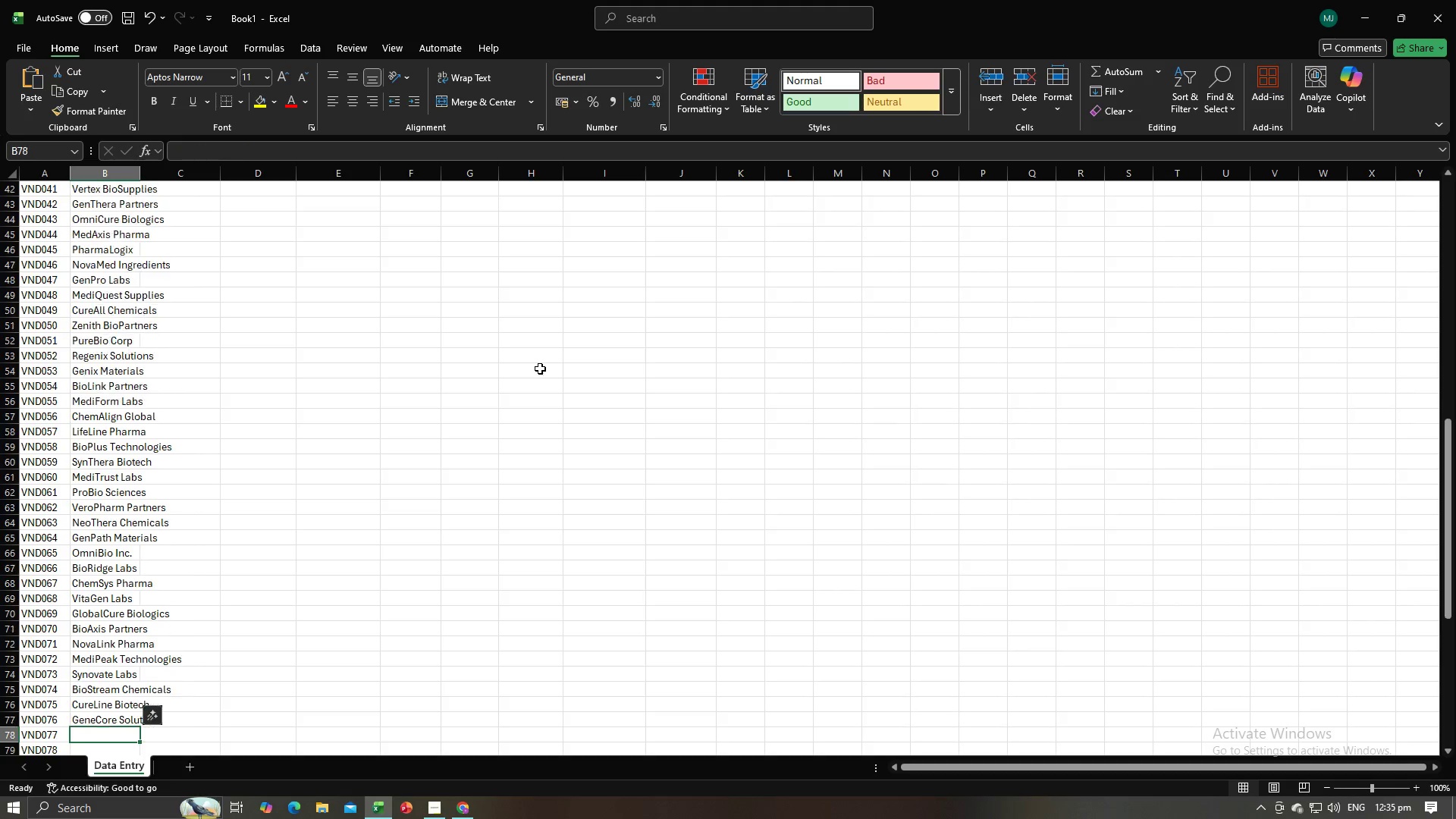 
key(Alt+AltLeft)
 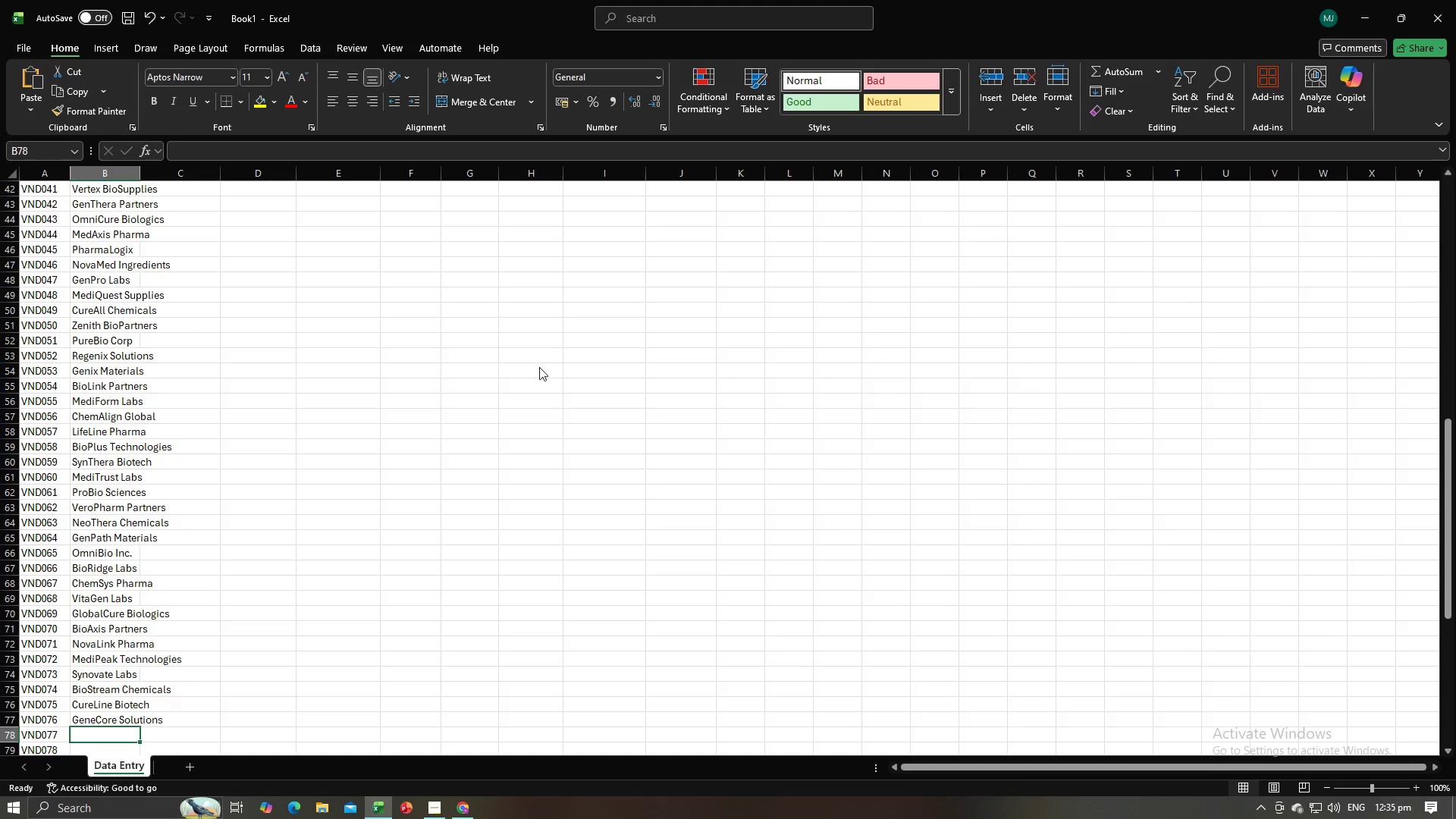 
key(Alt+Tab)
 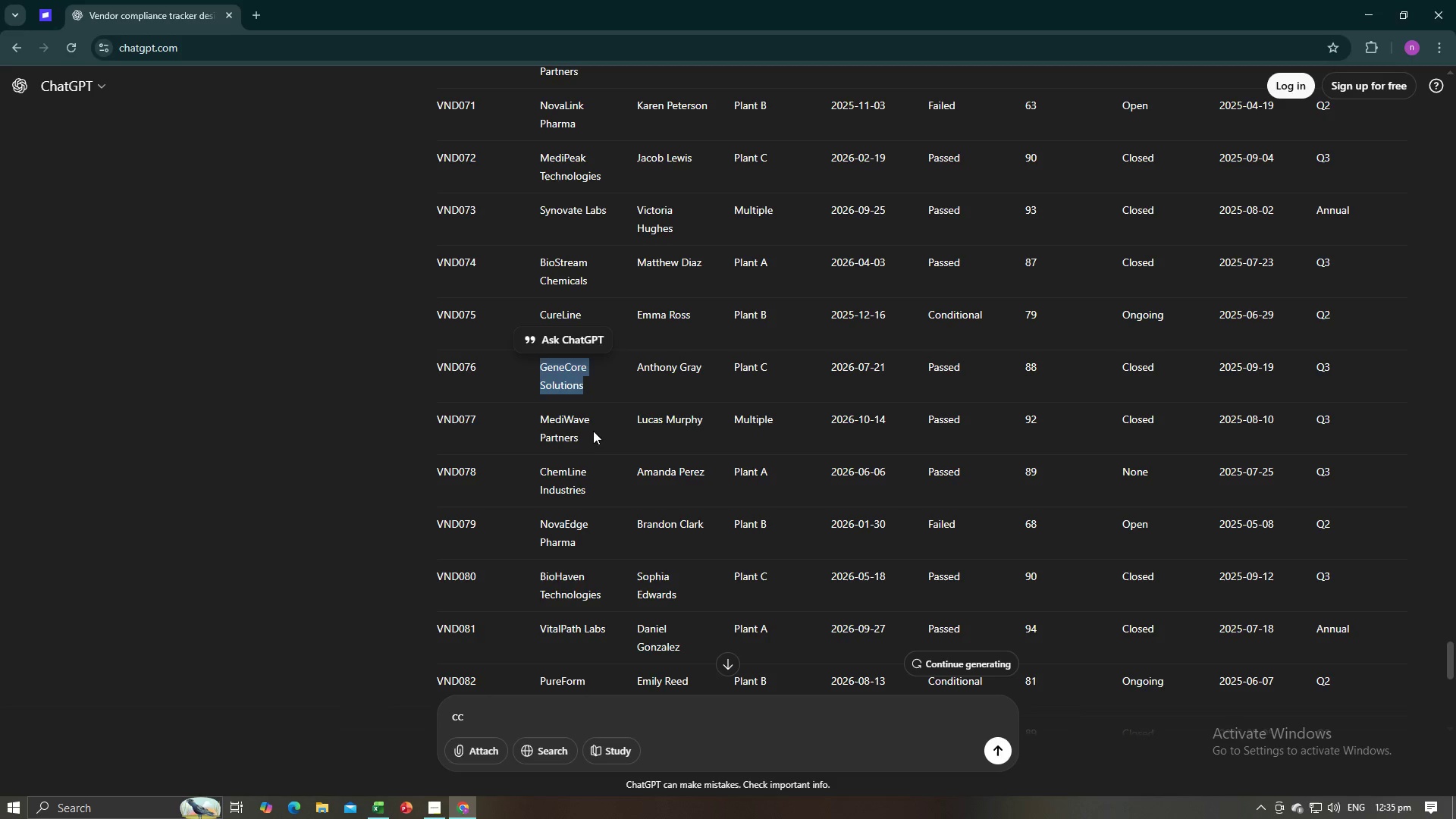 
left_click_drag(start_coordinate=[585, 432], to_coordinate=[540, 421])
 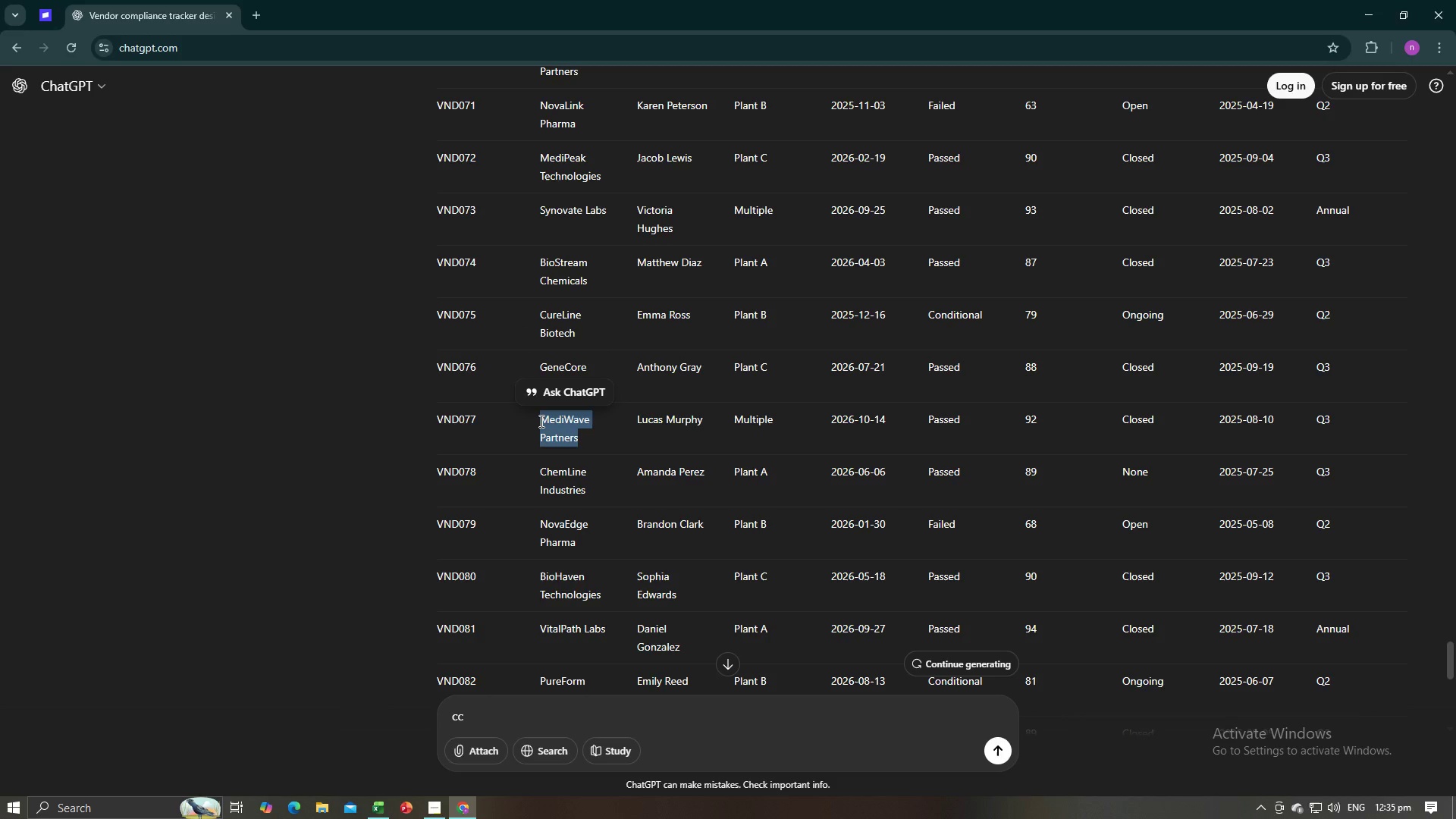 
key(Control+C)
 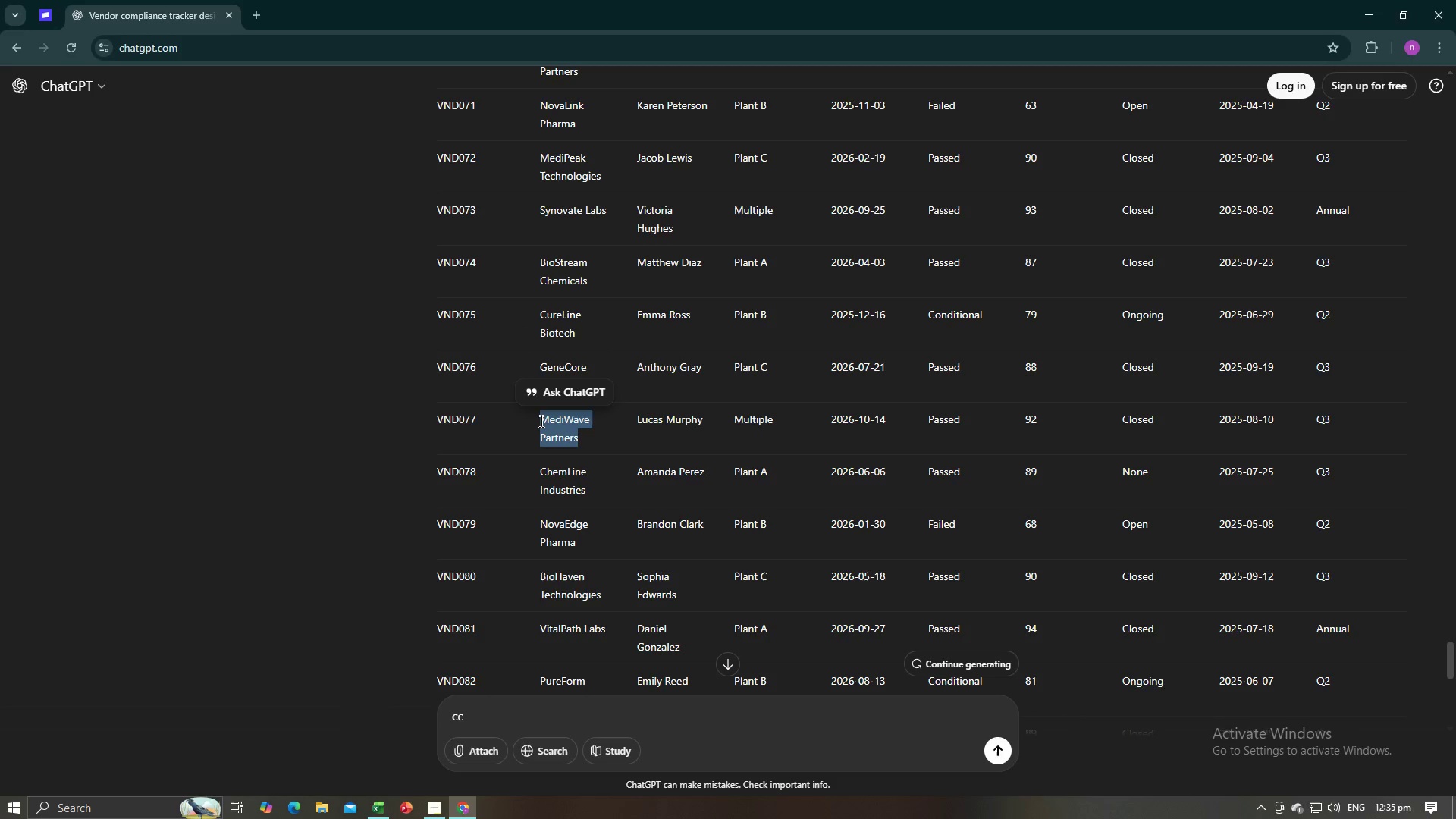 
key(Control+C)
 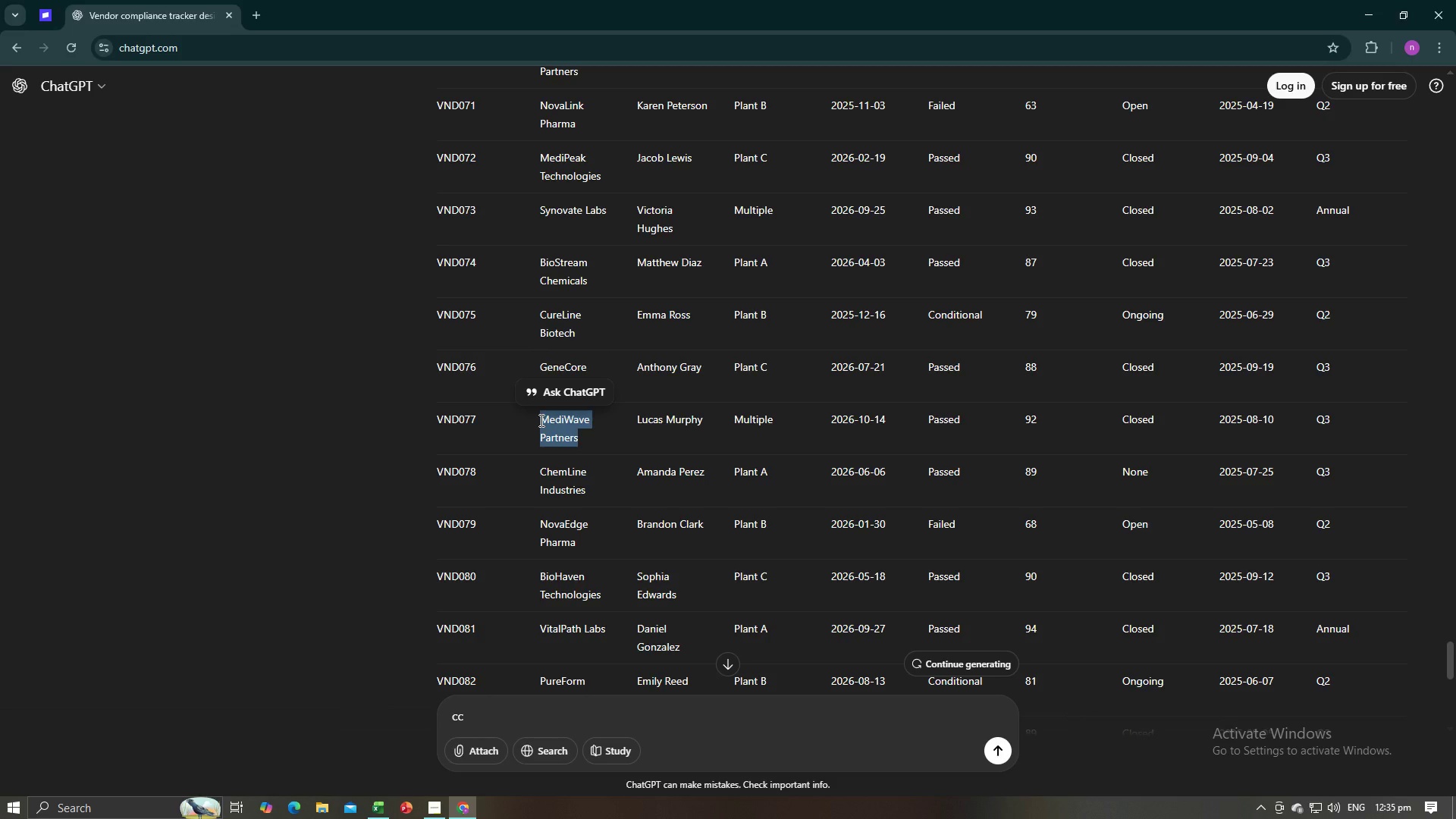 
key(Alt+AltLeft)
 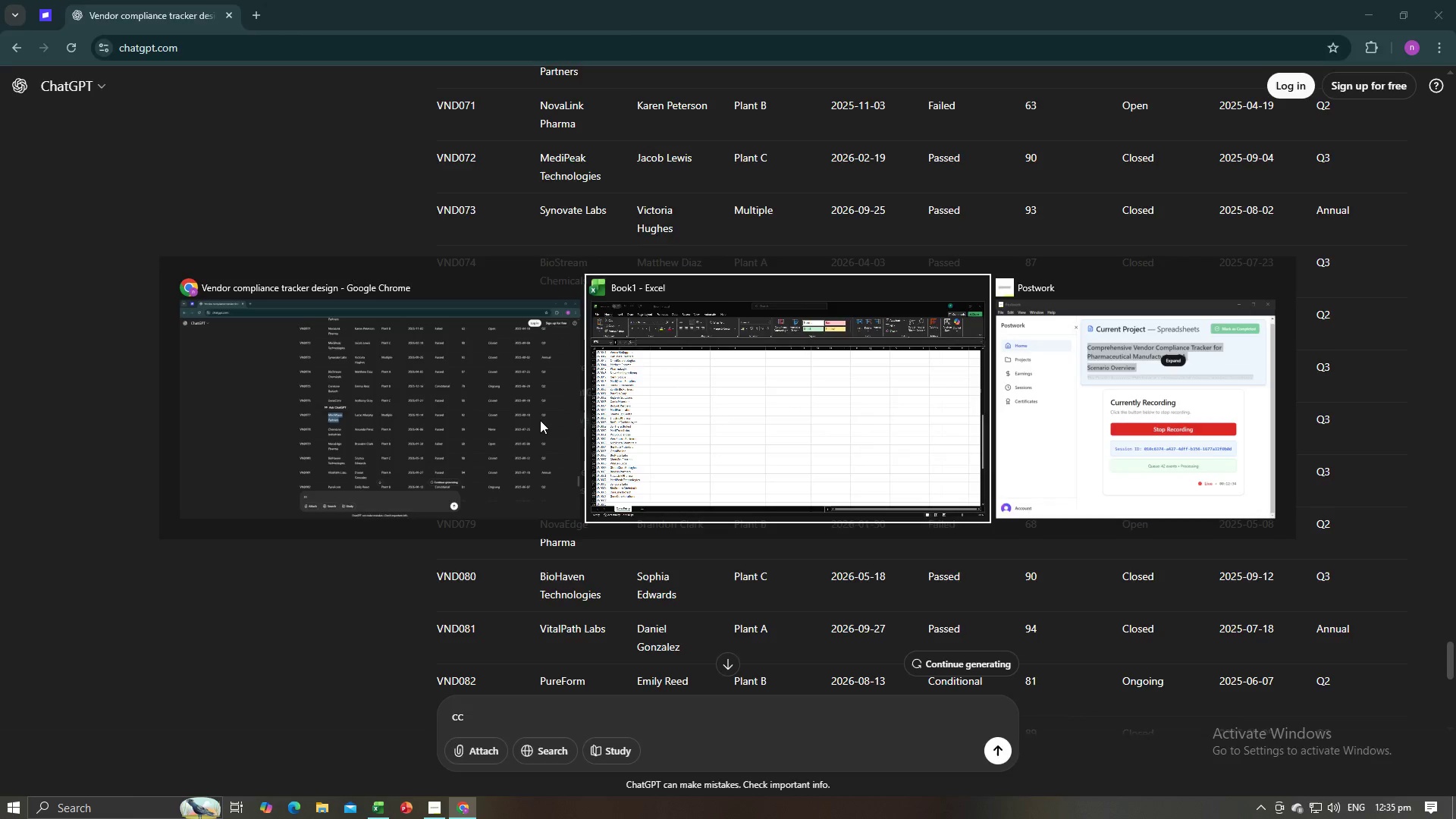 
key(Alt+Tab)
 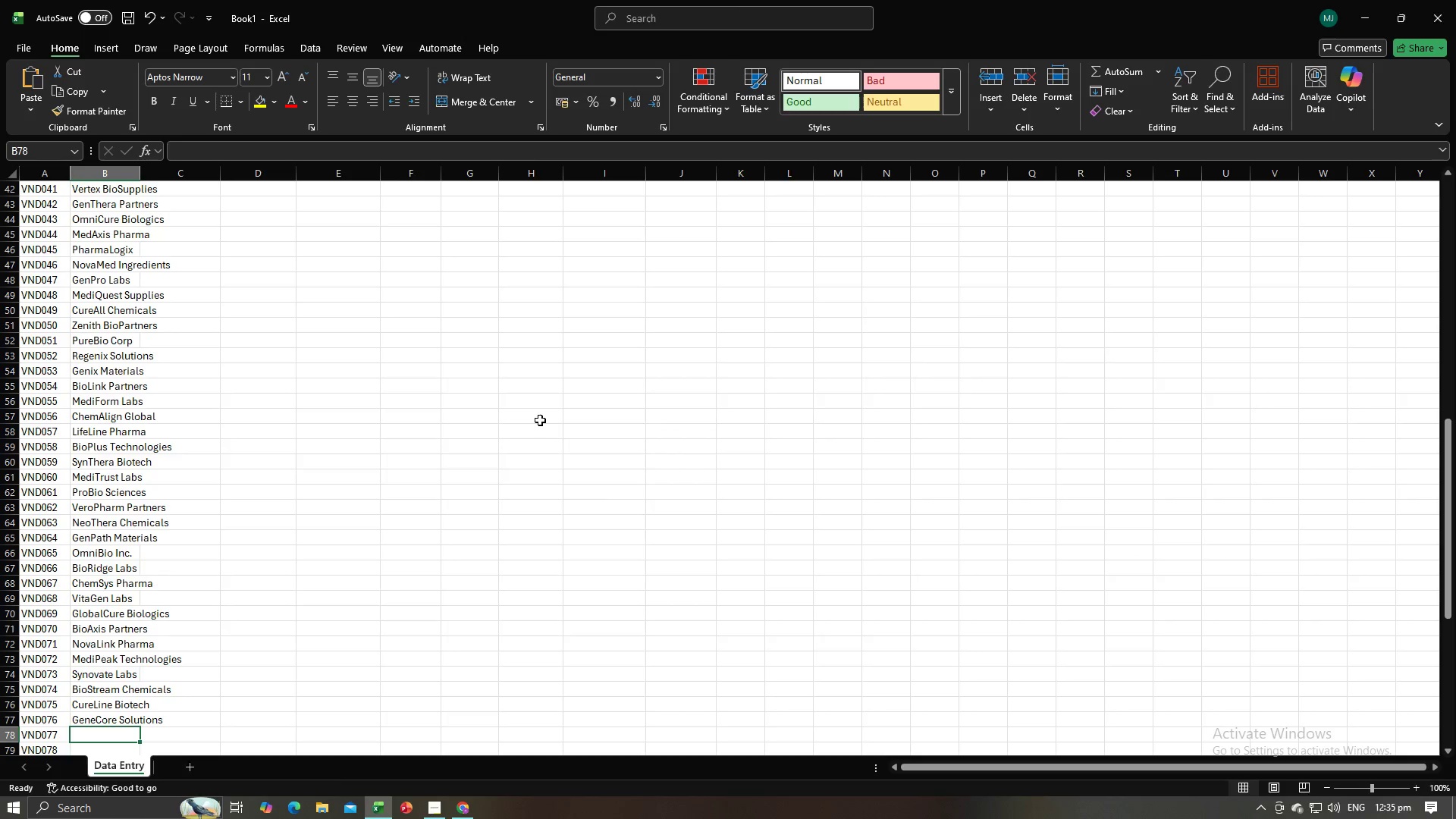 
key(Control+V)
 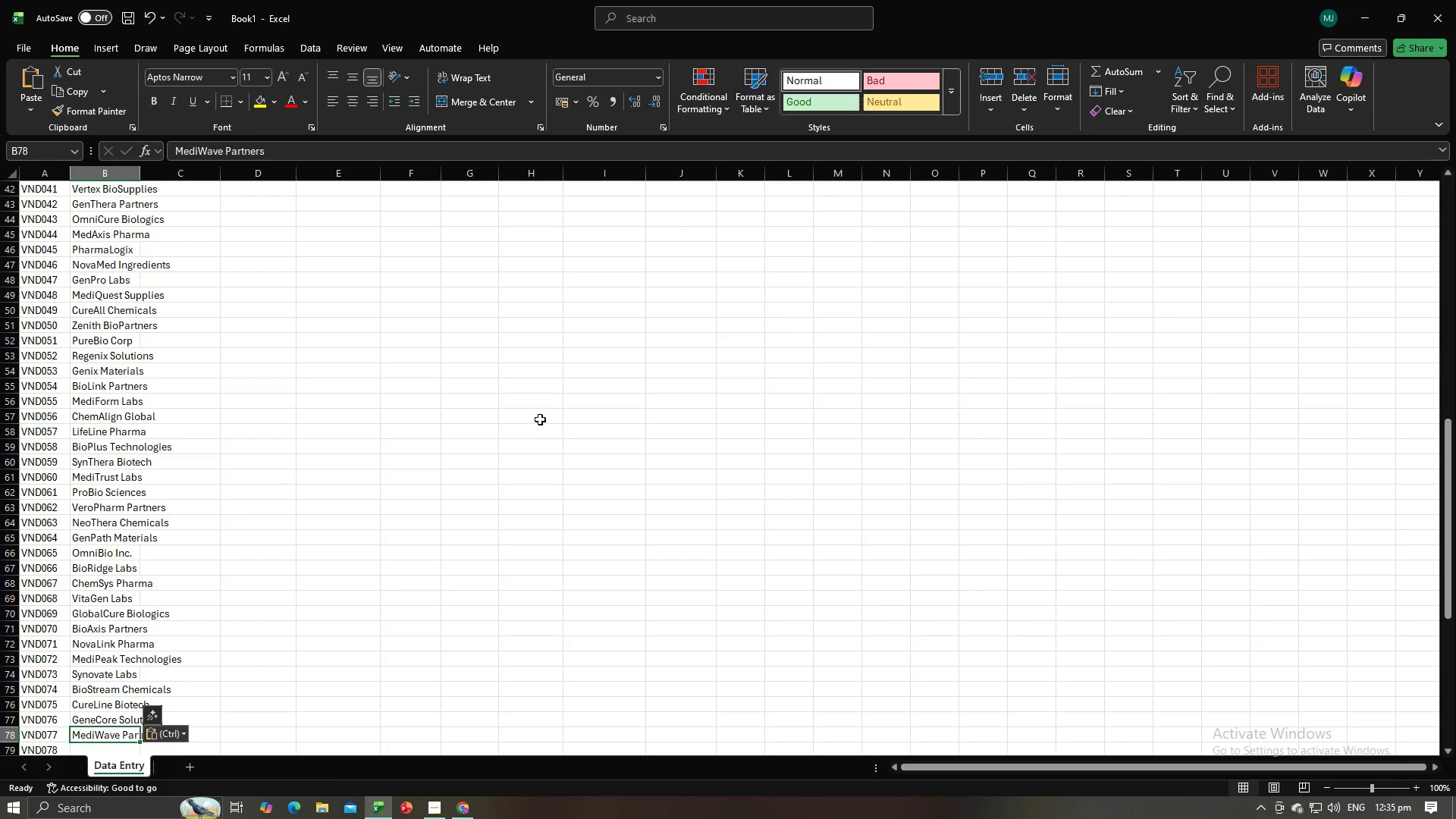 
key(NumpadEnter)
 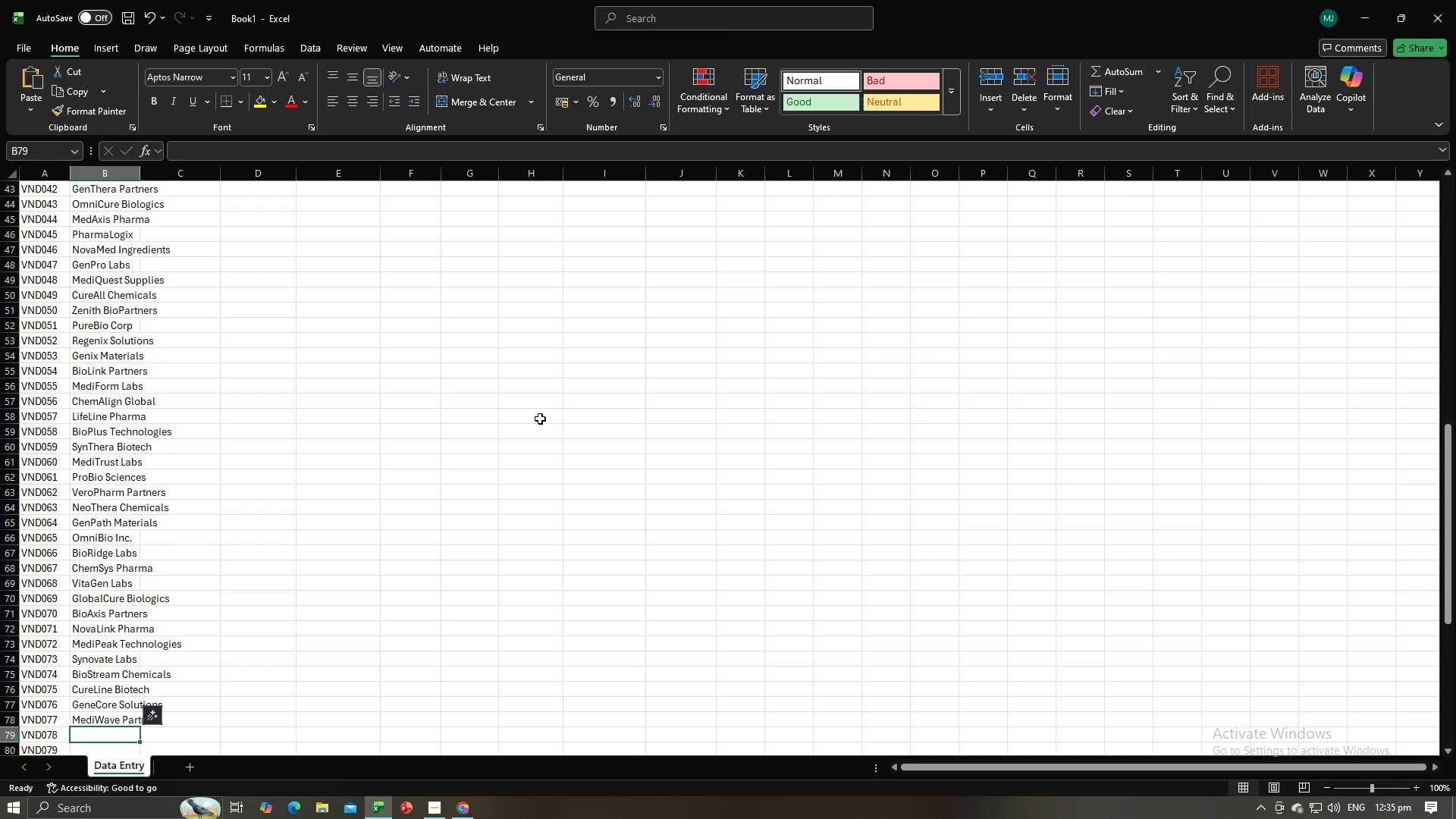 
key(Alt+AltLeft)
 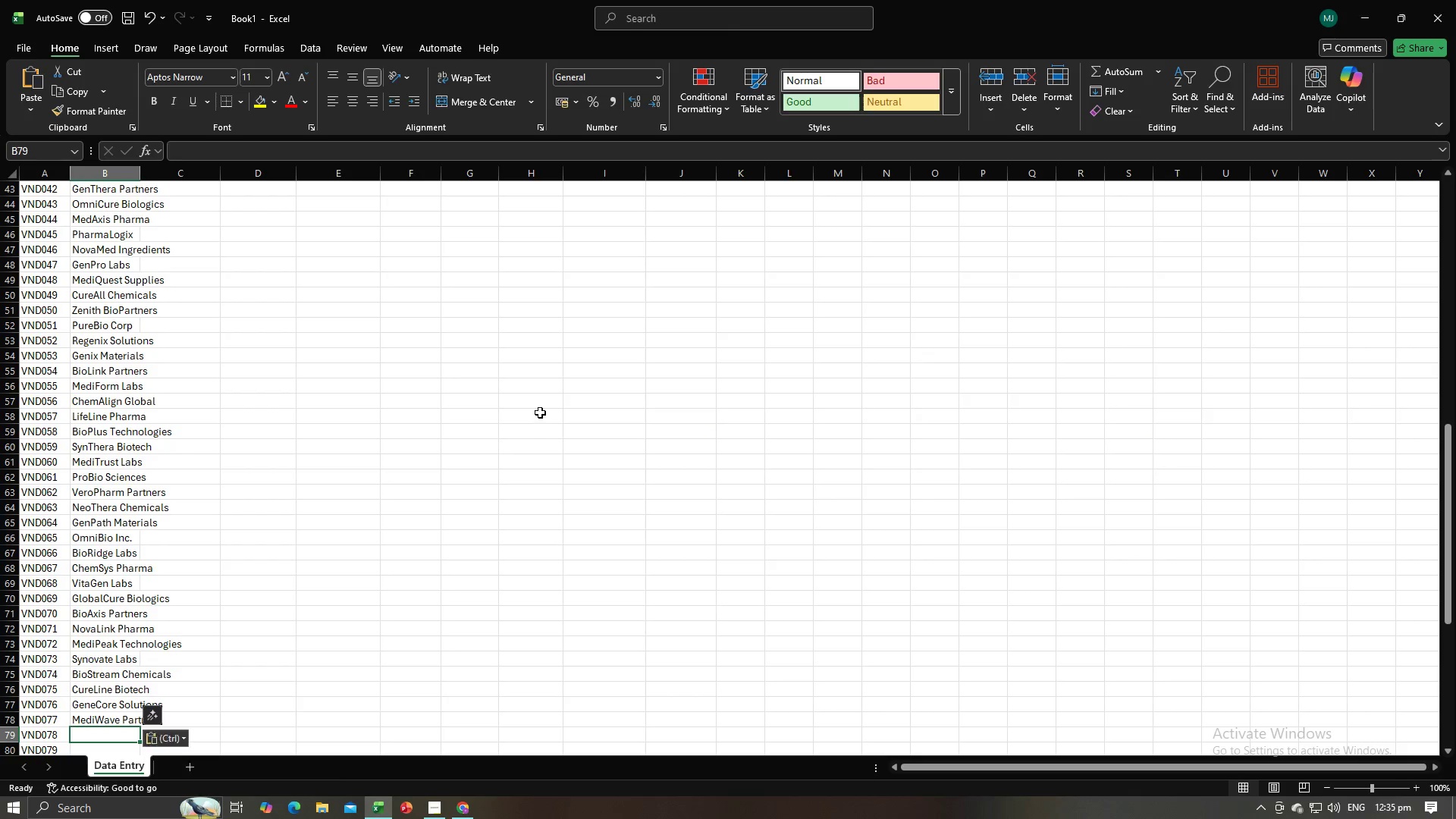 
key(Alt+Tab)
 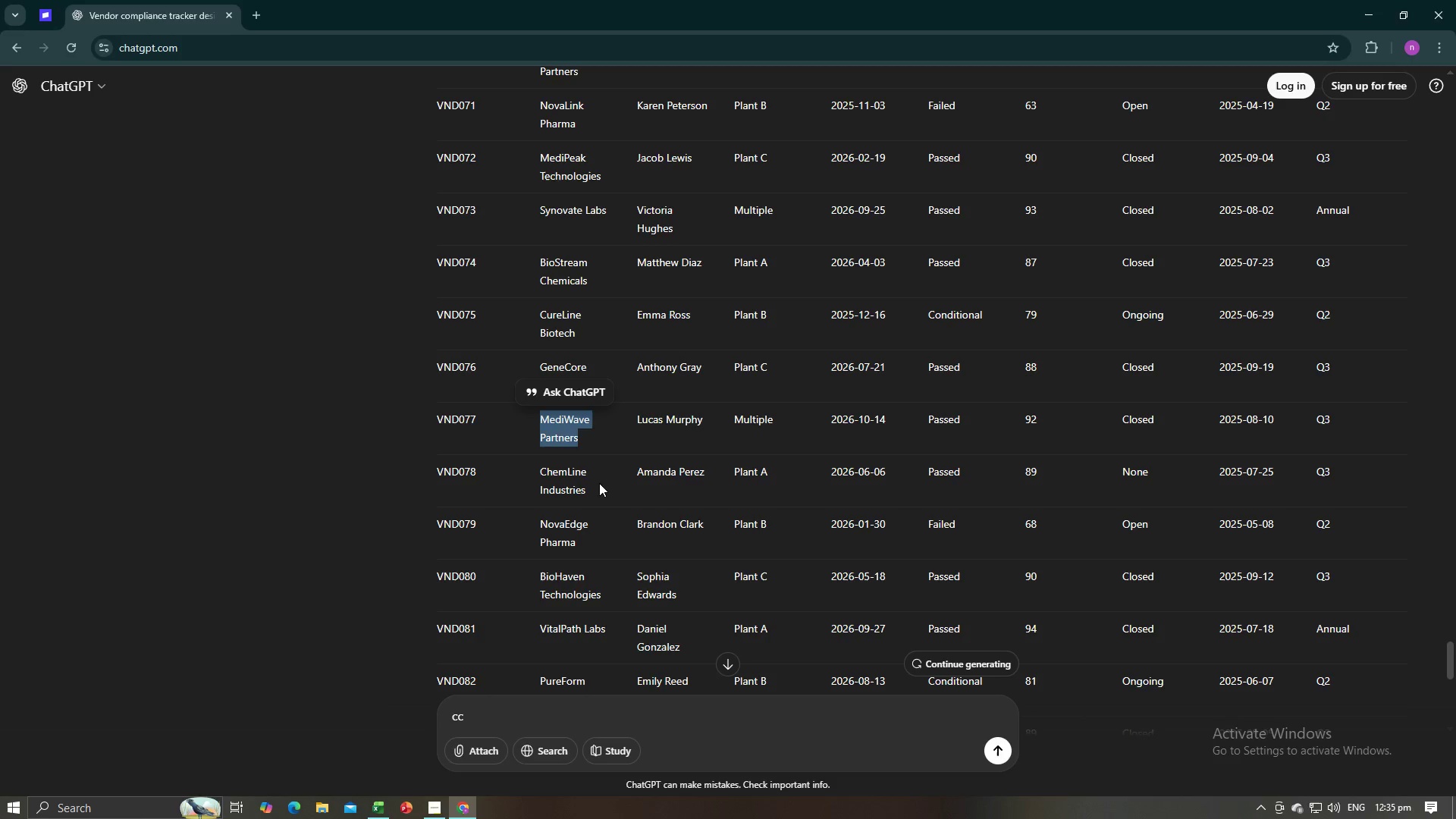 
left_click_drag(start_coordinate=[595, 484], to_coordinate=[542, 472])
 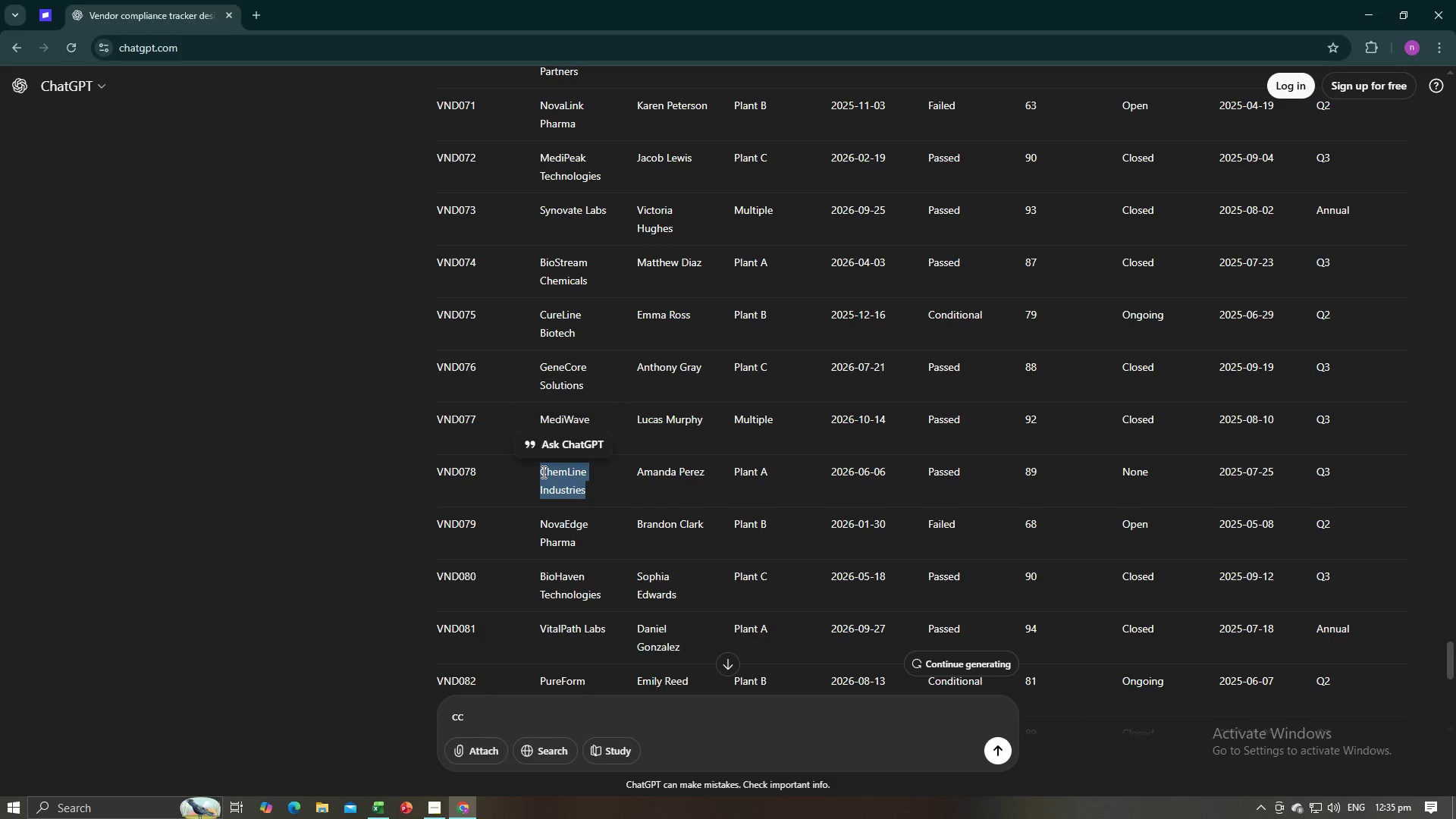 
key(Control+C)
 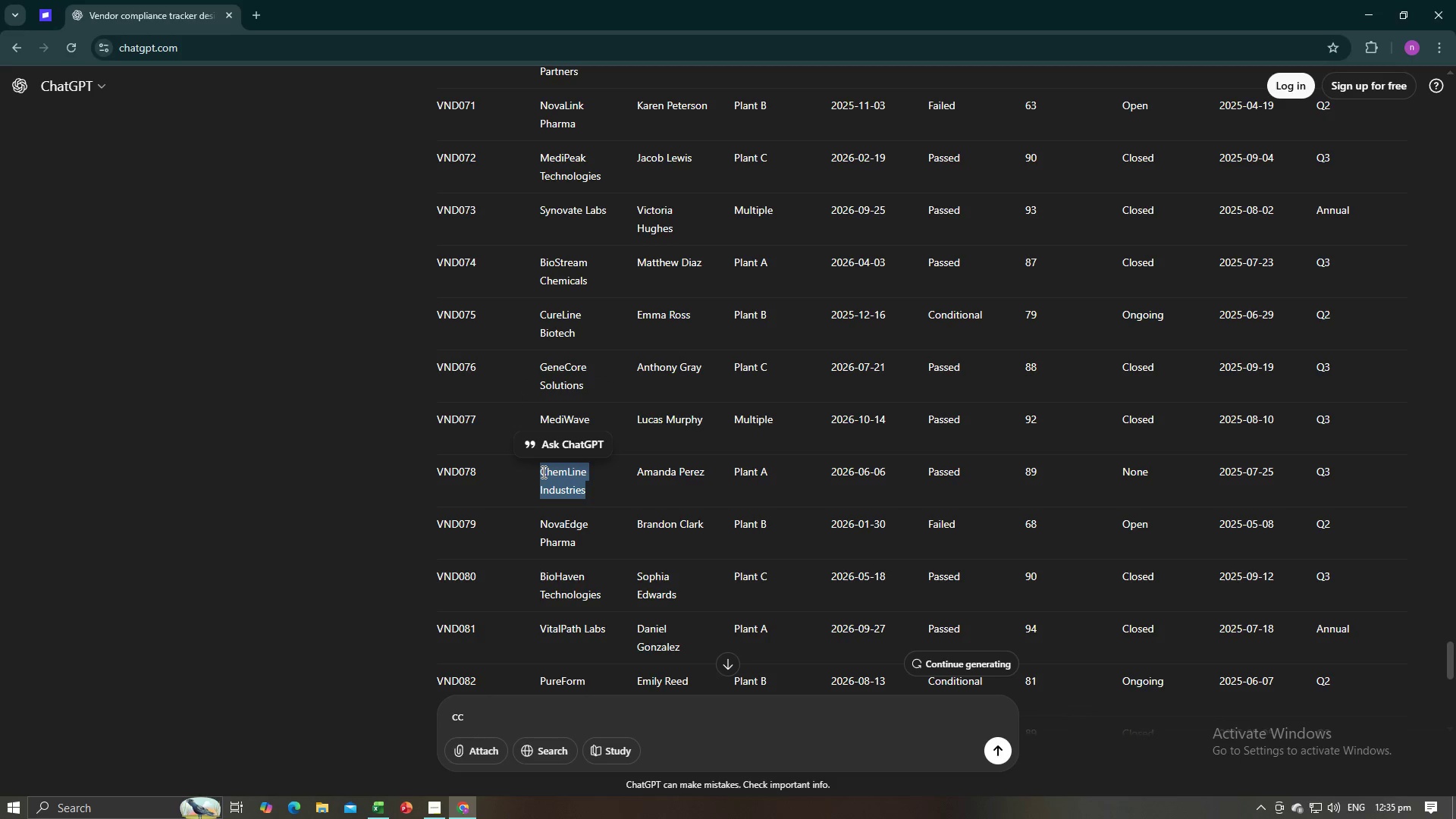 
key(Control+C)
 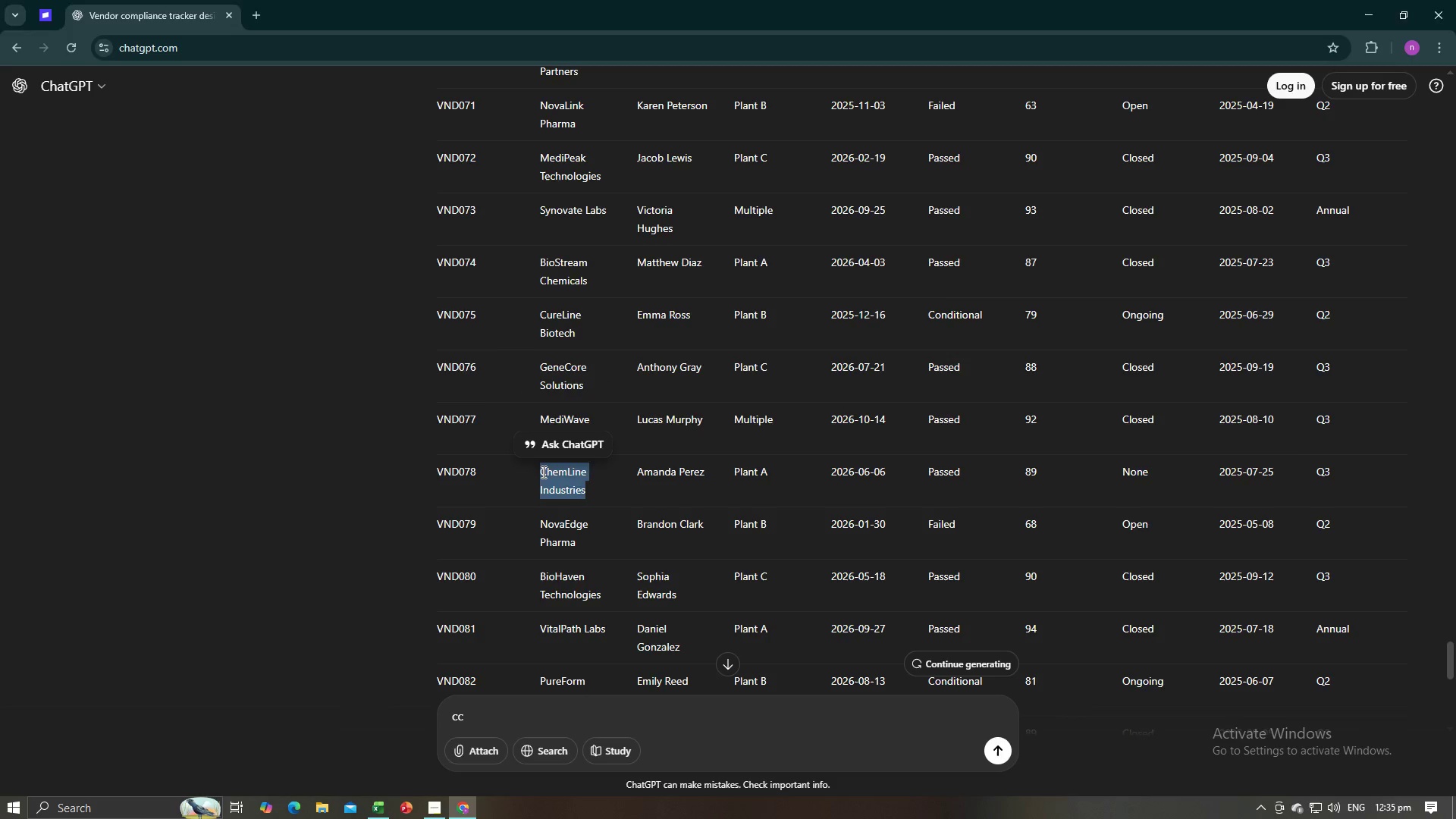 
key(Alt+AltLeft)
 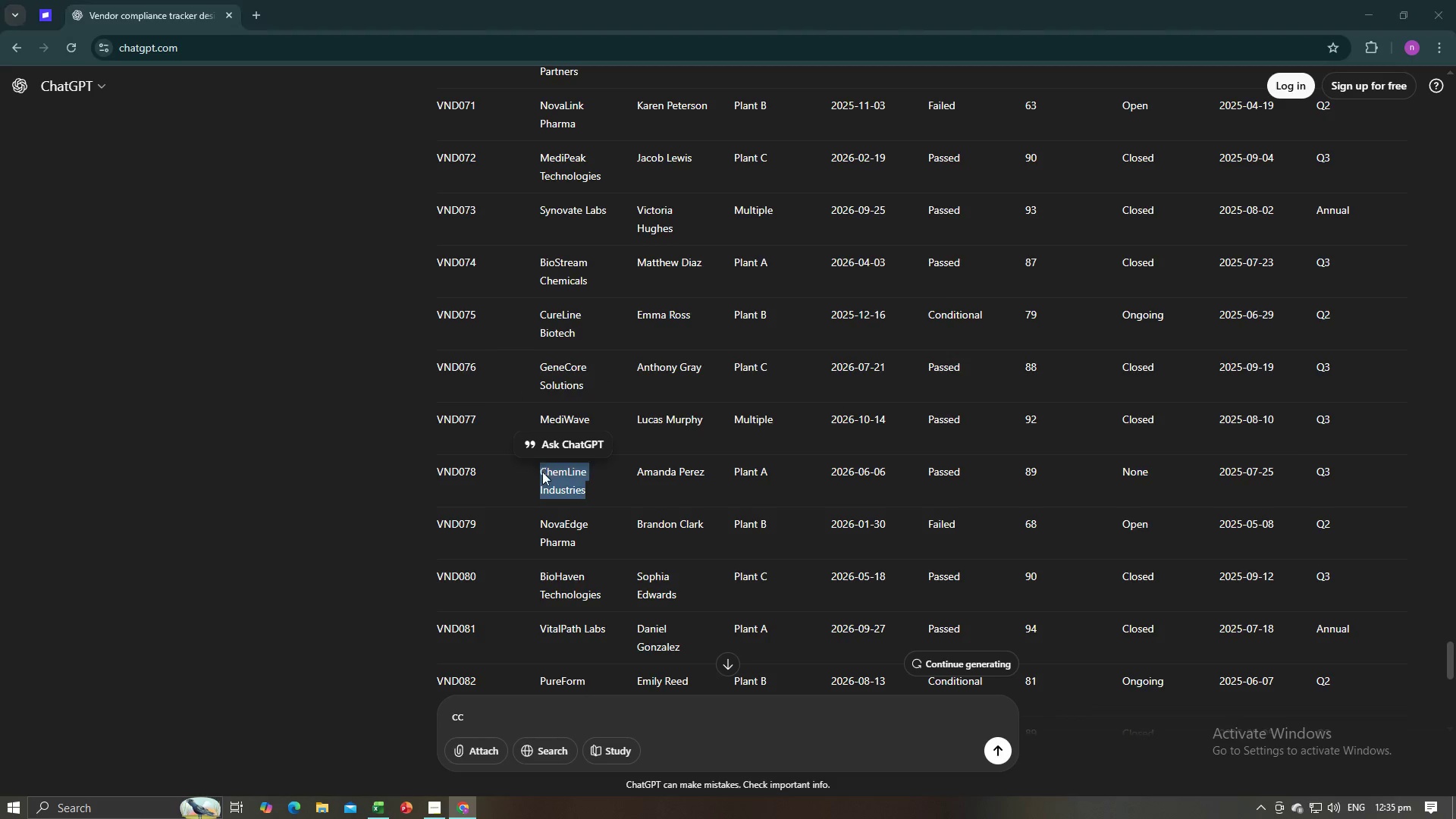 
key(Alt+Tab)
 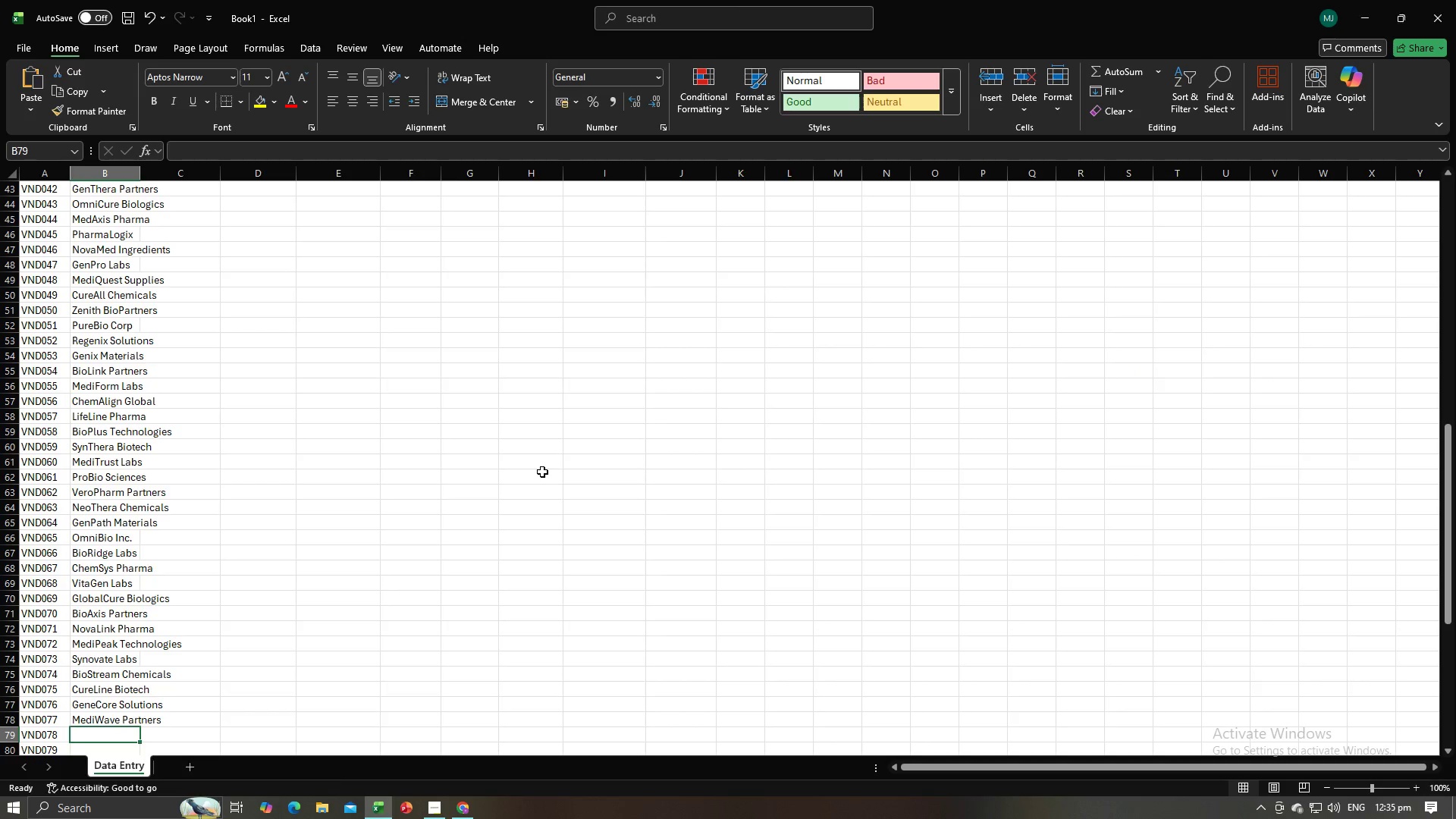 
key(Control+V)
 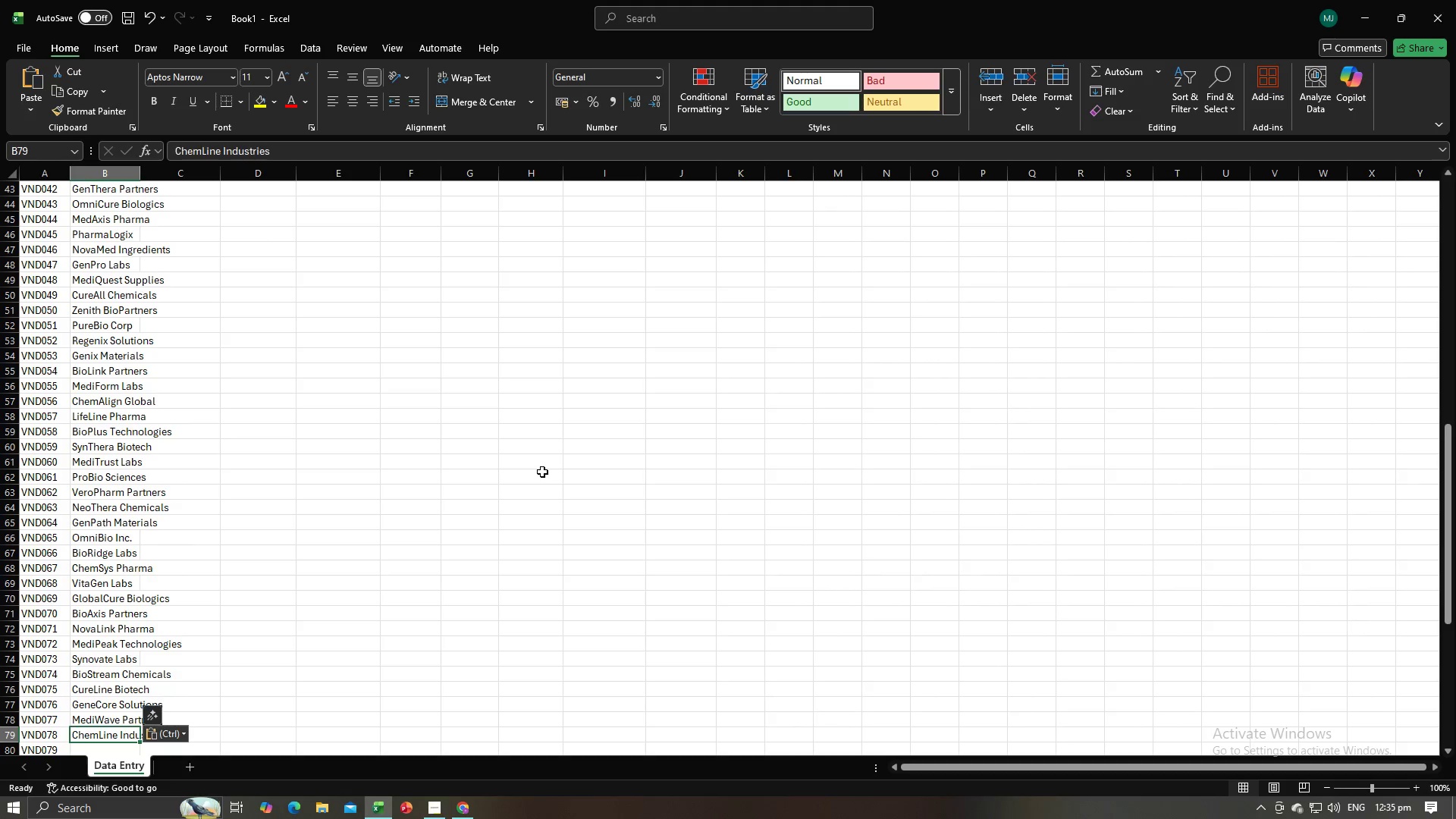 
key(NumpadEnter)
 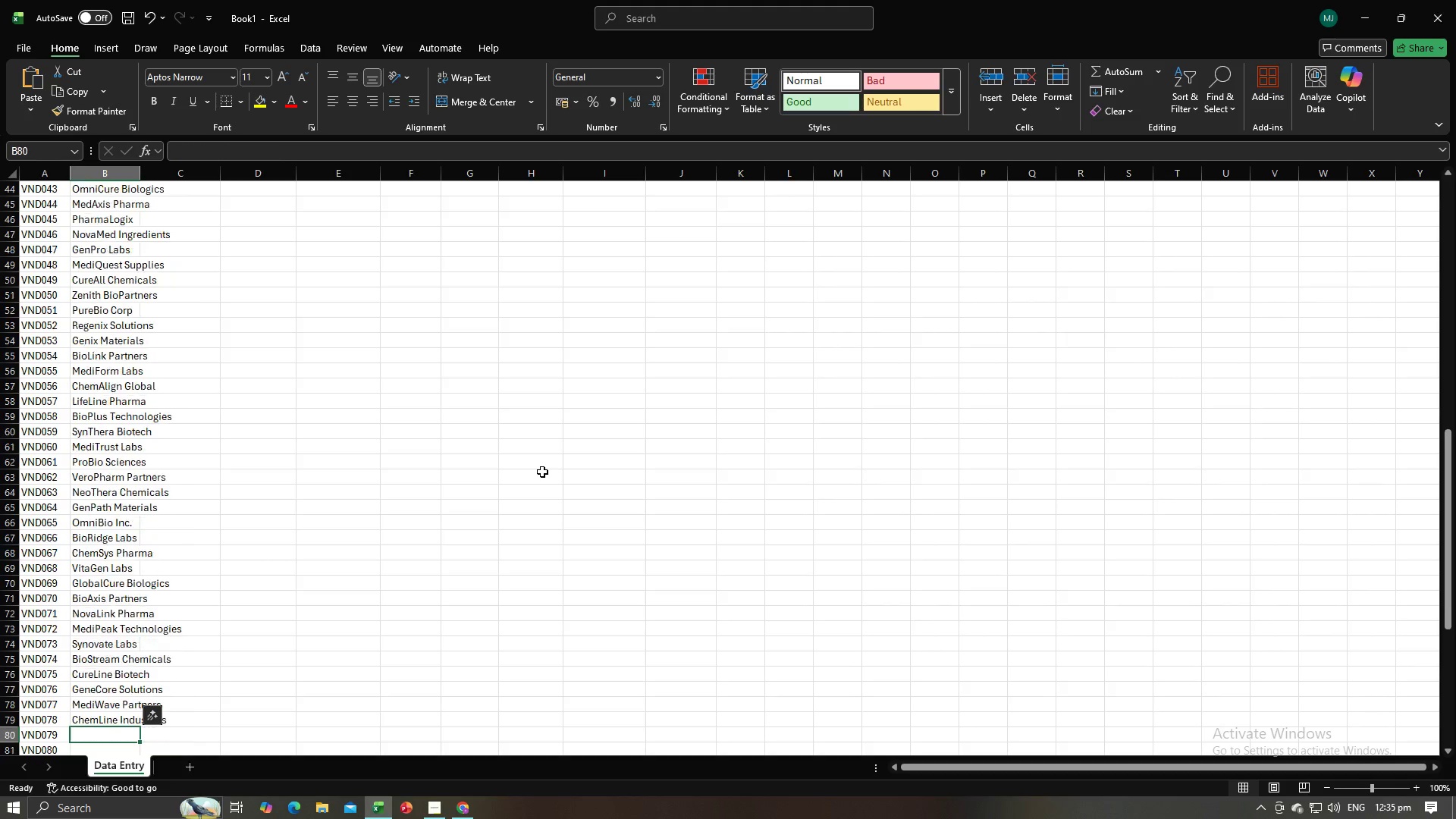 
key(Alt+AltLeft)
 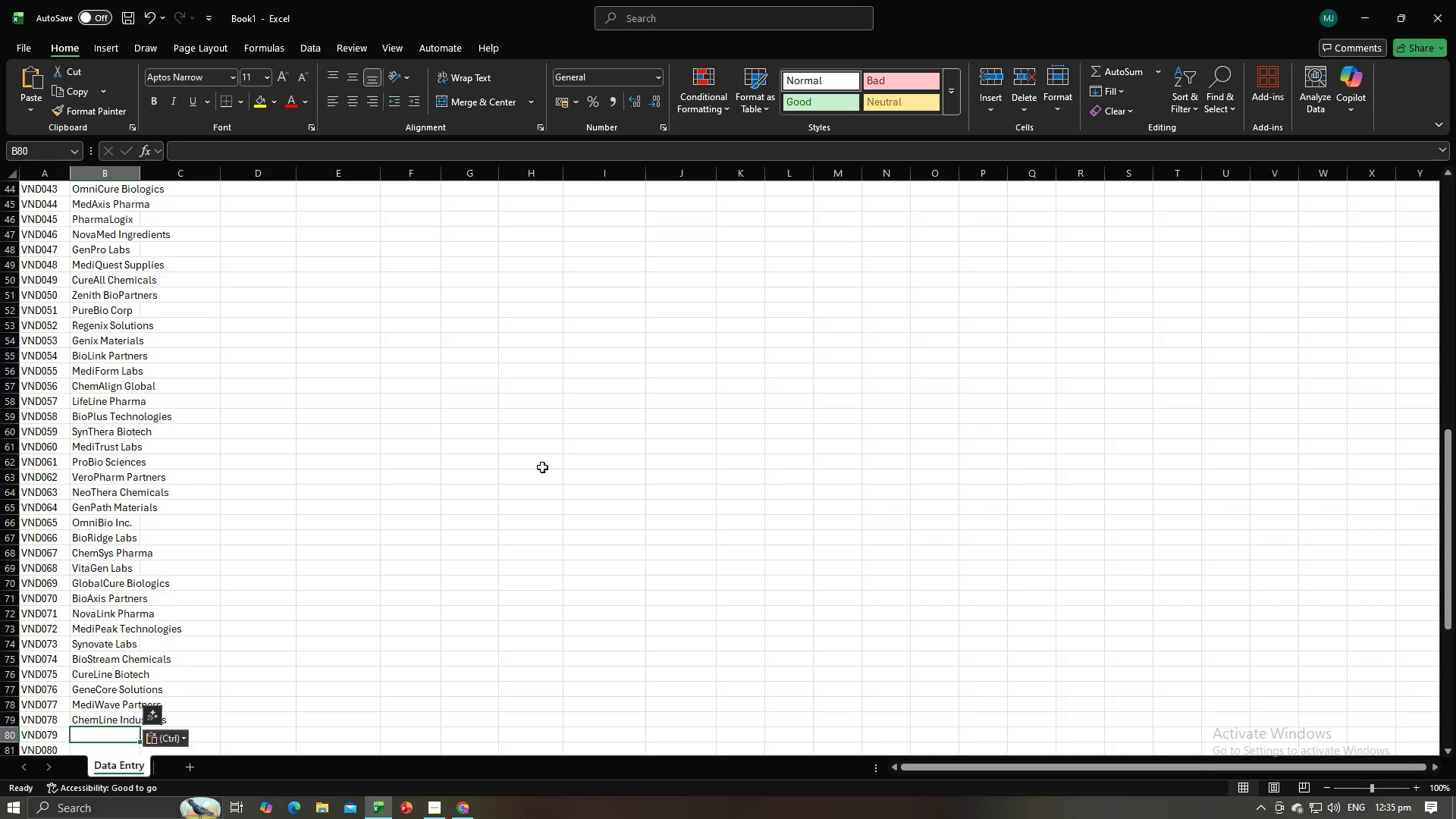 
key(Alt+Tab)
 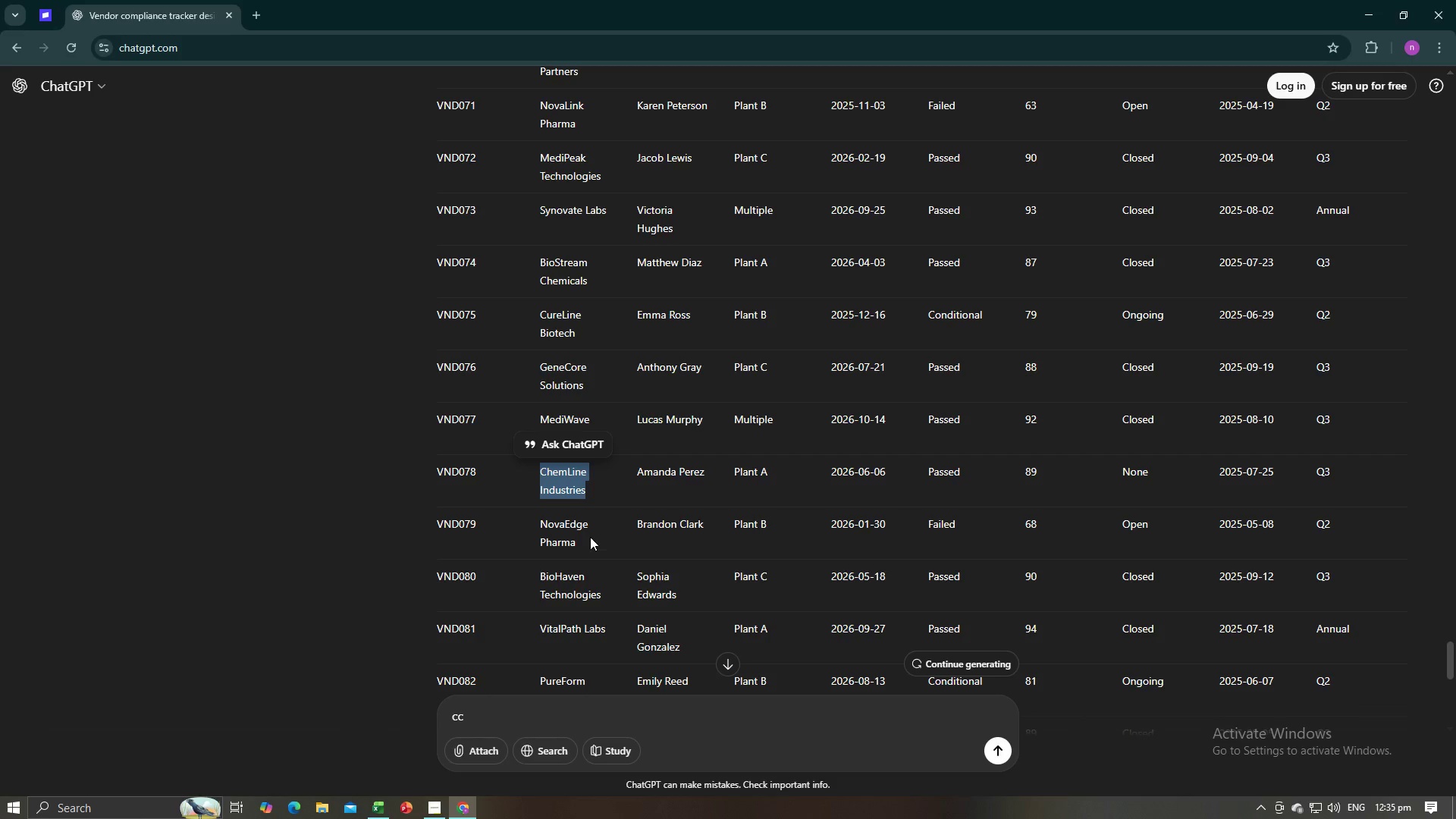 
left_click_drag(start_coordinate=[588, 537], to_coordinate=[543, 526])
 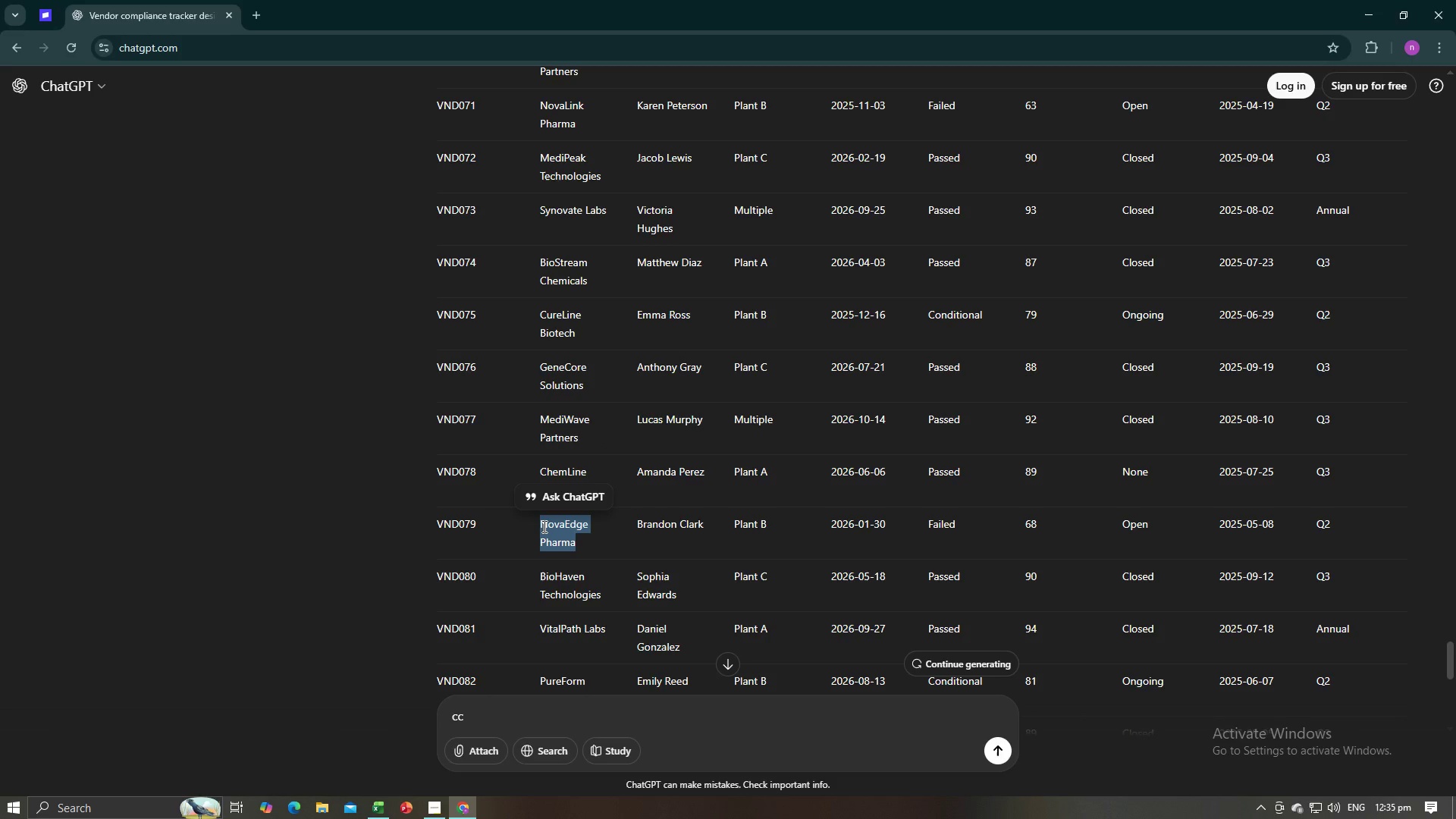 
key(Control+C)
 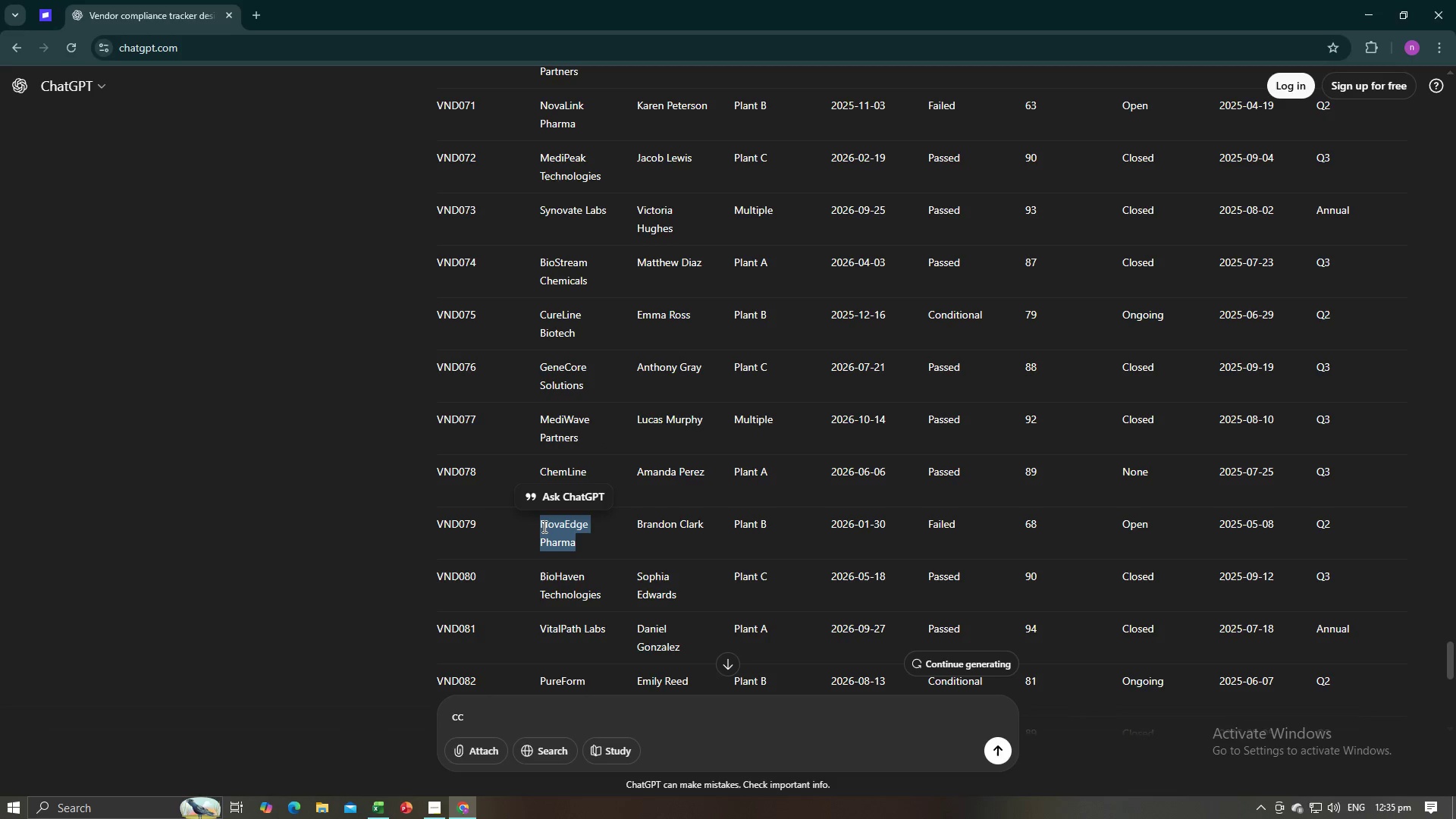 
key(Control+C)
 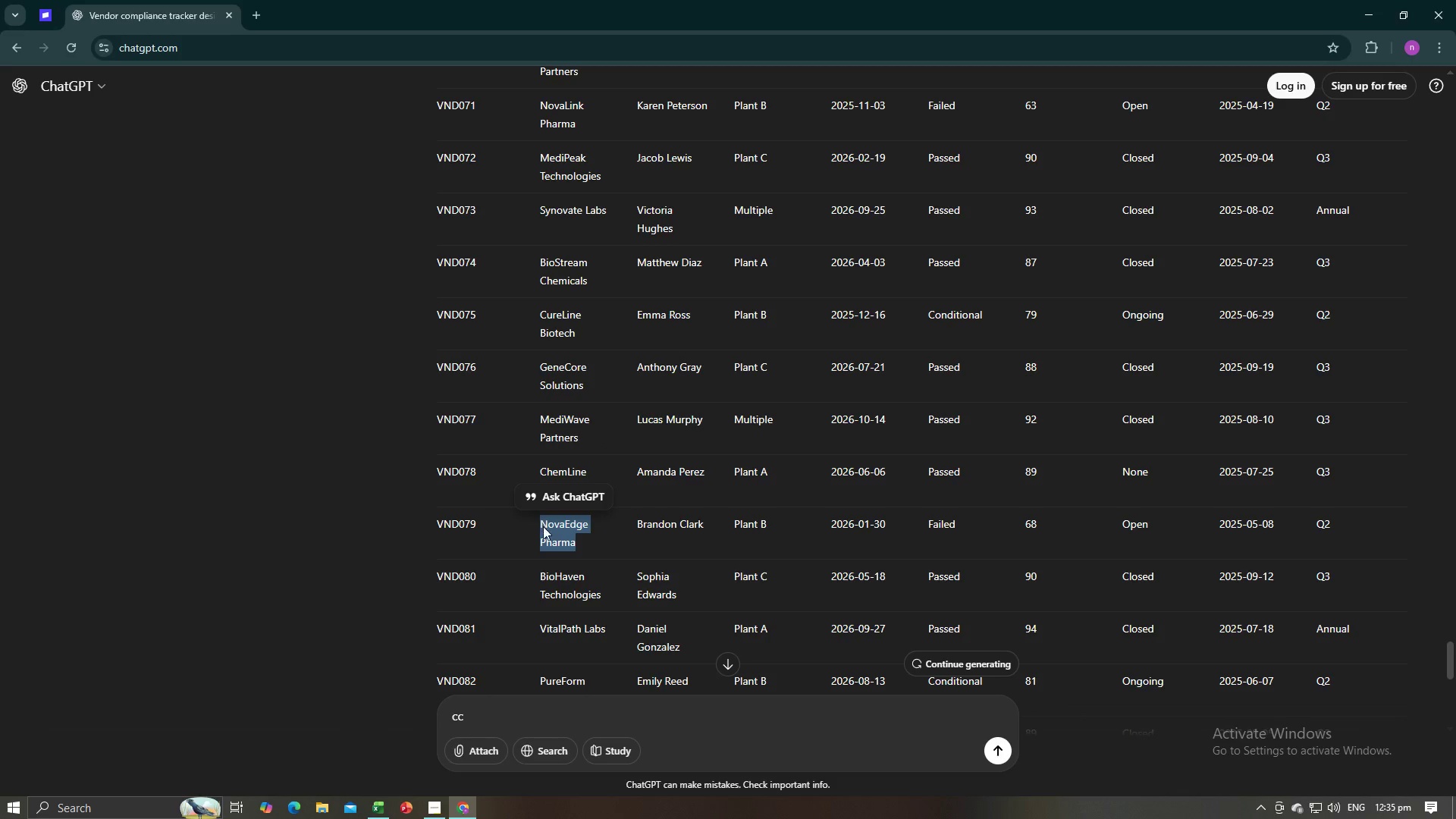 
key(Alt+Tab)
 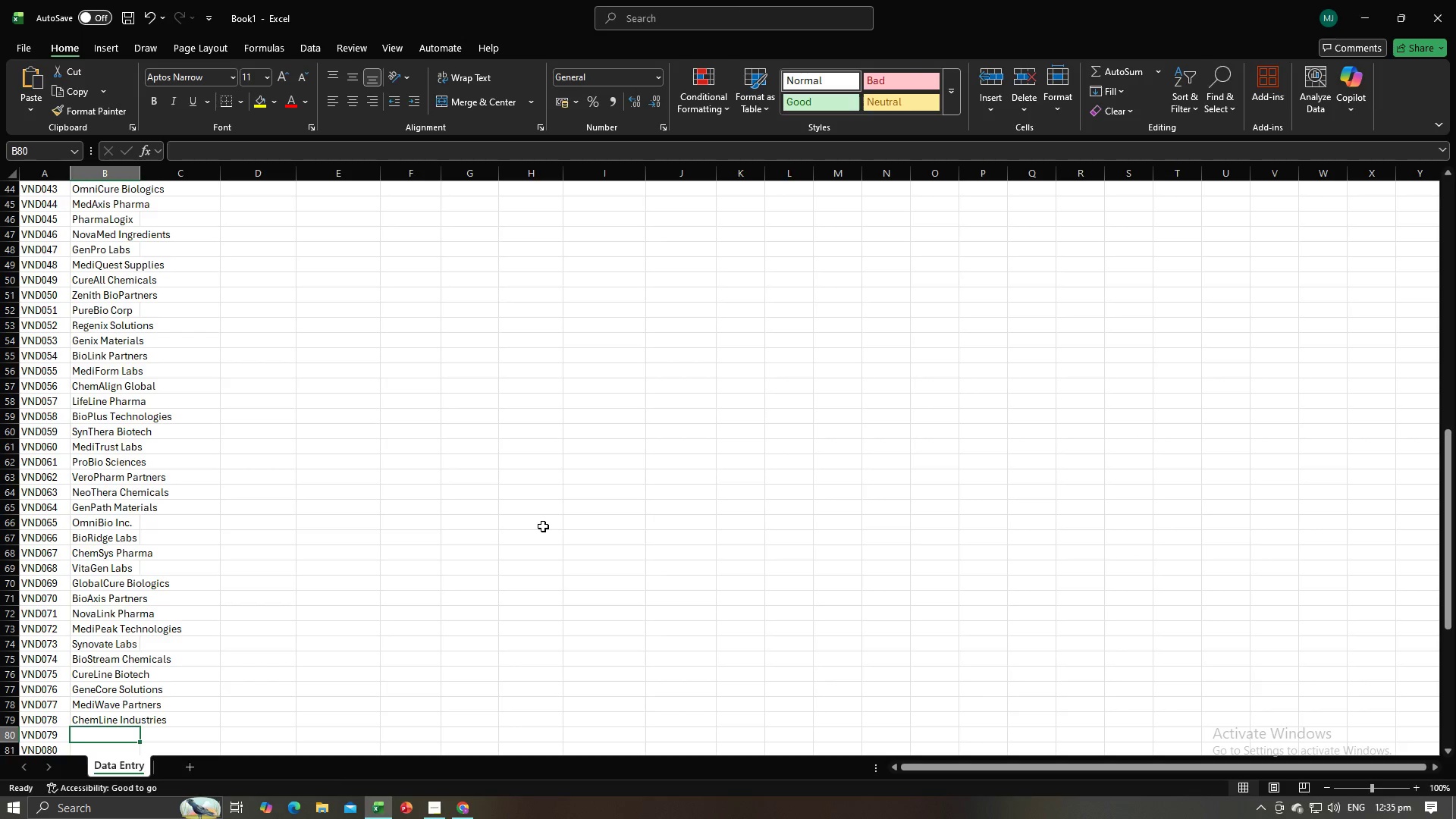 
key(Alt+AltLeft)
 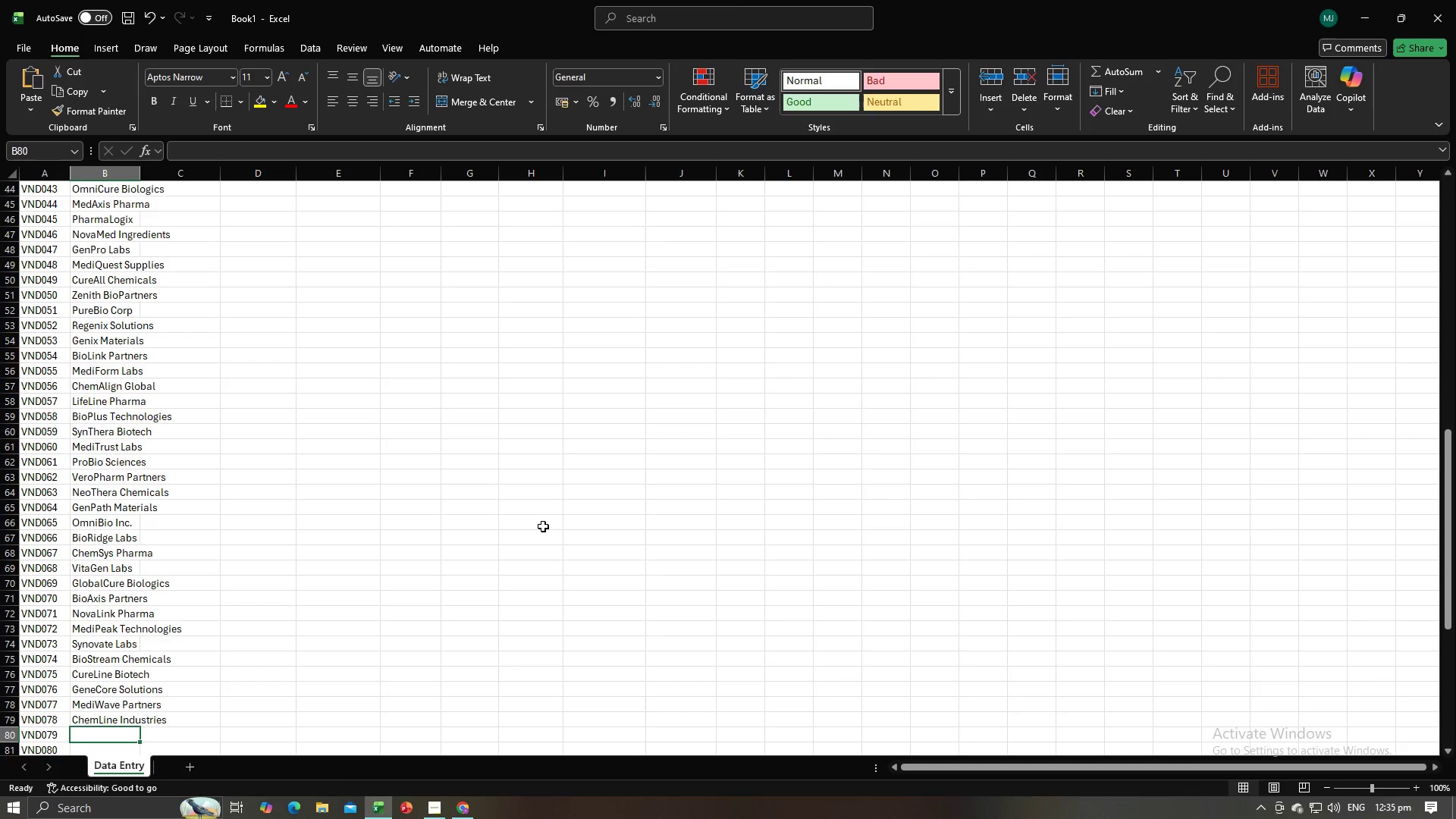 
key(Control+V)
 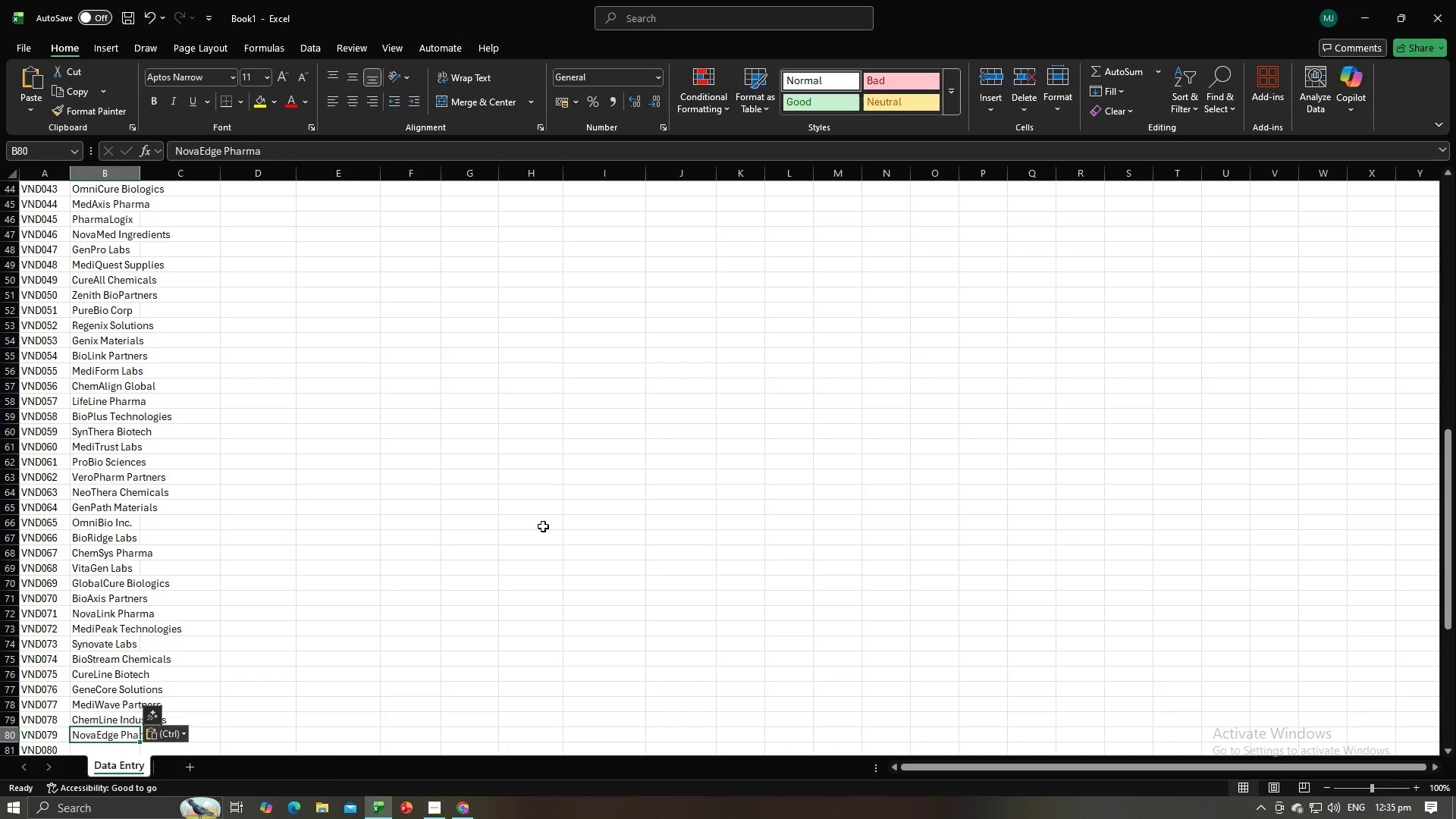 
key(NumpadEnter)
 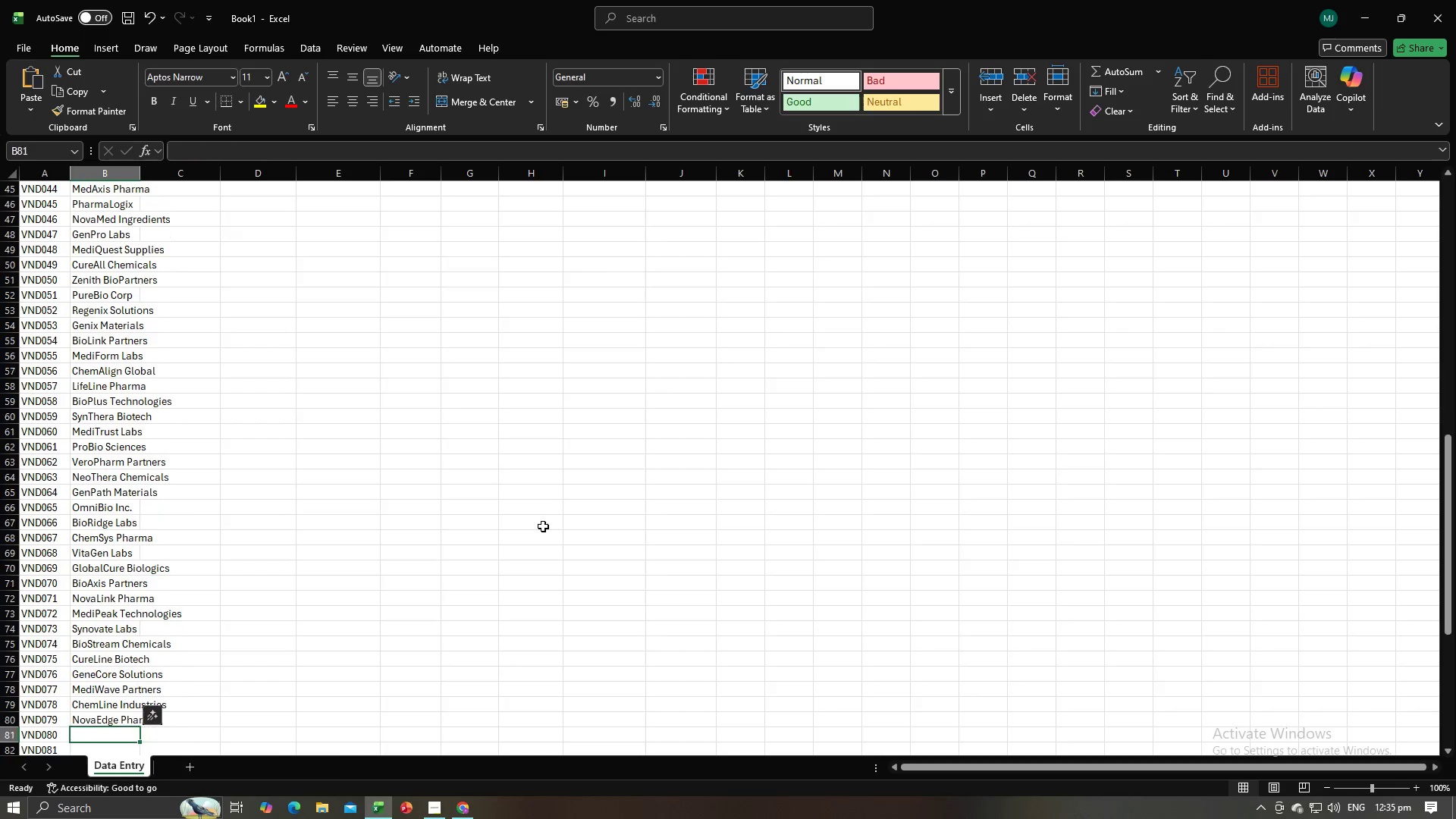 
key(Alt+AltLeft)
 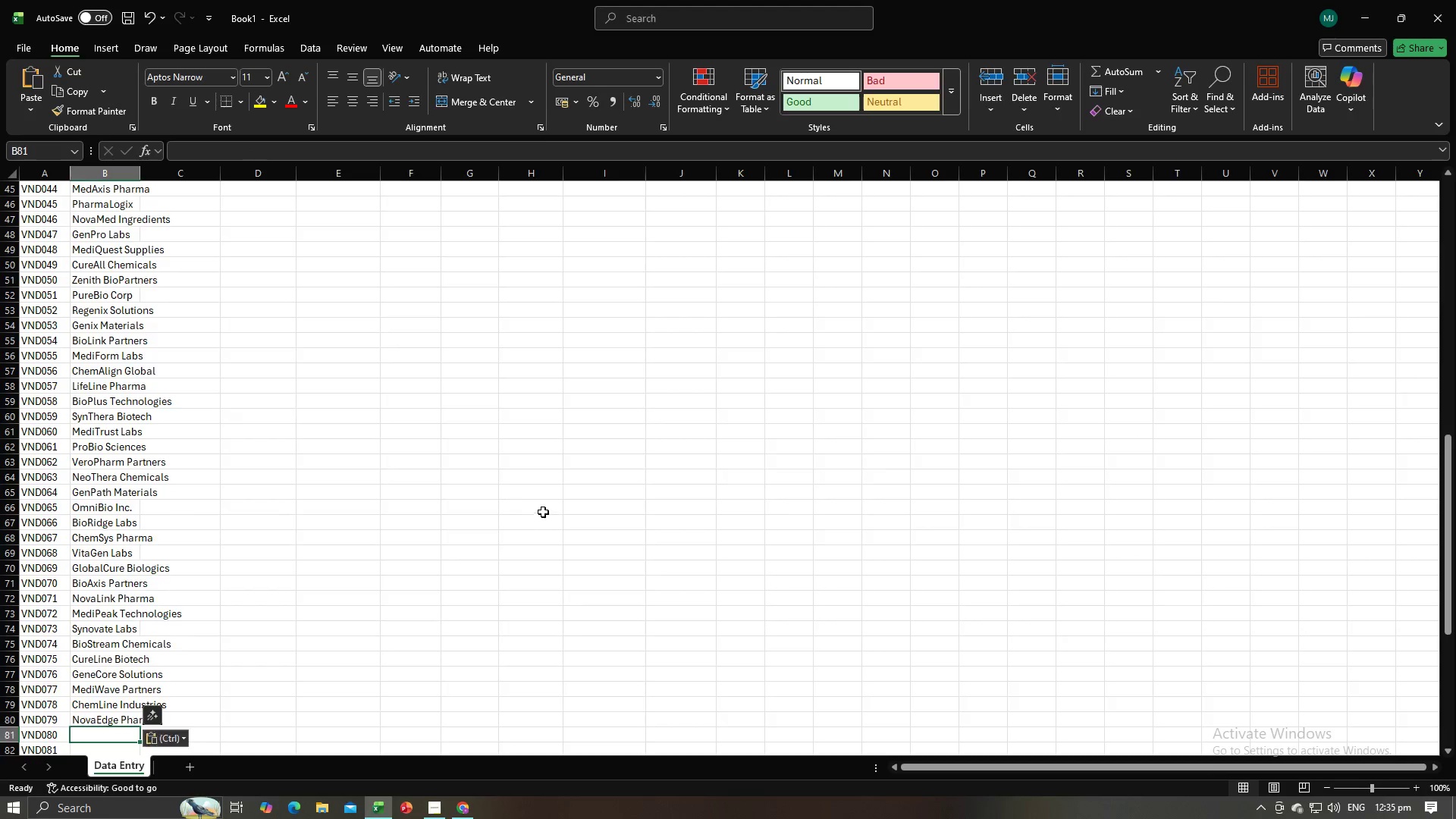 
key(Alt+Tab)
 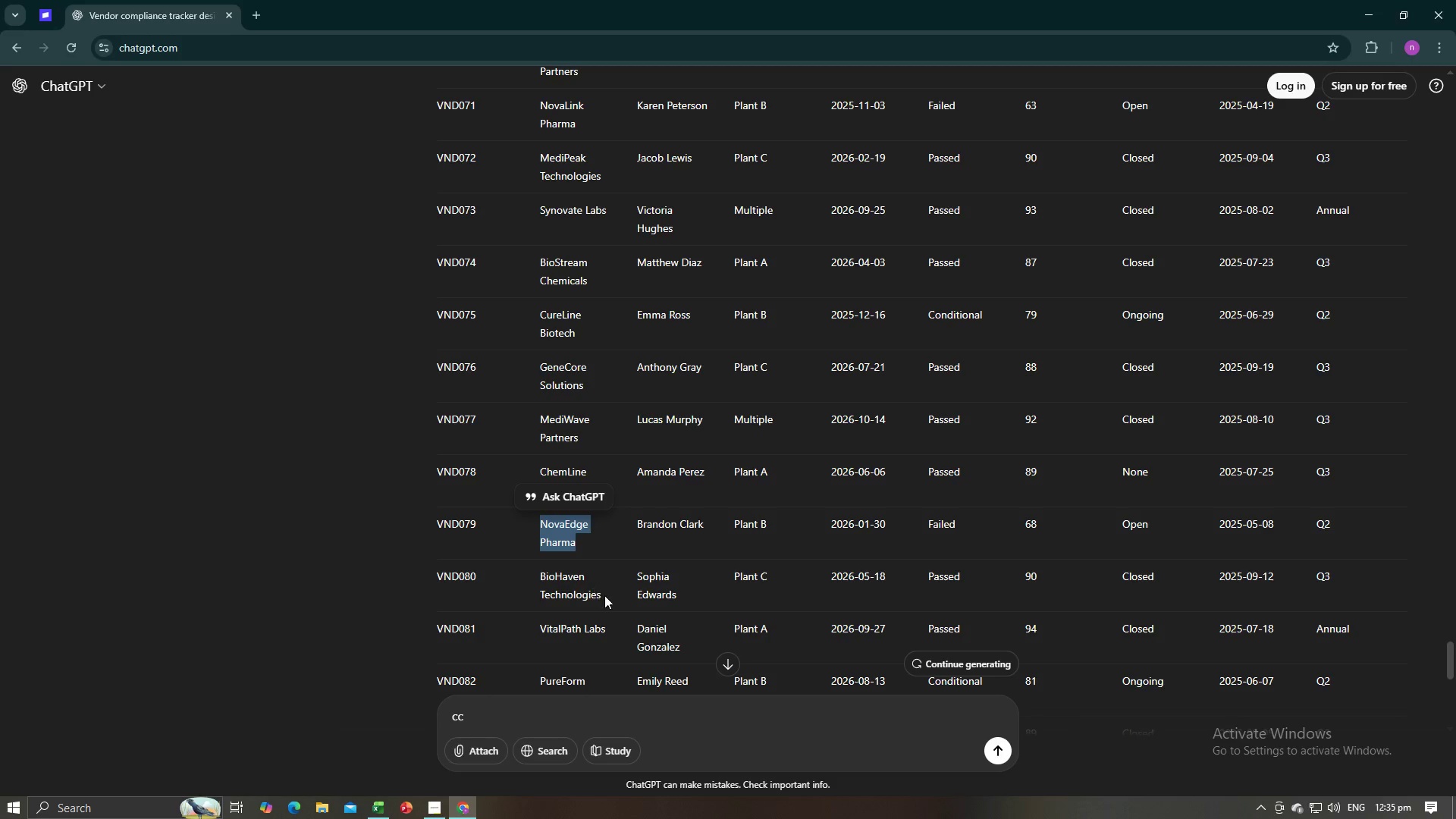 
left_click_drag(start_coordinate=[604, 595], to_coordinate=[541, 579])
 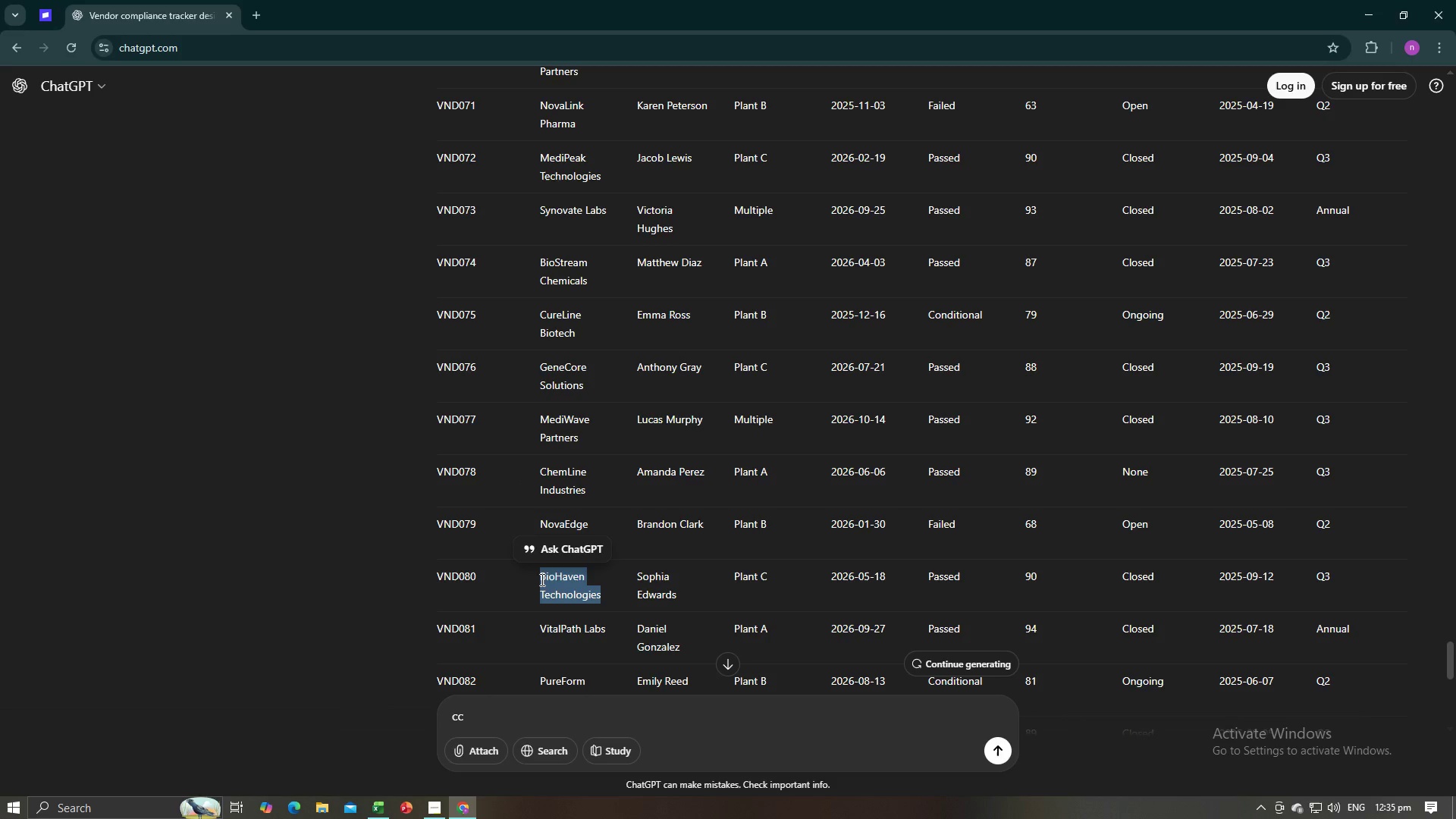 
key(Control+C)
 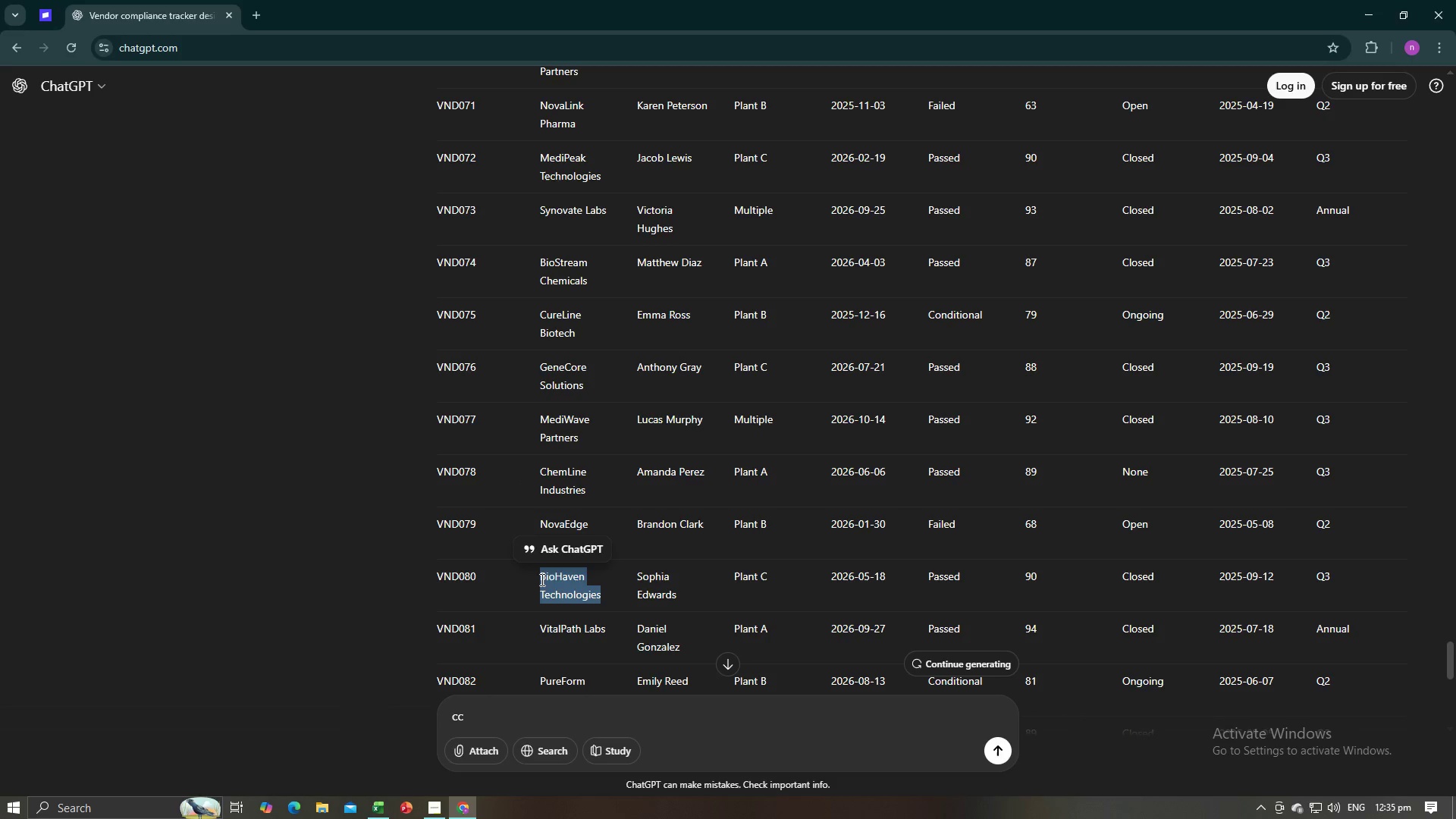 
key(Control+C)
 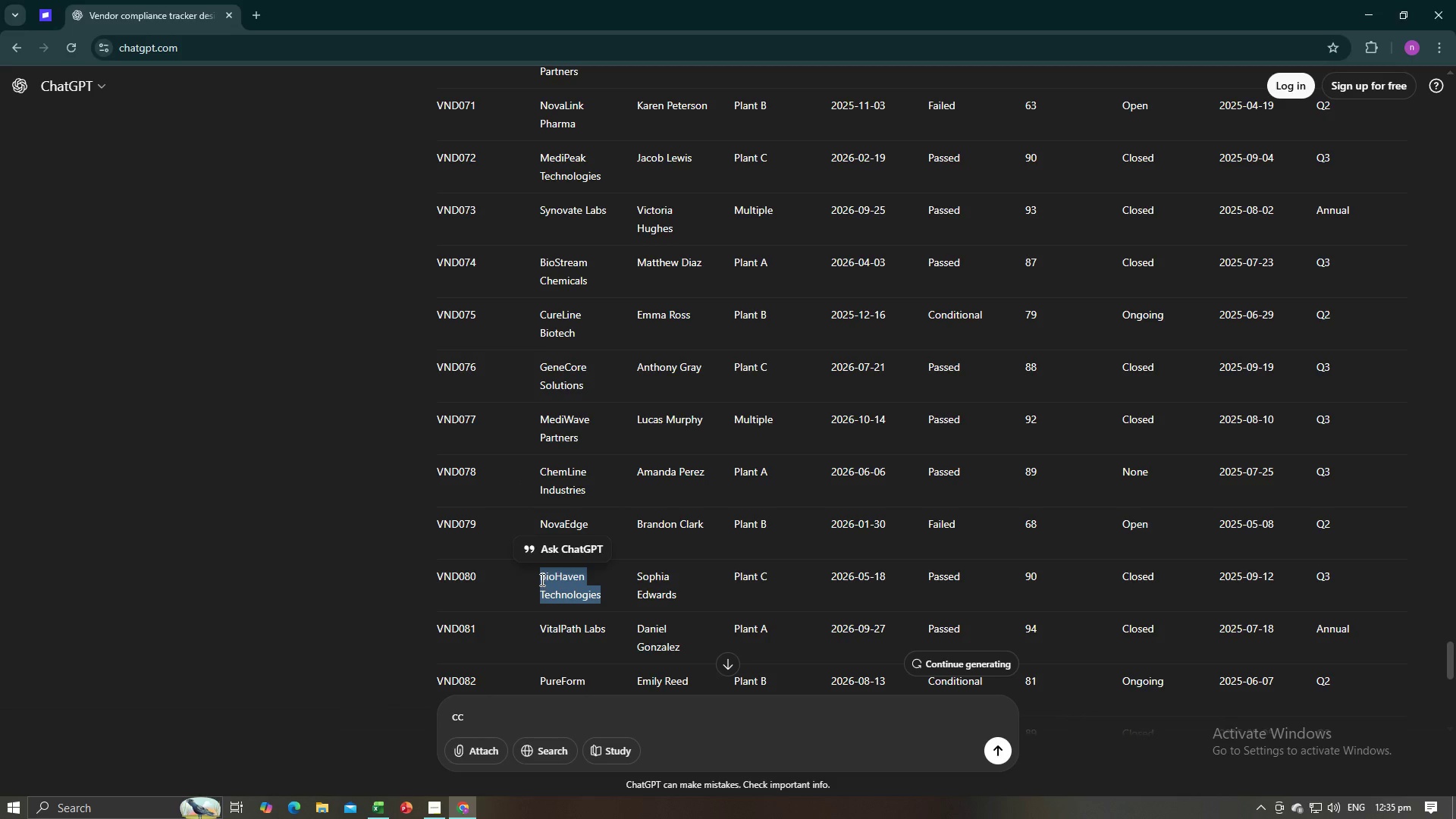 
key(Alt+AltLeft)
 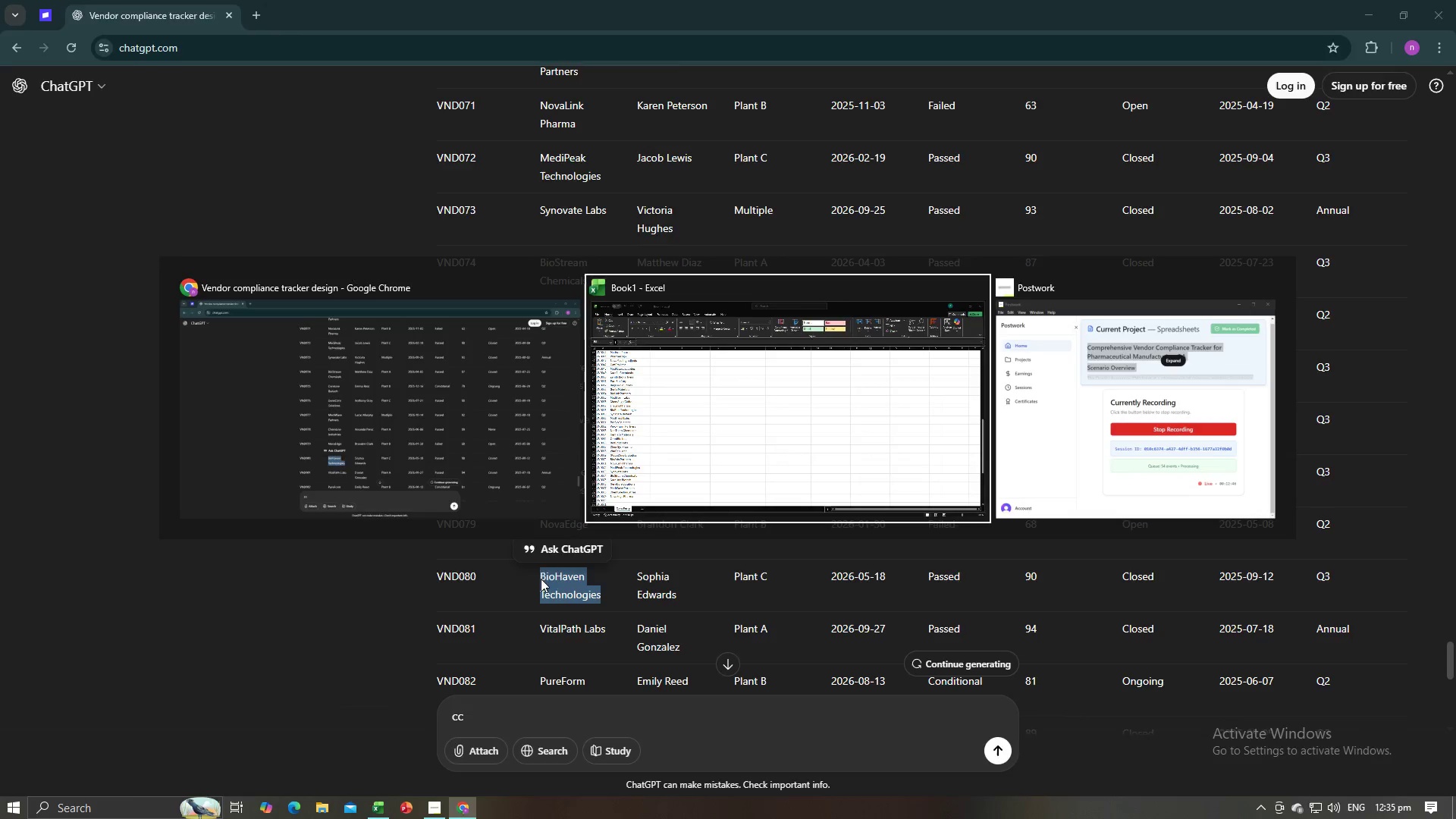 
key(Alt+Tab)
 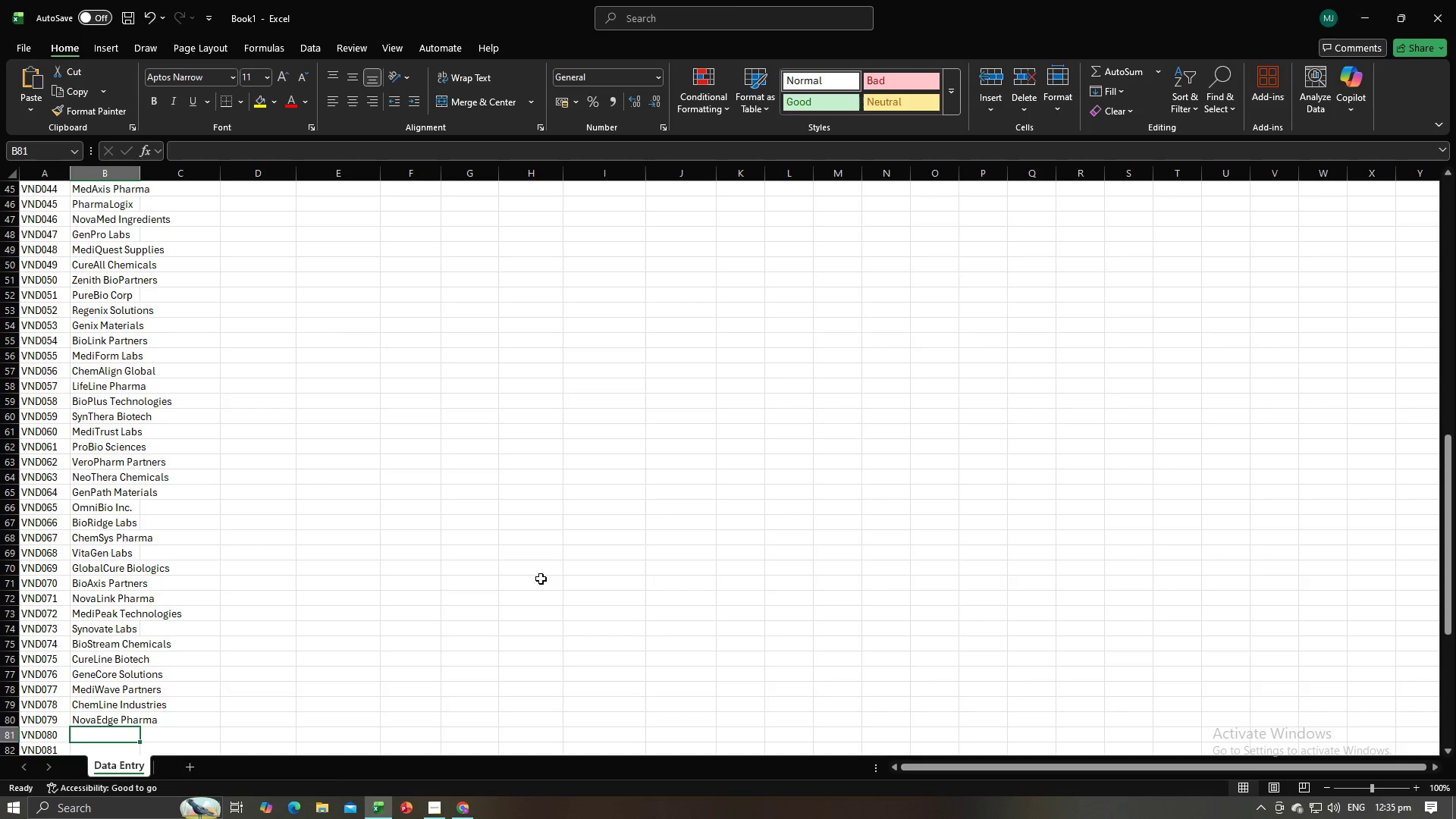 
key(Control+V)
 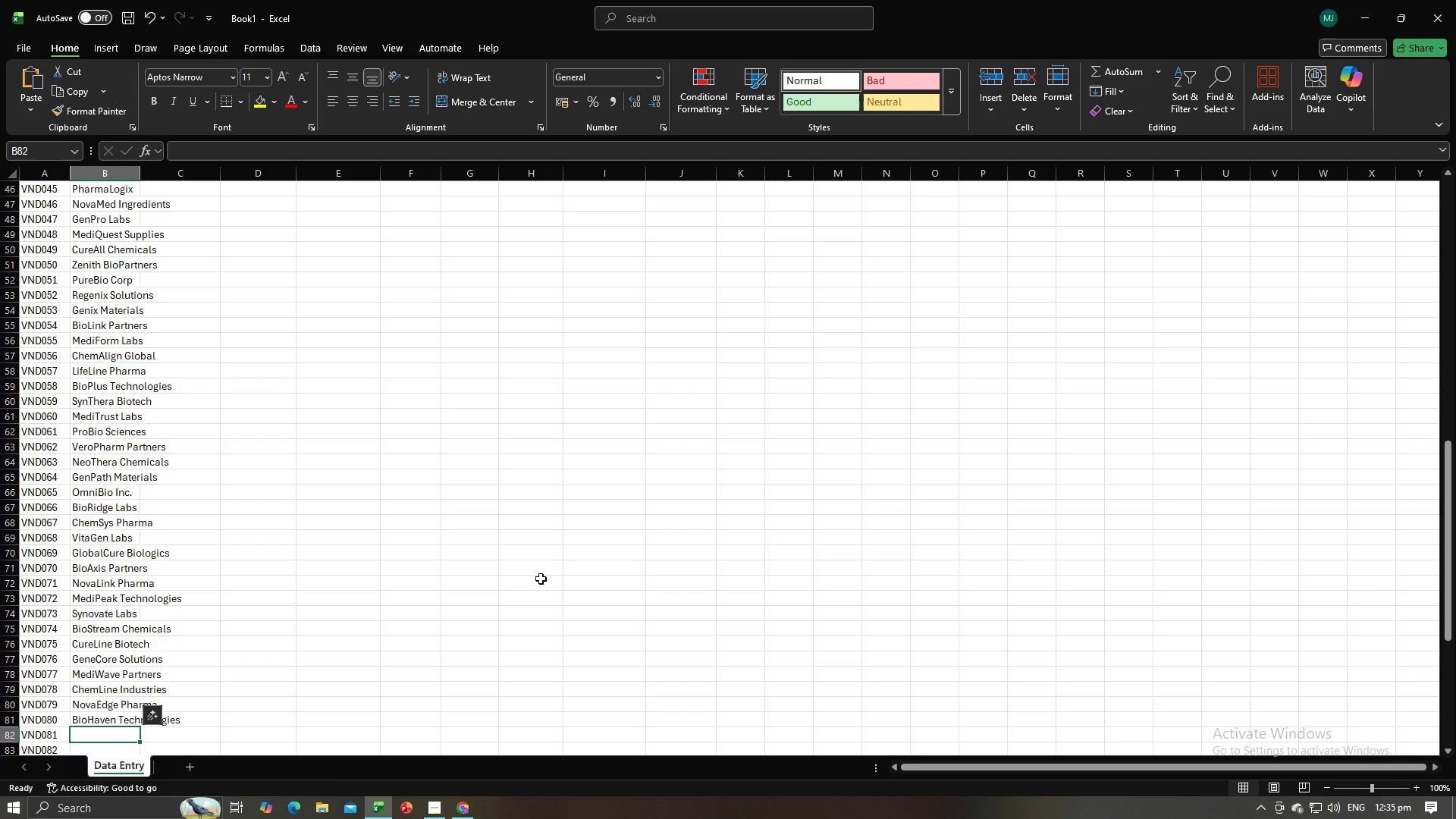 
key(NumpadEnter)
 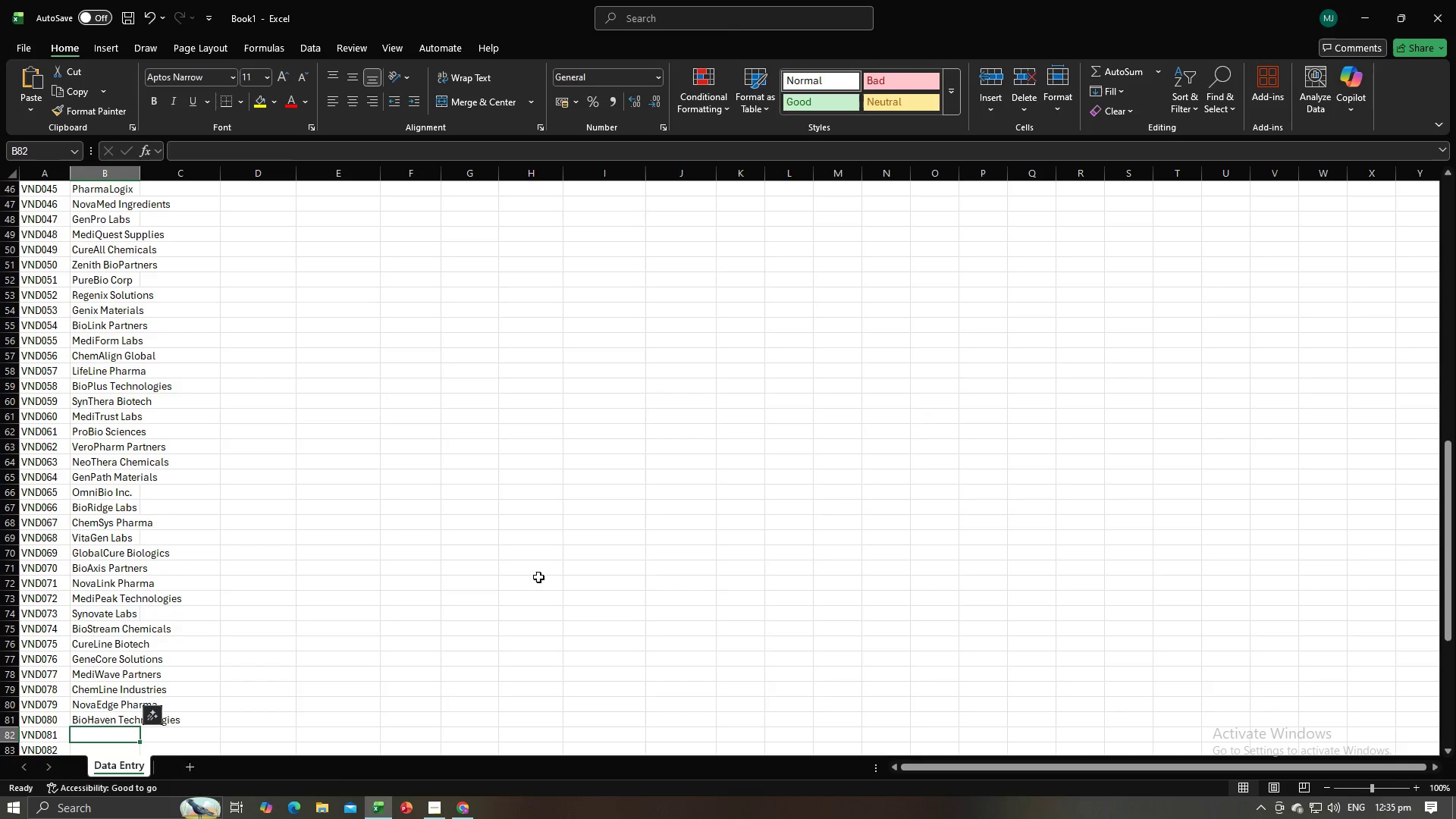 
key(Alt+AltLeft)
 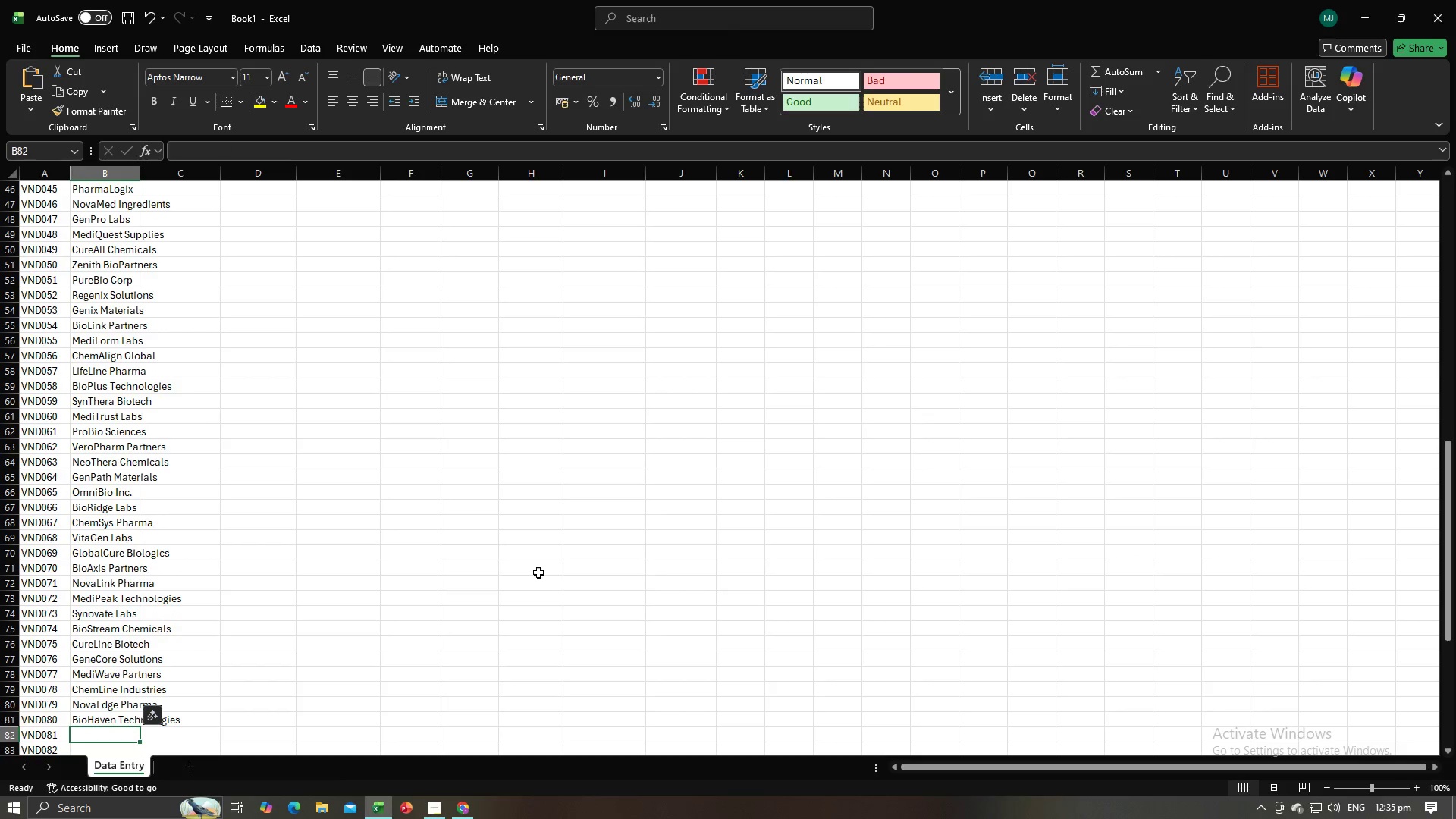 
key(Alt+Tab)
 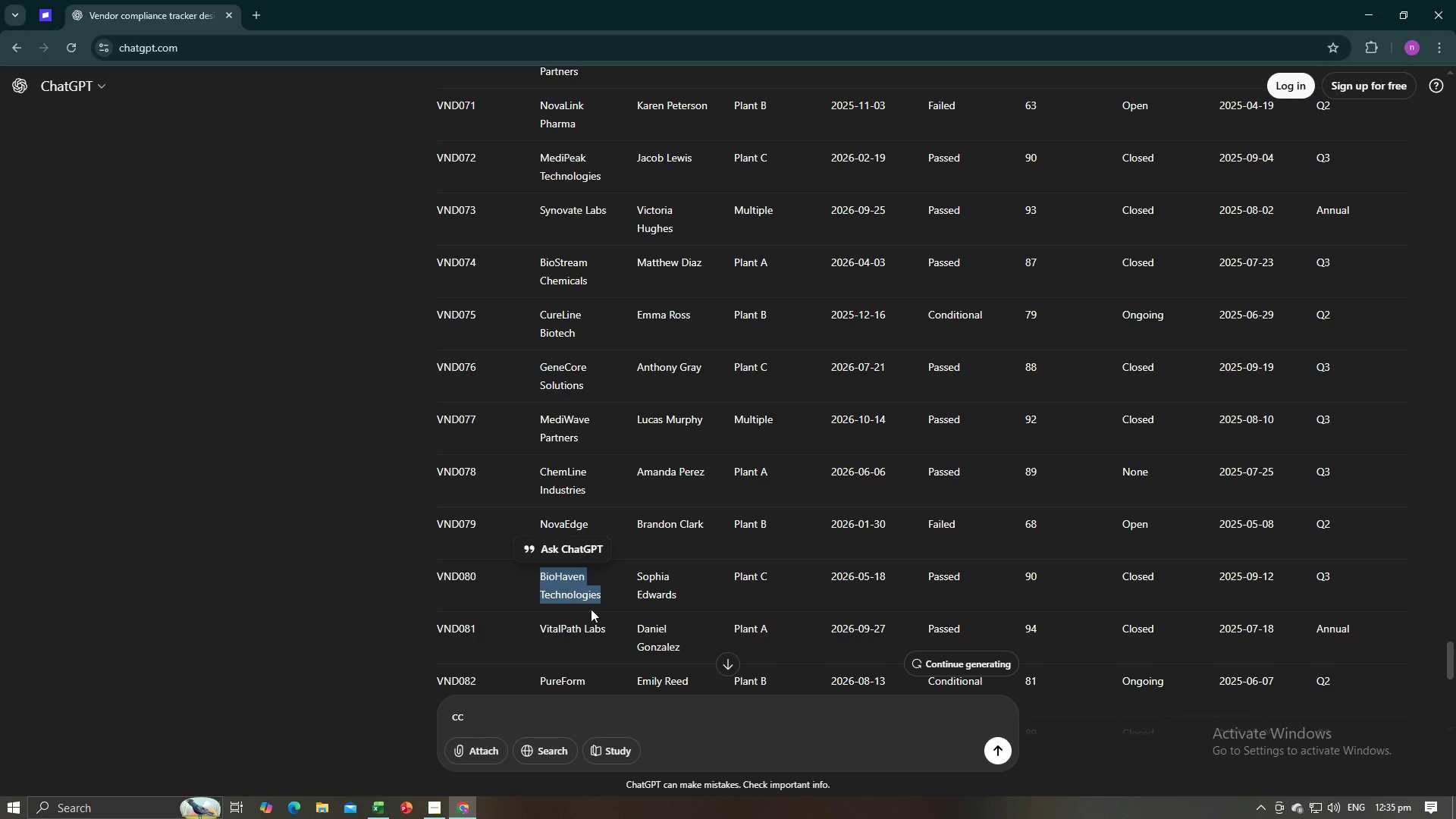 
scroll: coordinate [523, 407], scroll_direction: down, amount: 3.0
 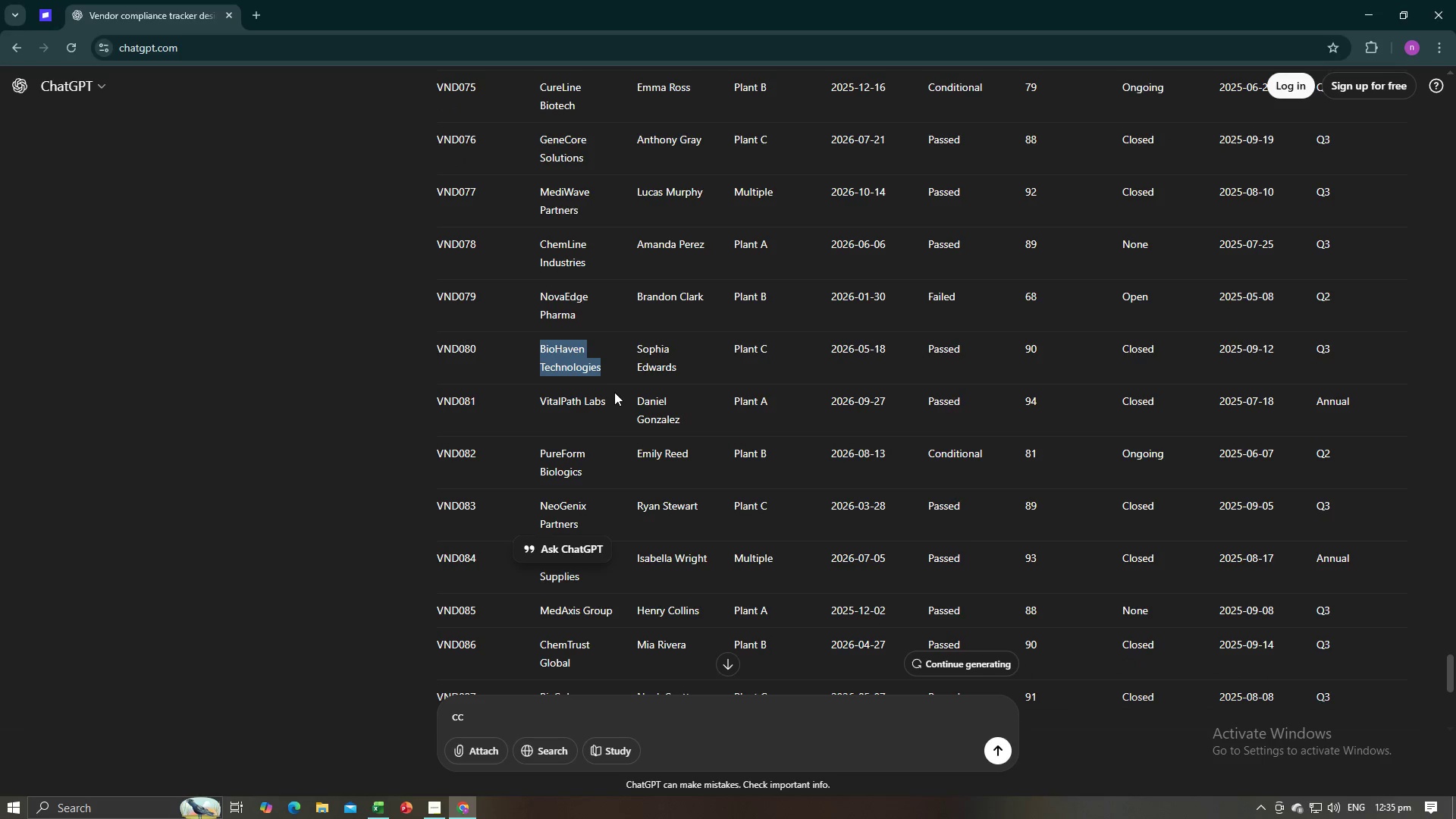 
left_click_drag(start_coordinate=[609, 400], to_coordinate=[541, 399])
 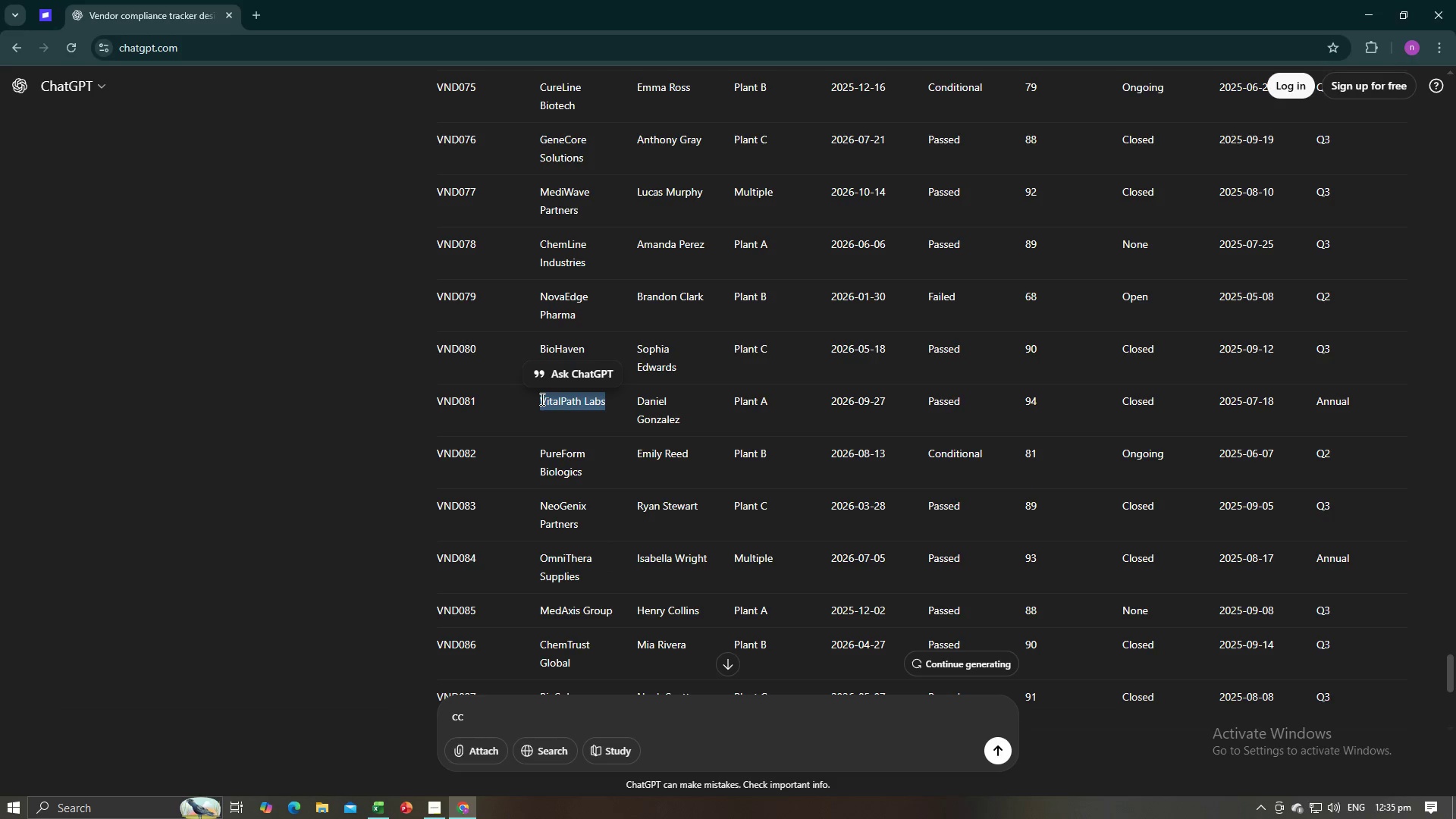 
key(Control+C)
 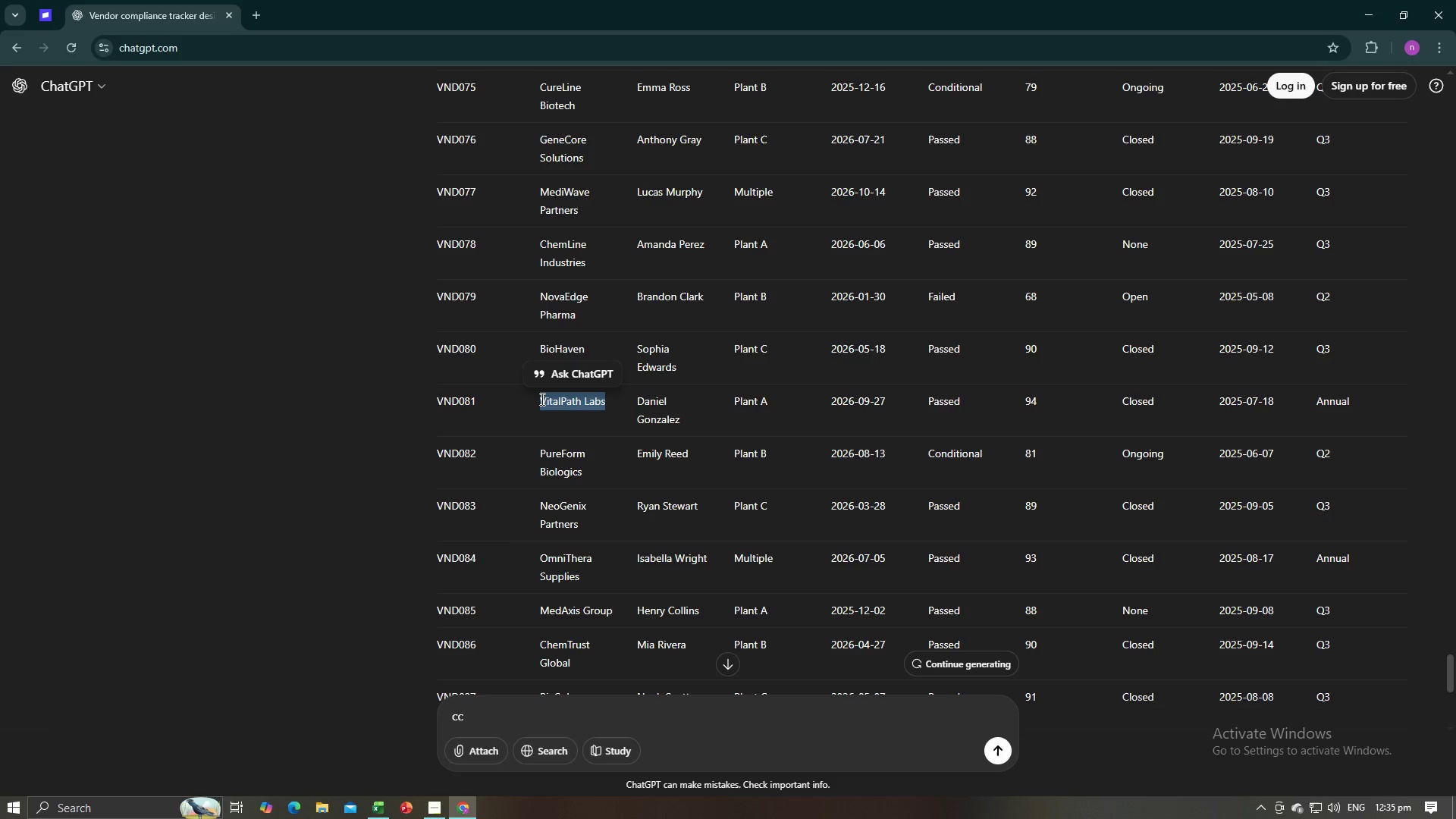 
key(Control+C)
 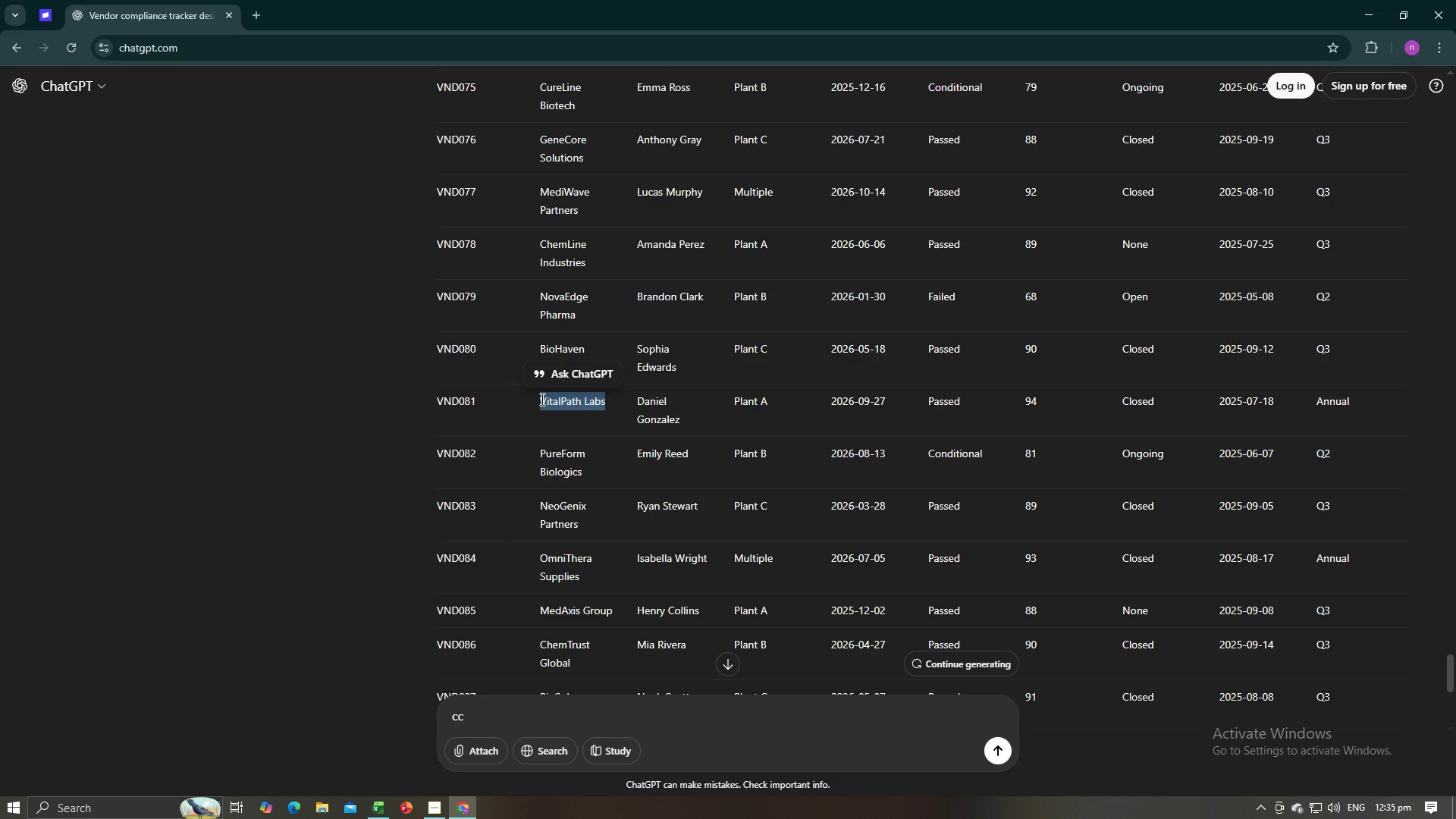 
key(Alt+AltLeft)
 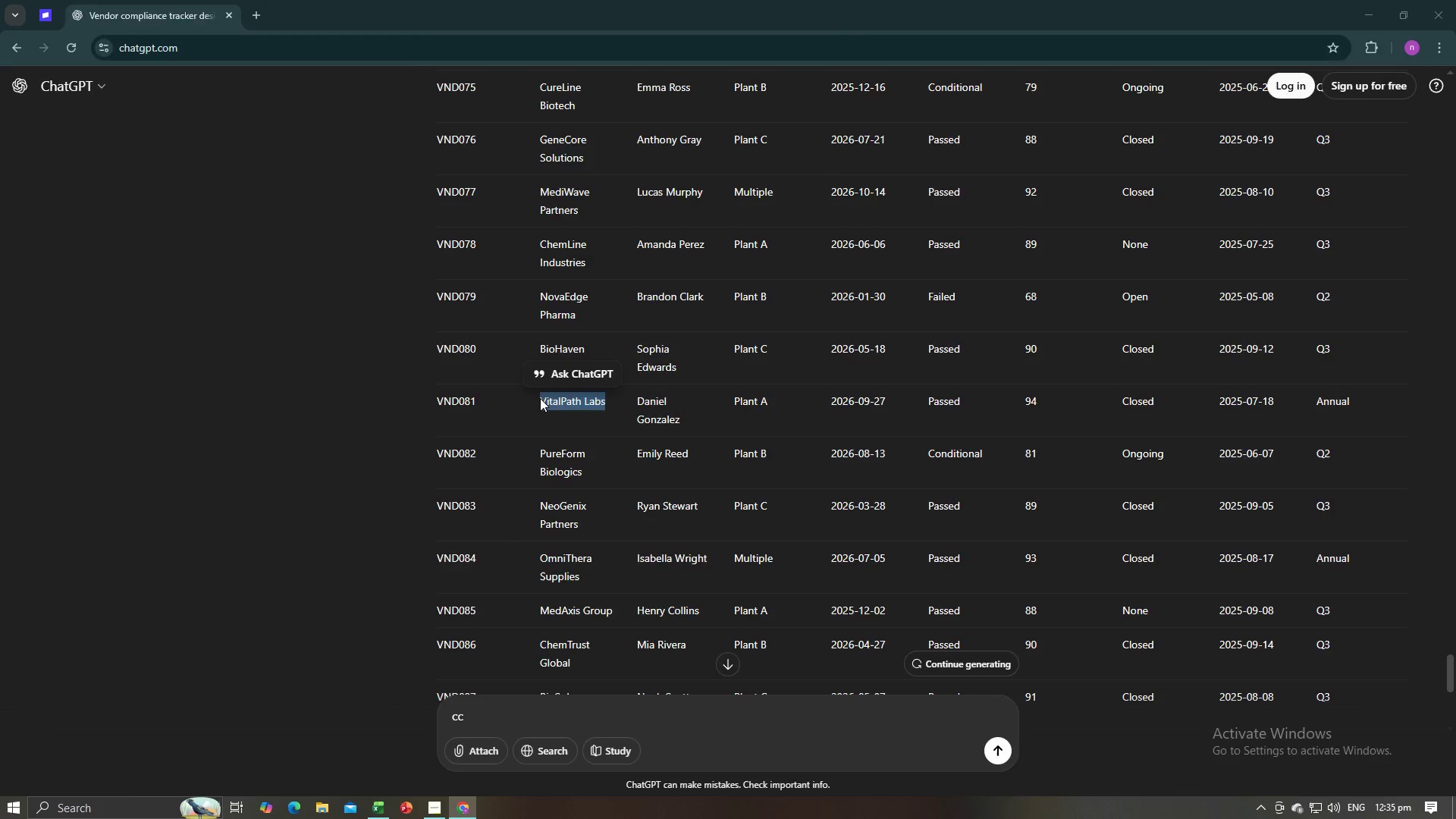 
key(Alt+Tab)
 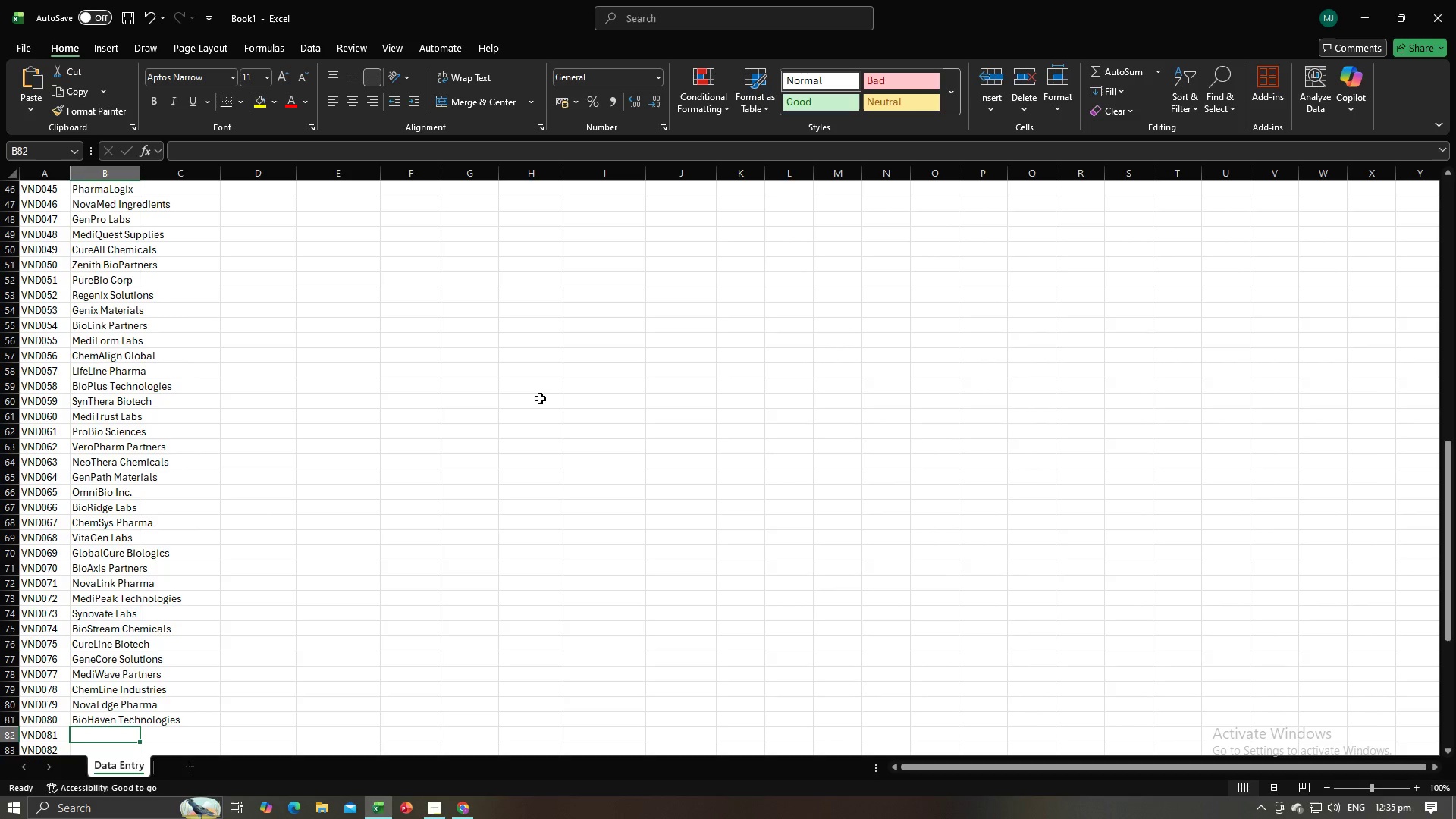 
key(Control+V)
 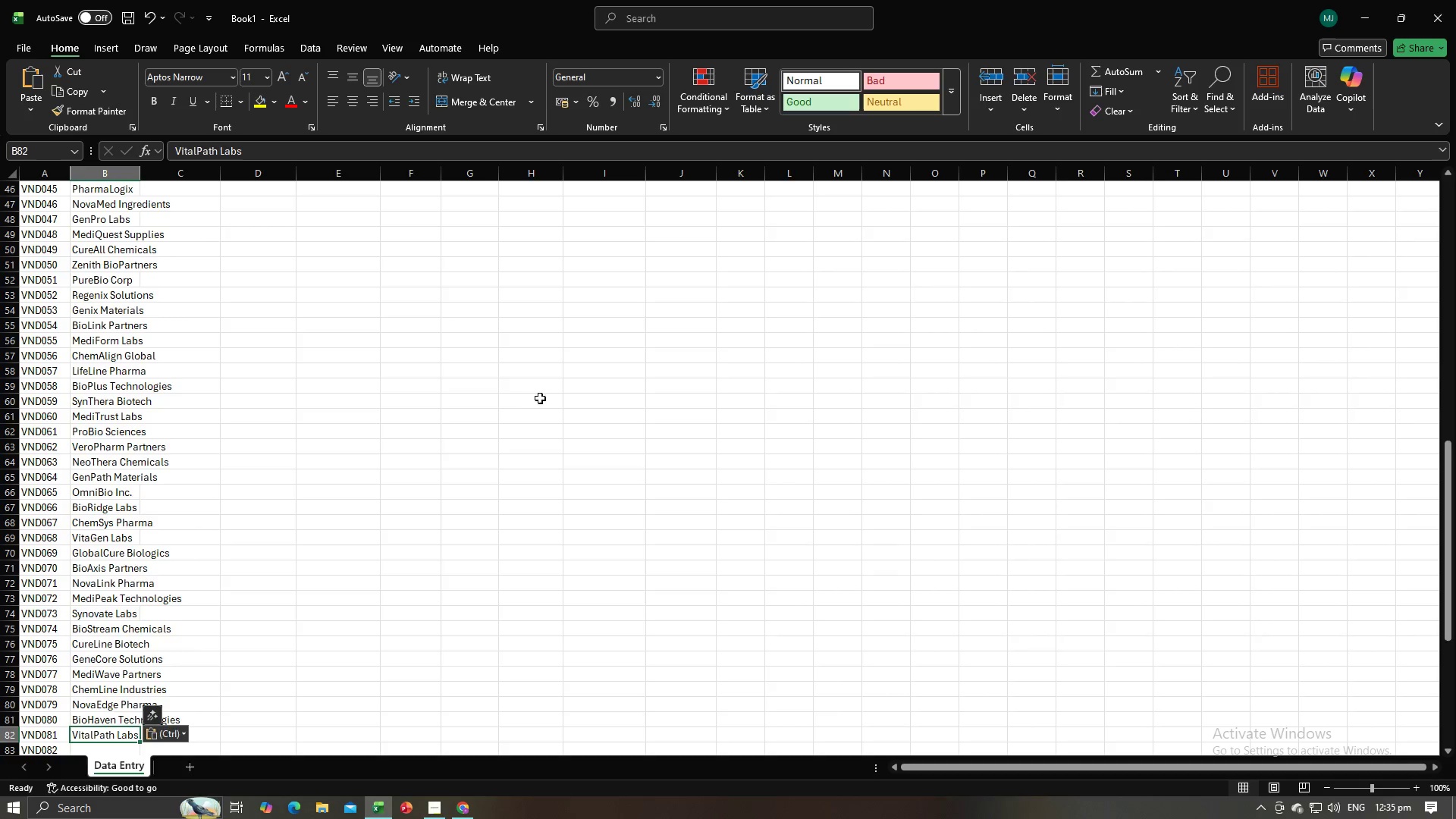 
key(NumpadEnter)
 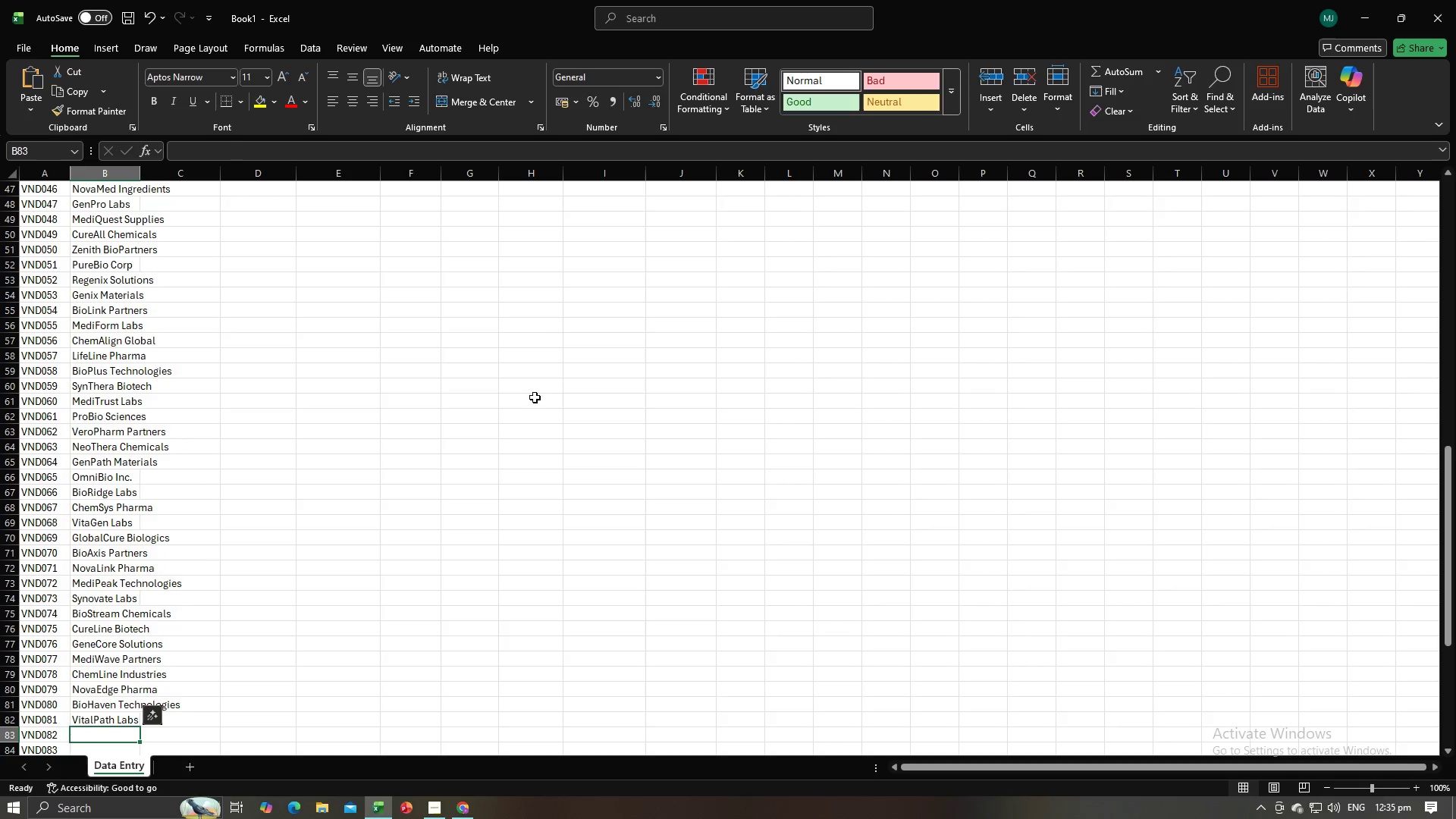 
key(Alt+AltLeft)
 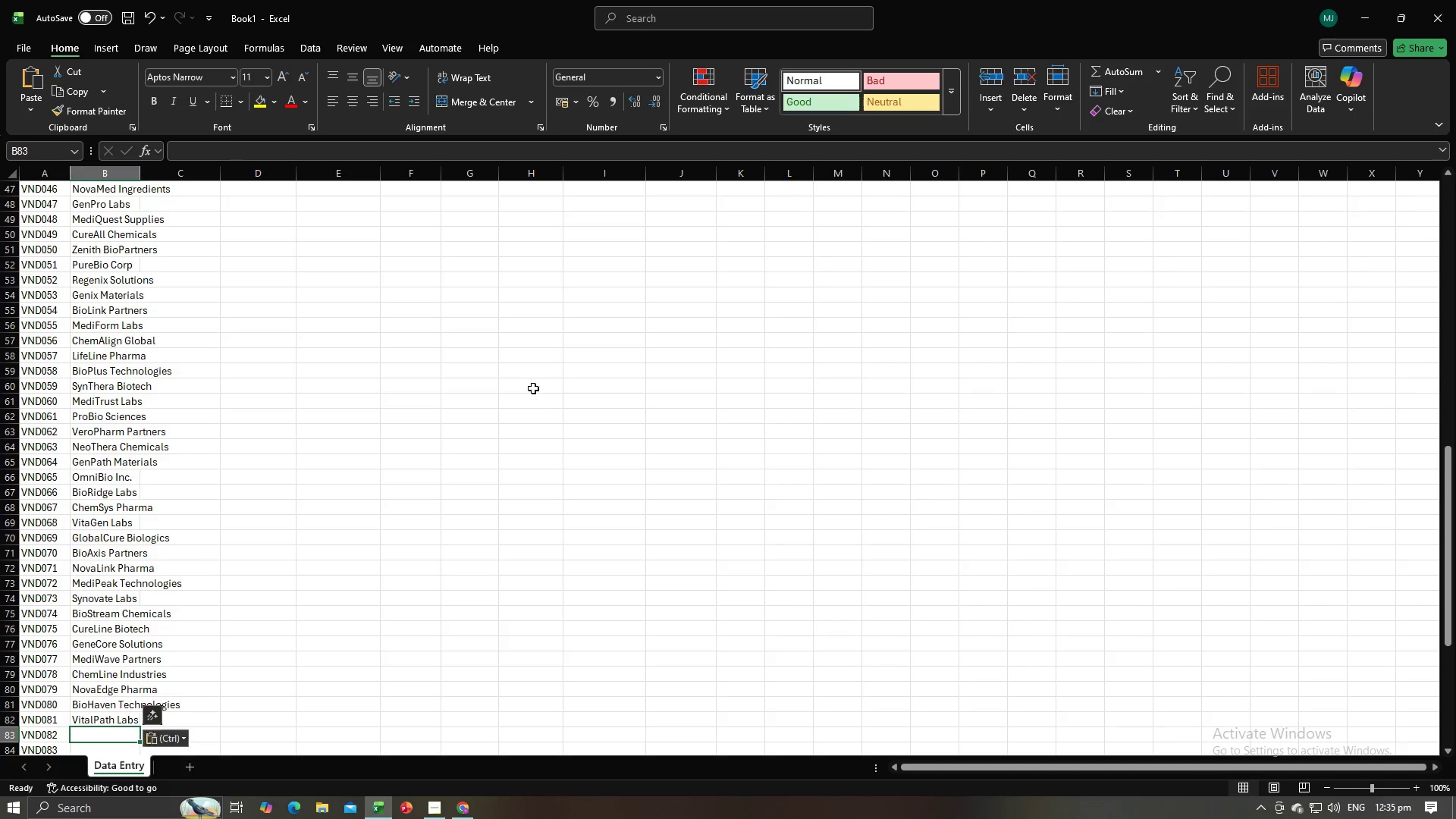 
key(Alt+Tab)
 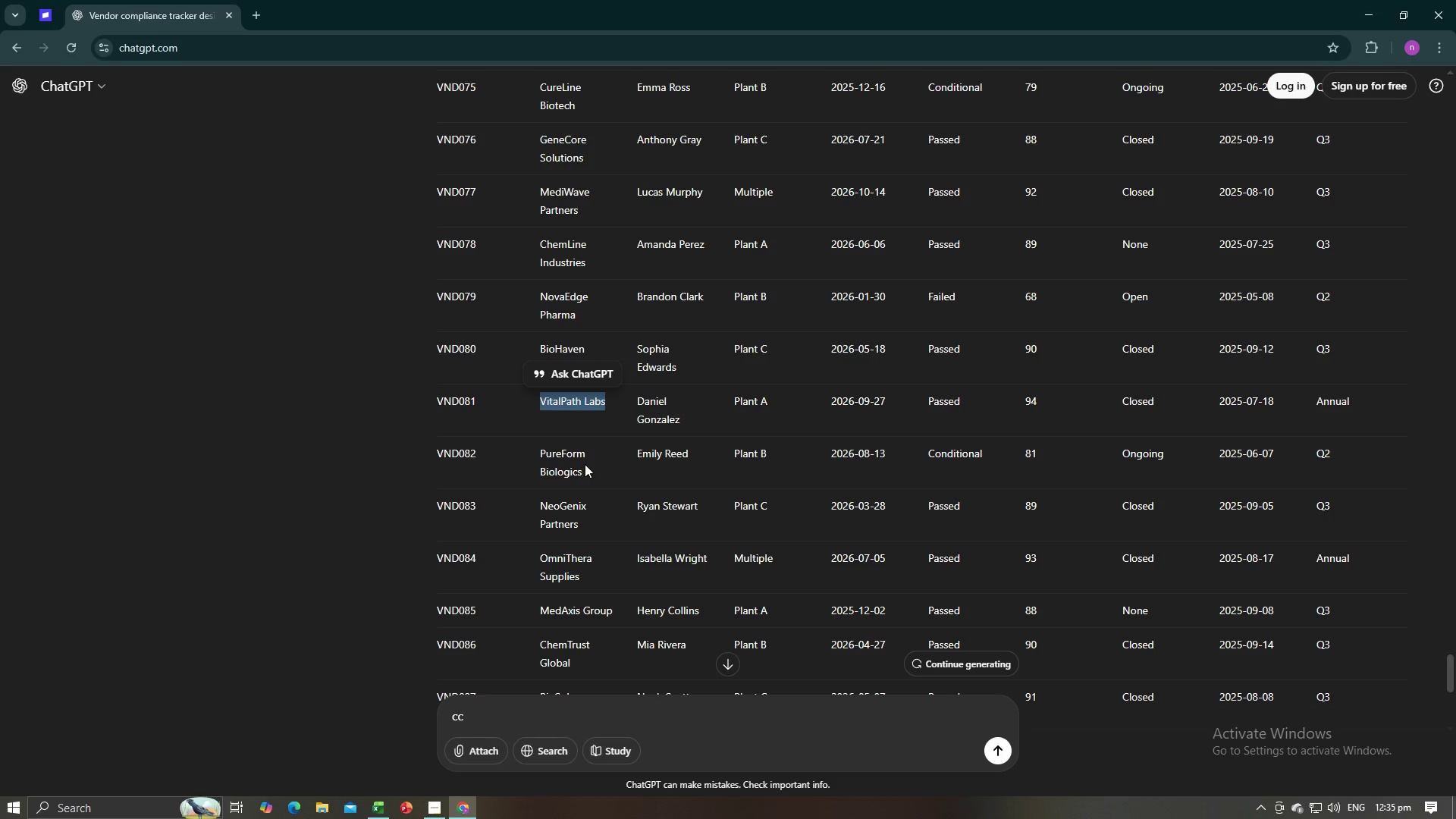 
left_click_drag(start_coordinate=[586, 468], to_coordinate=[540, 456])
 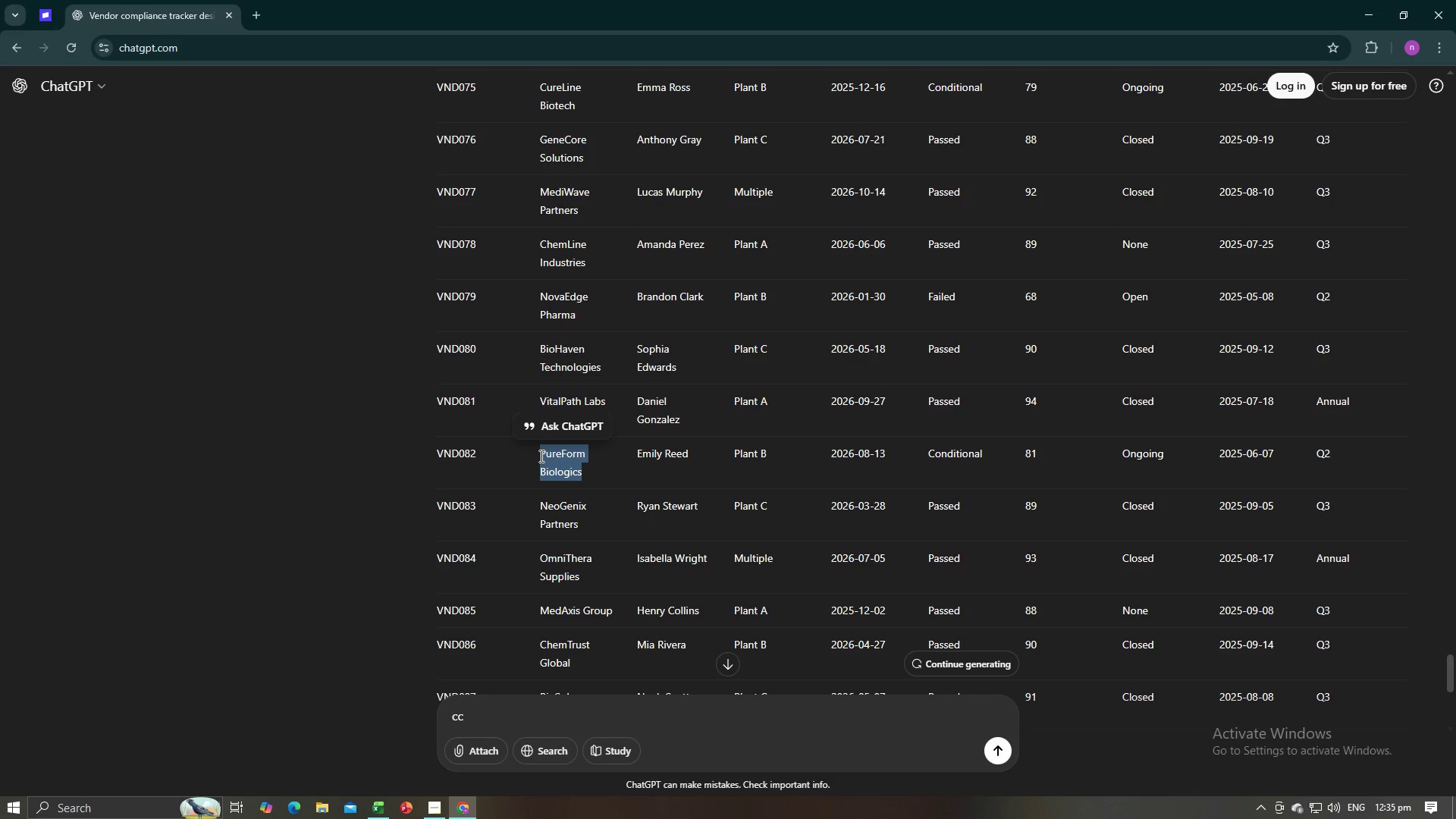 
key(Control+C)
 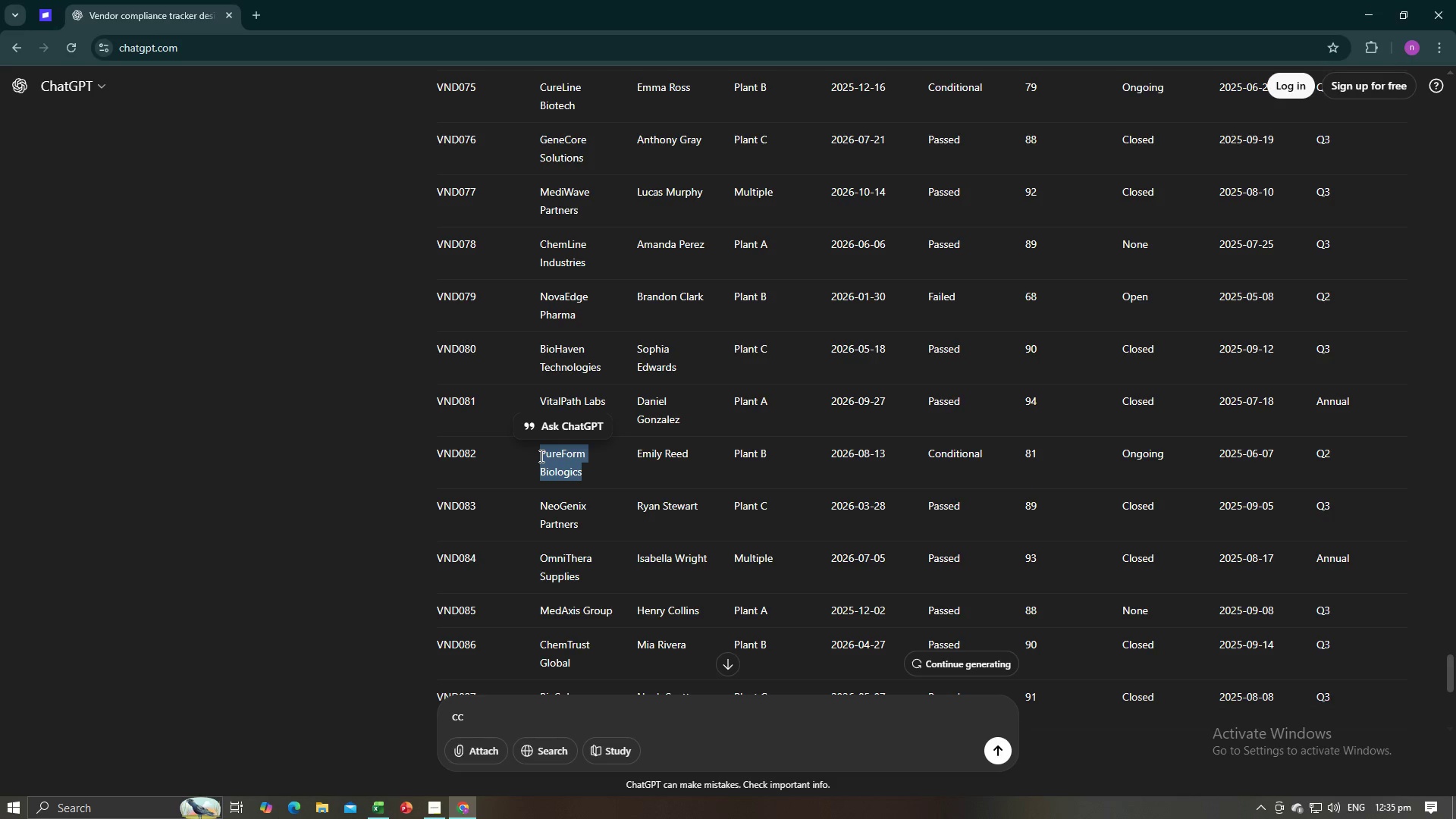 
key(Control+C)
 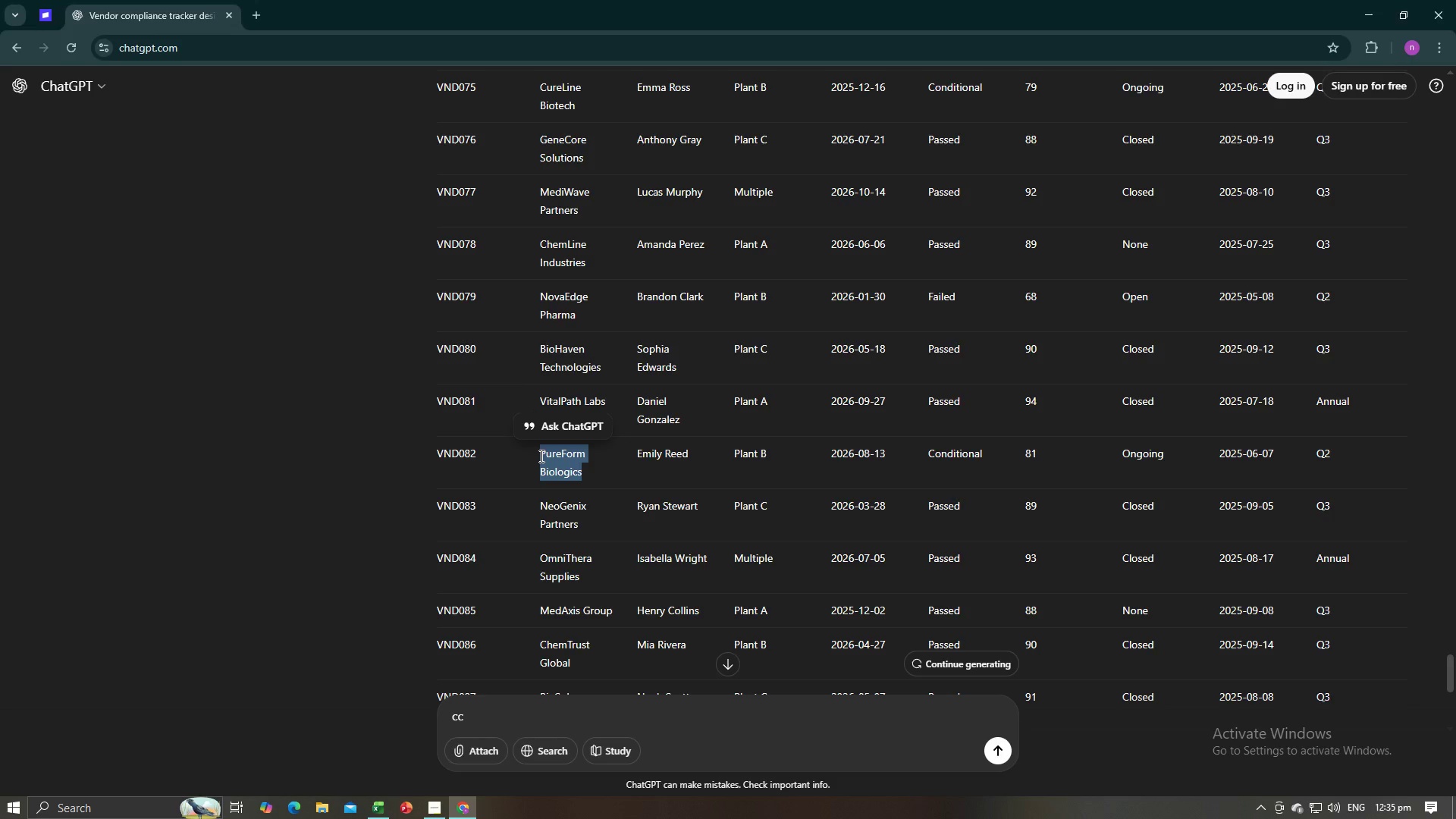 
key(Alt+AltLeft)
 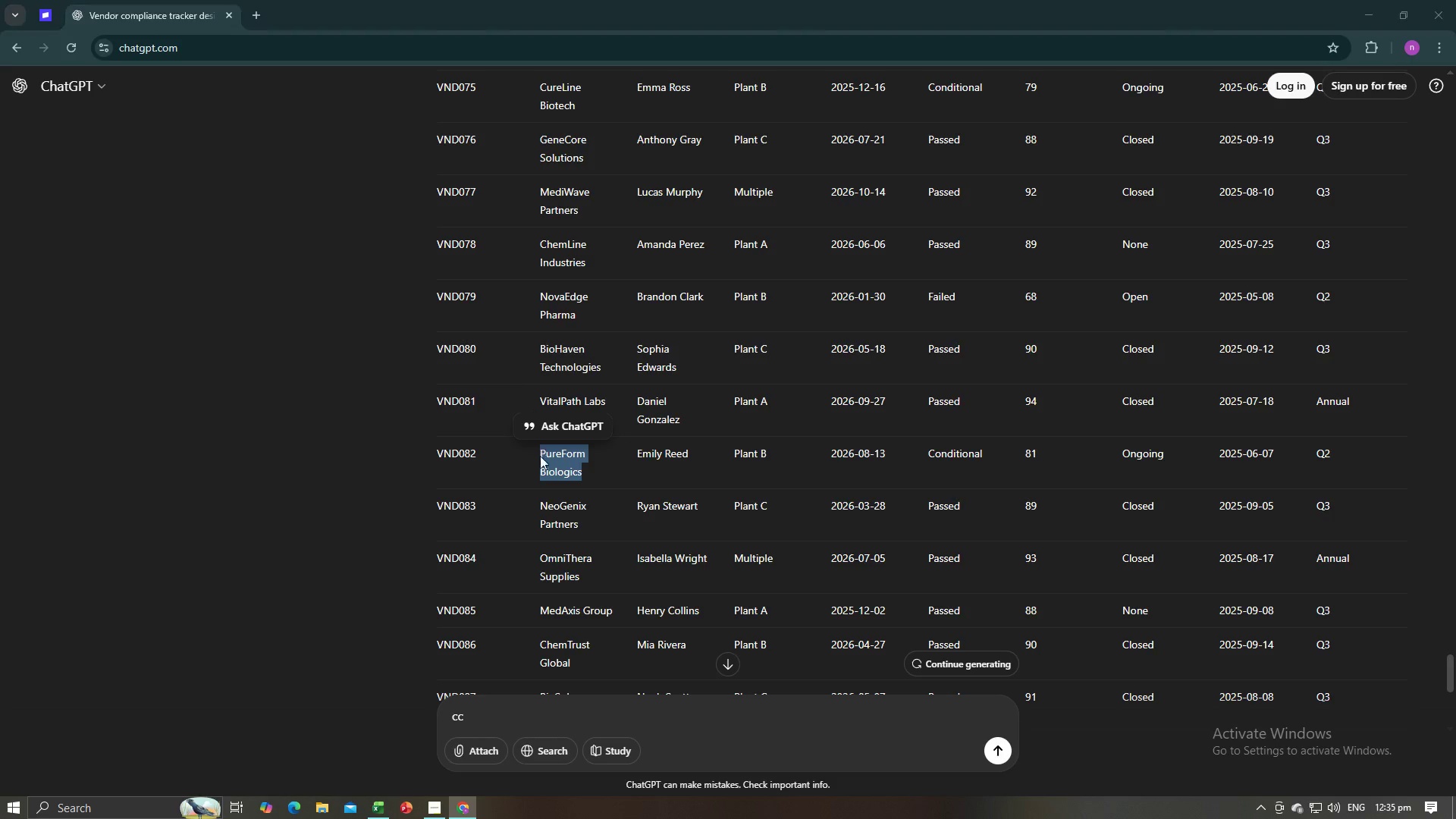 
key(Alt+Tab)
 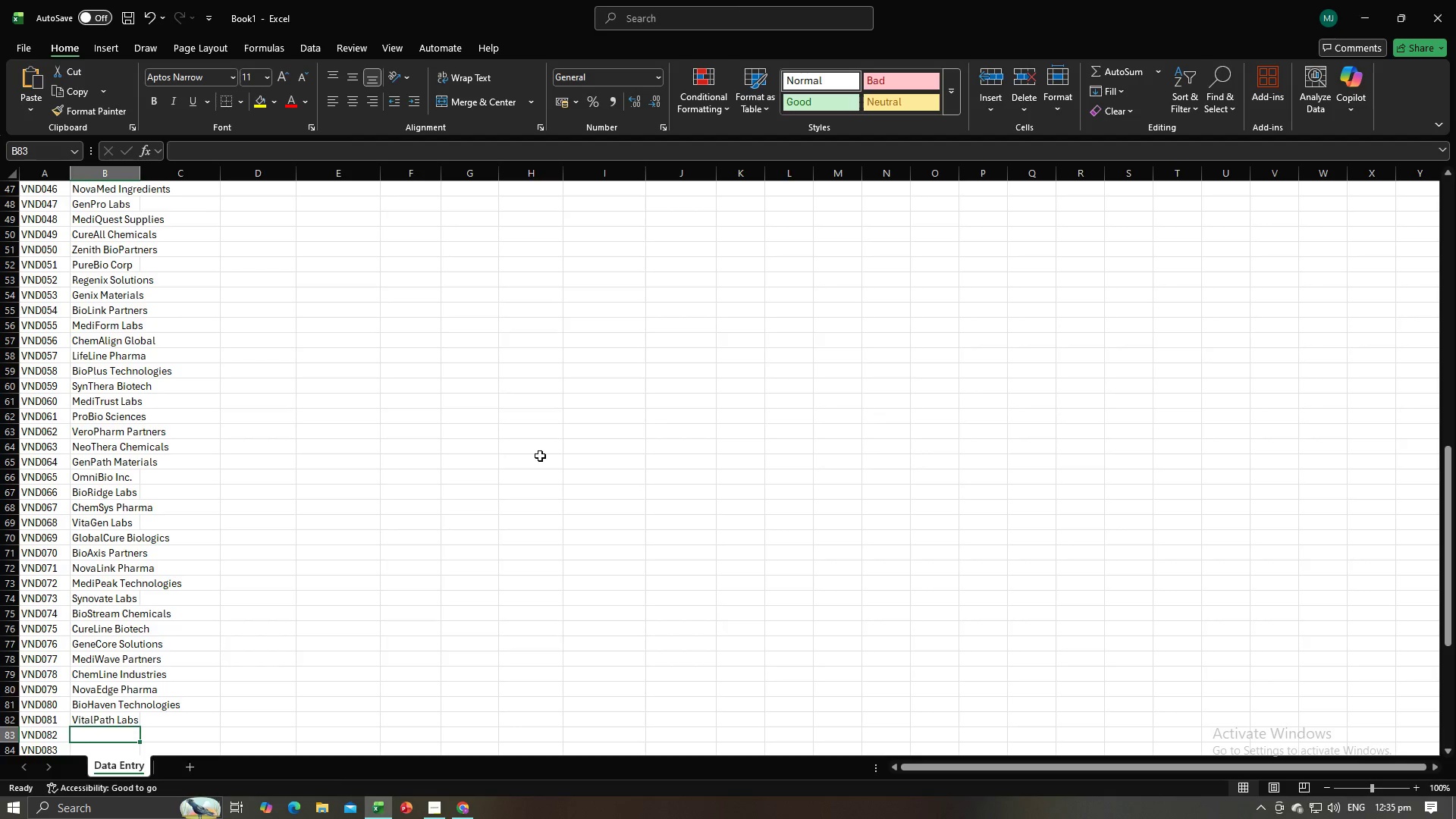 
key(Control+V)
 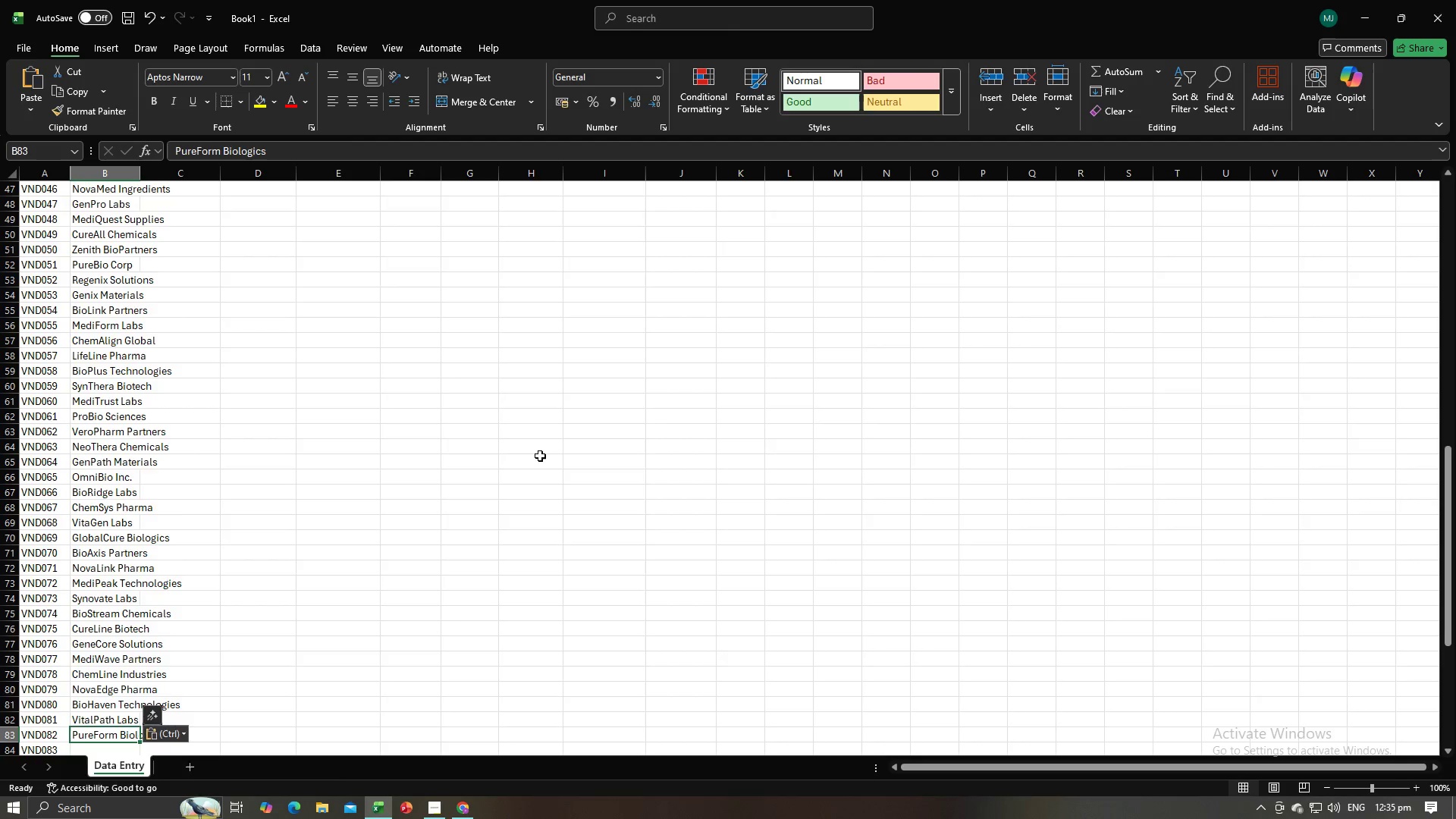 
key(NumpadEnter)
 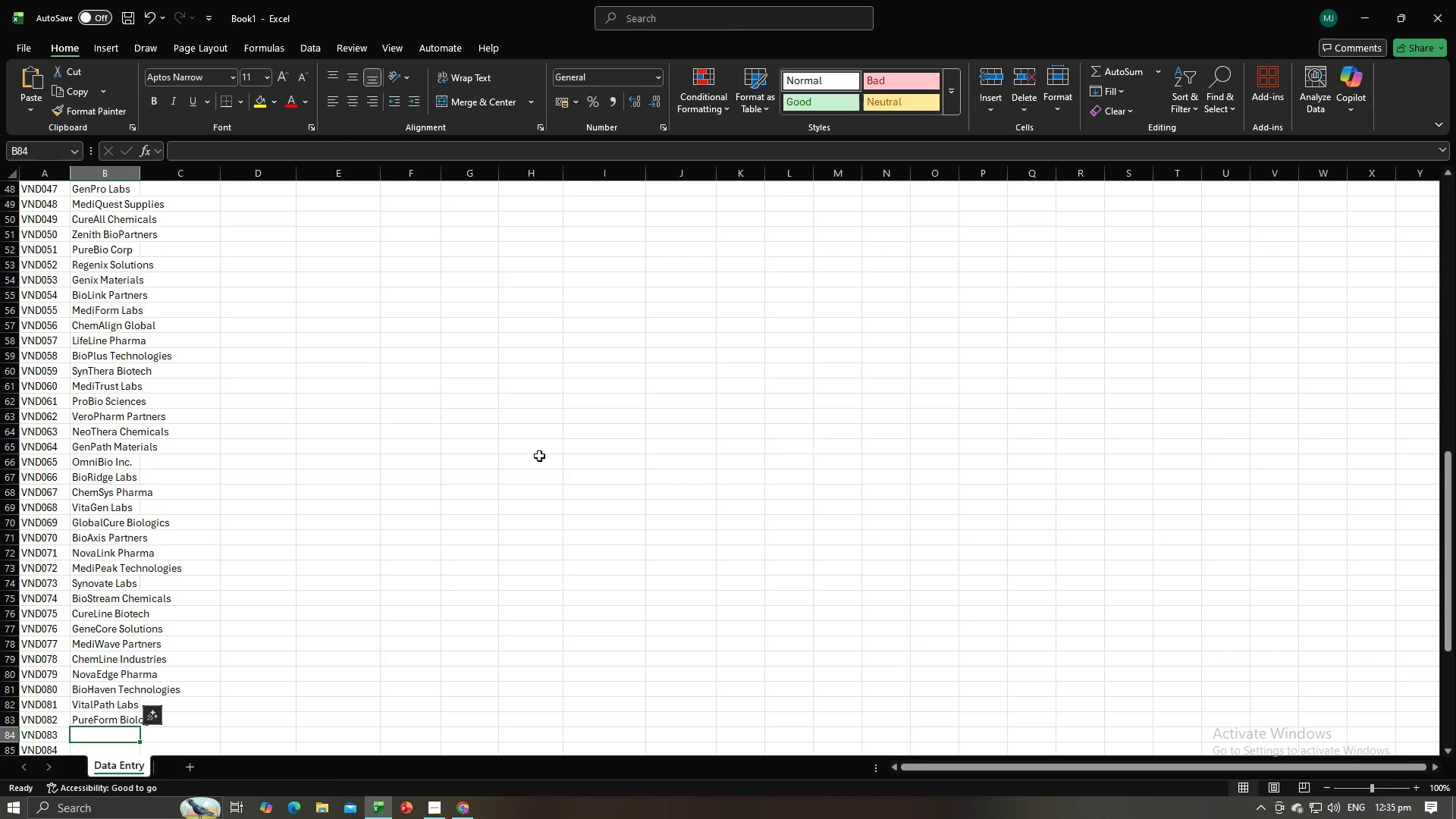 
key(Alt+AltLeft)
 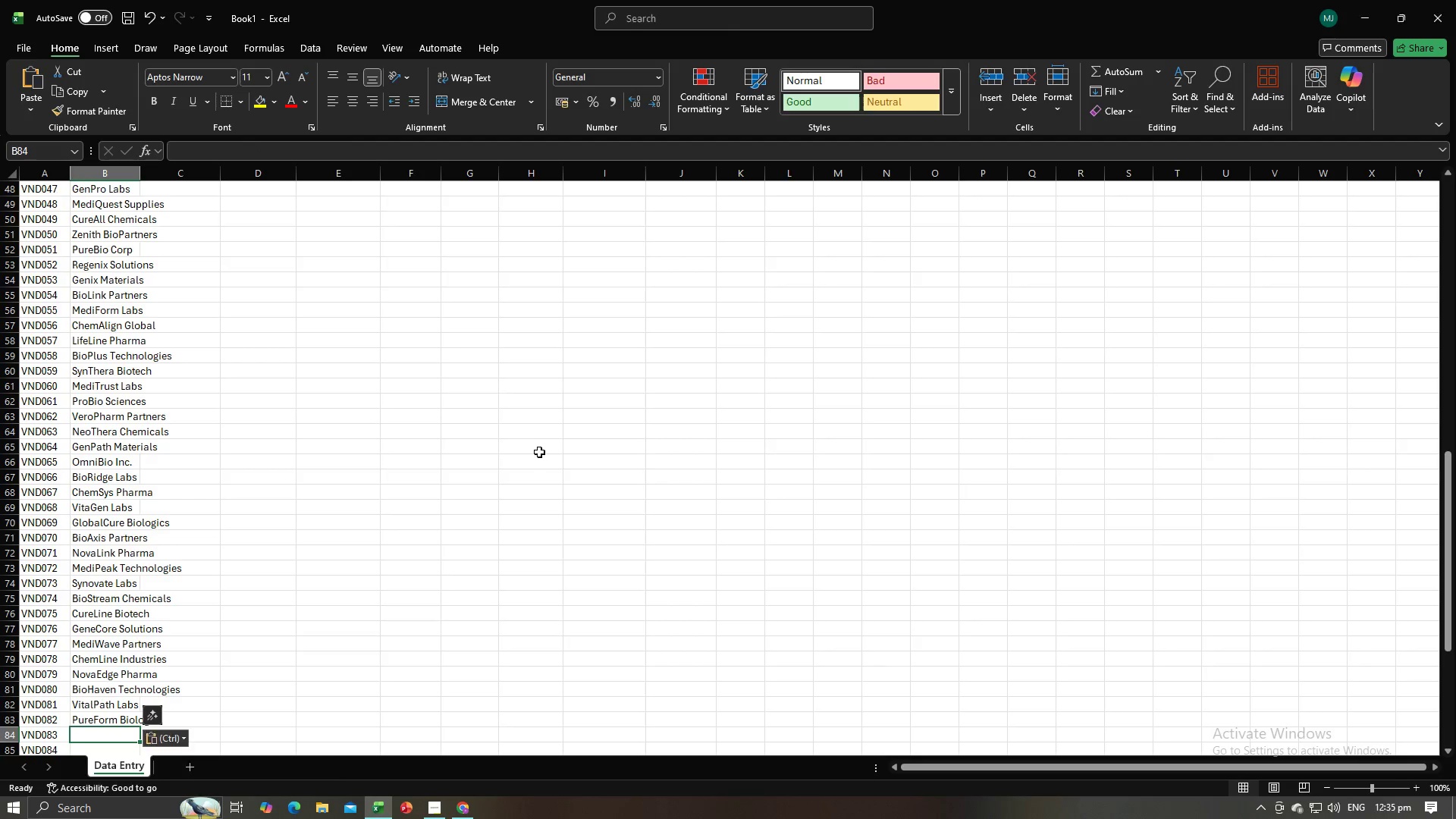 
key(Alt+Tab)
 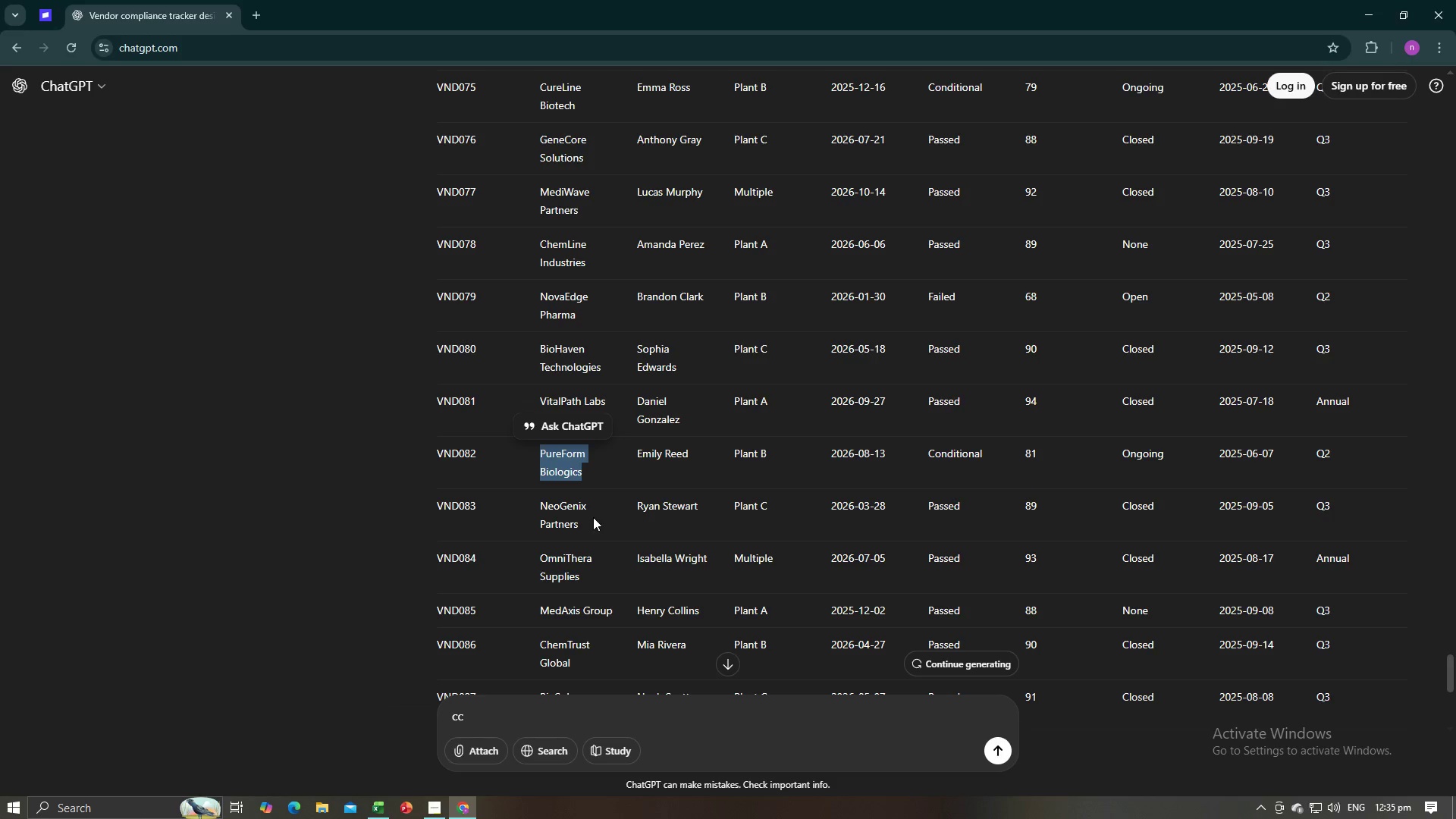 
left_click_drag(start_coordinate=[588, 522], to_coordinate=[541, 504])
 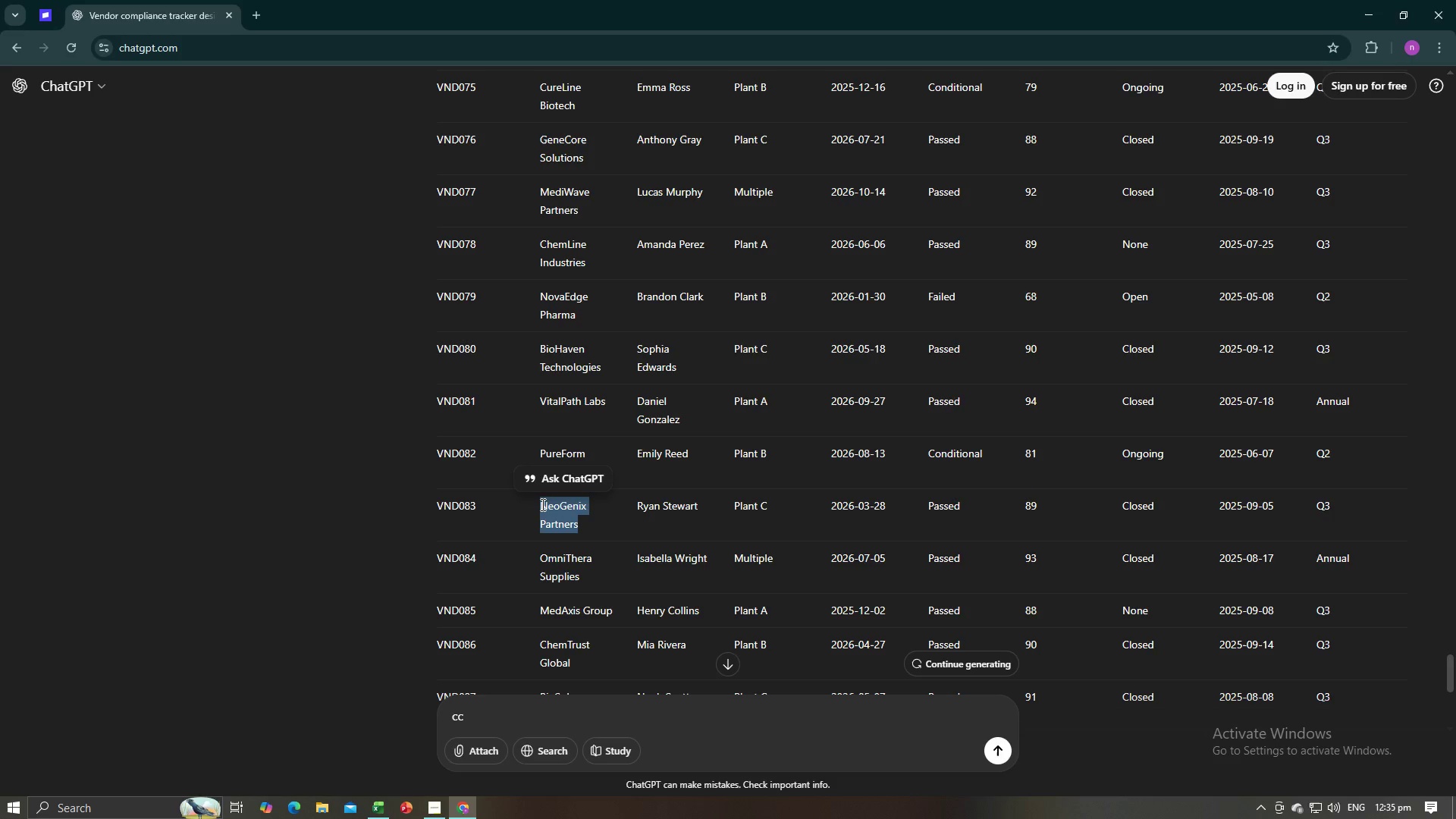 
key(Control+C)
 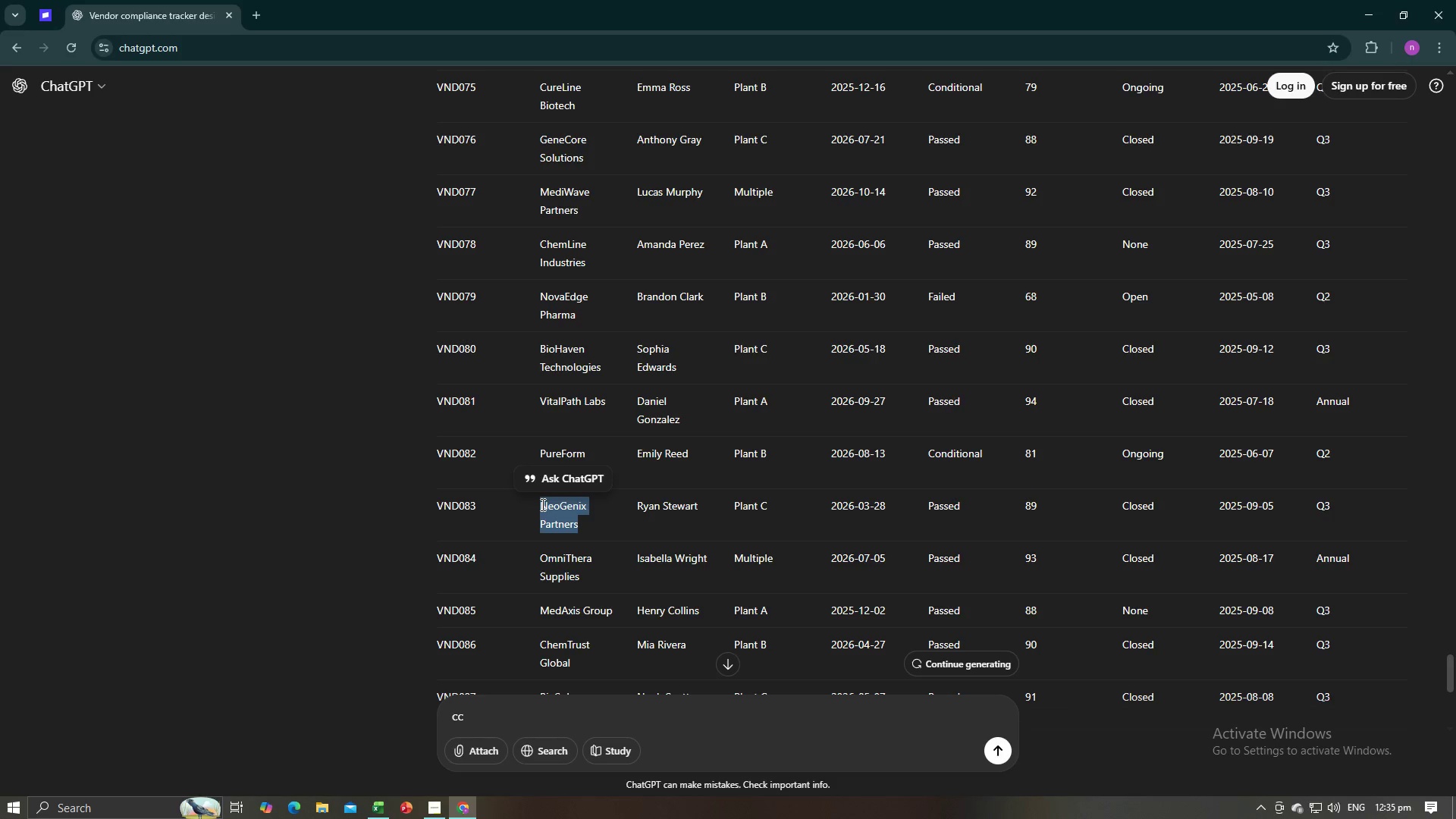 
key(Control+C)
 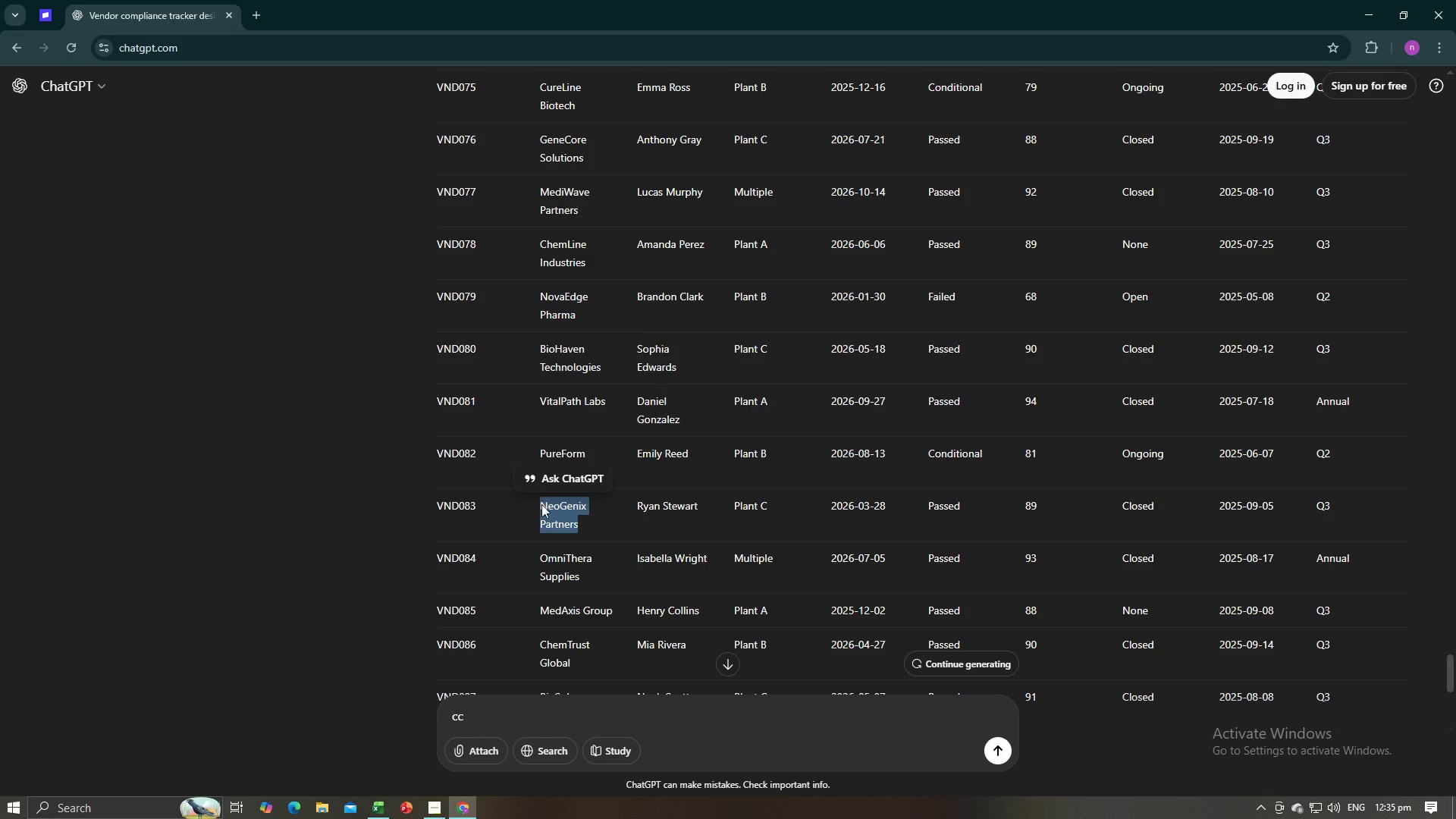 
key(Alt+Tab)
 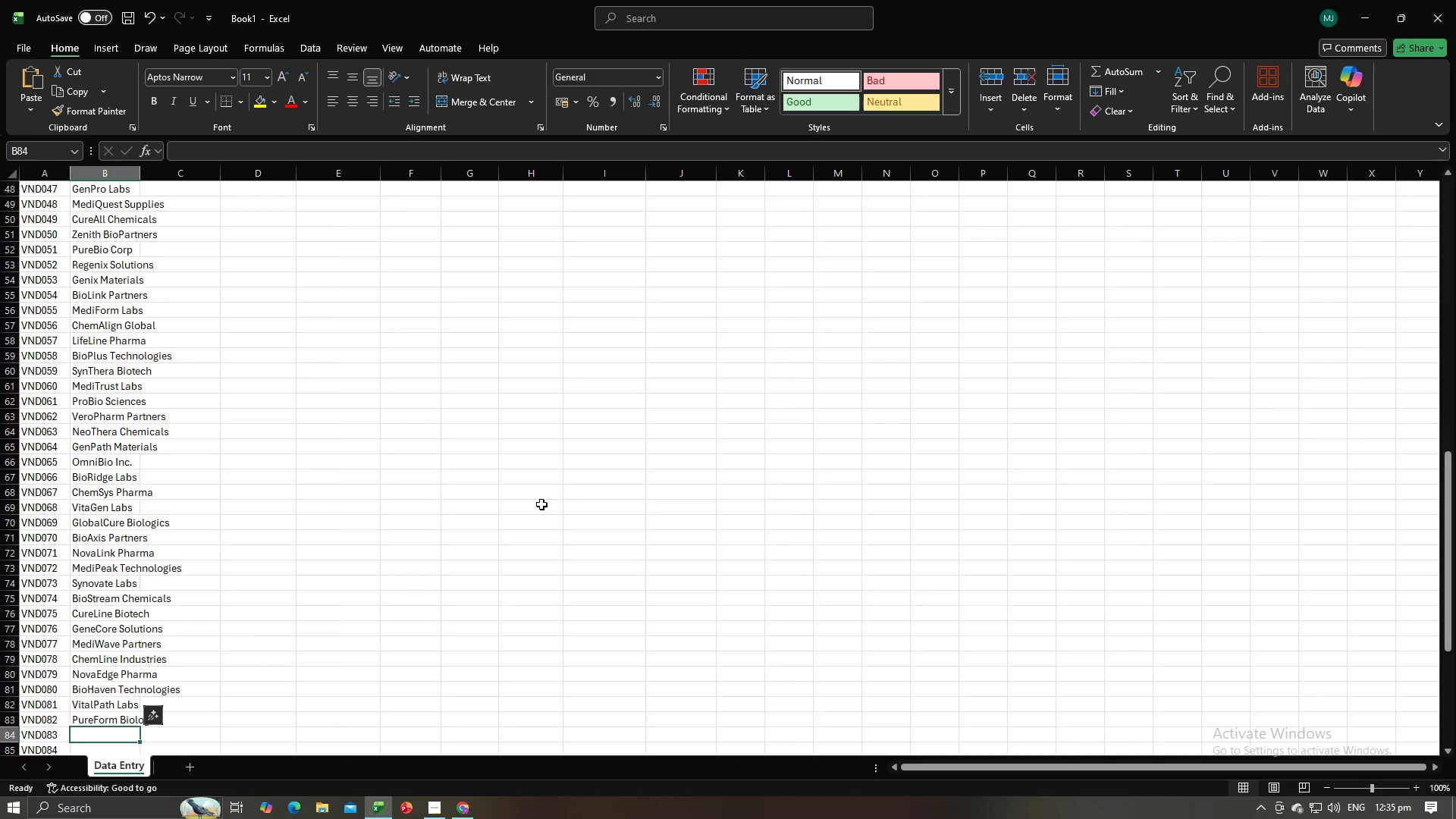 
key(Alt+AltLeft)
 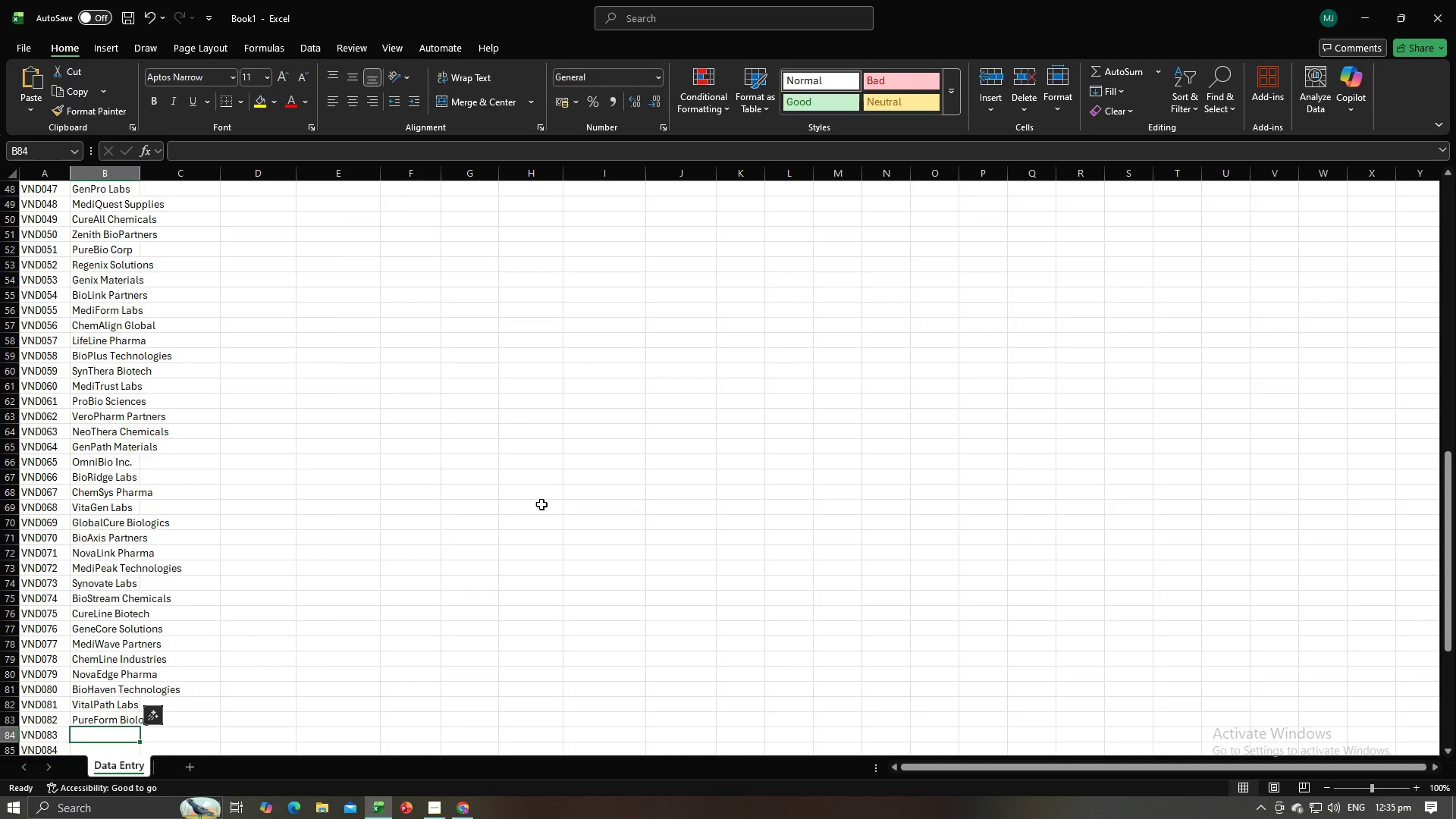 
key(Control+V)
 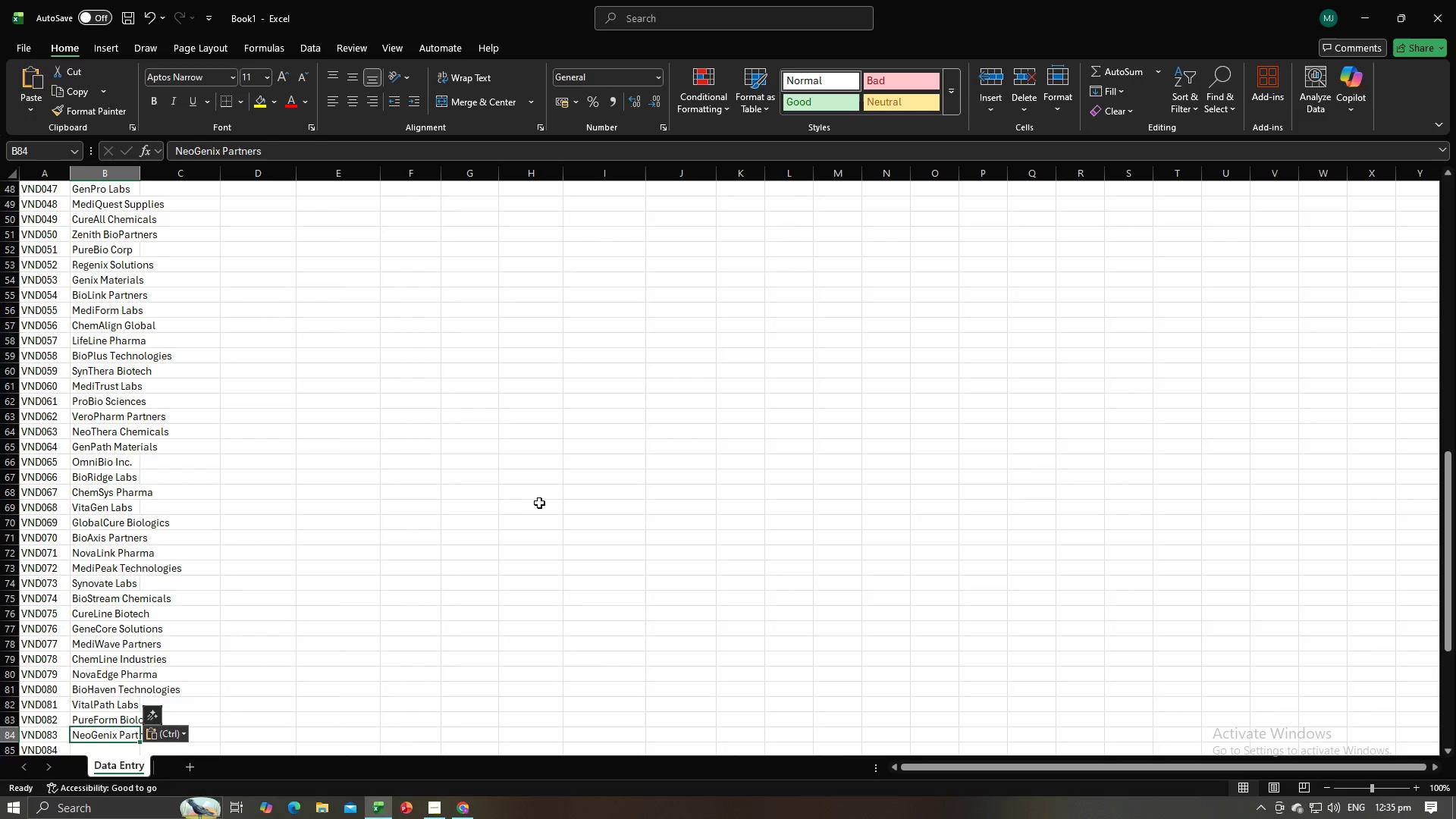 
key(NumpadEnter)
 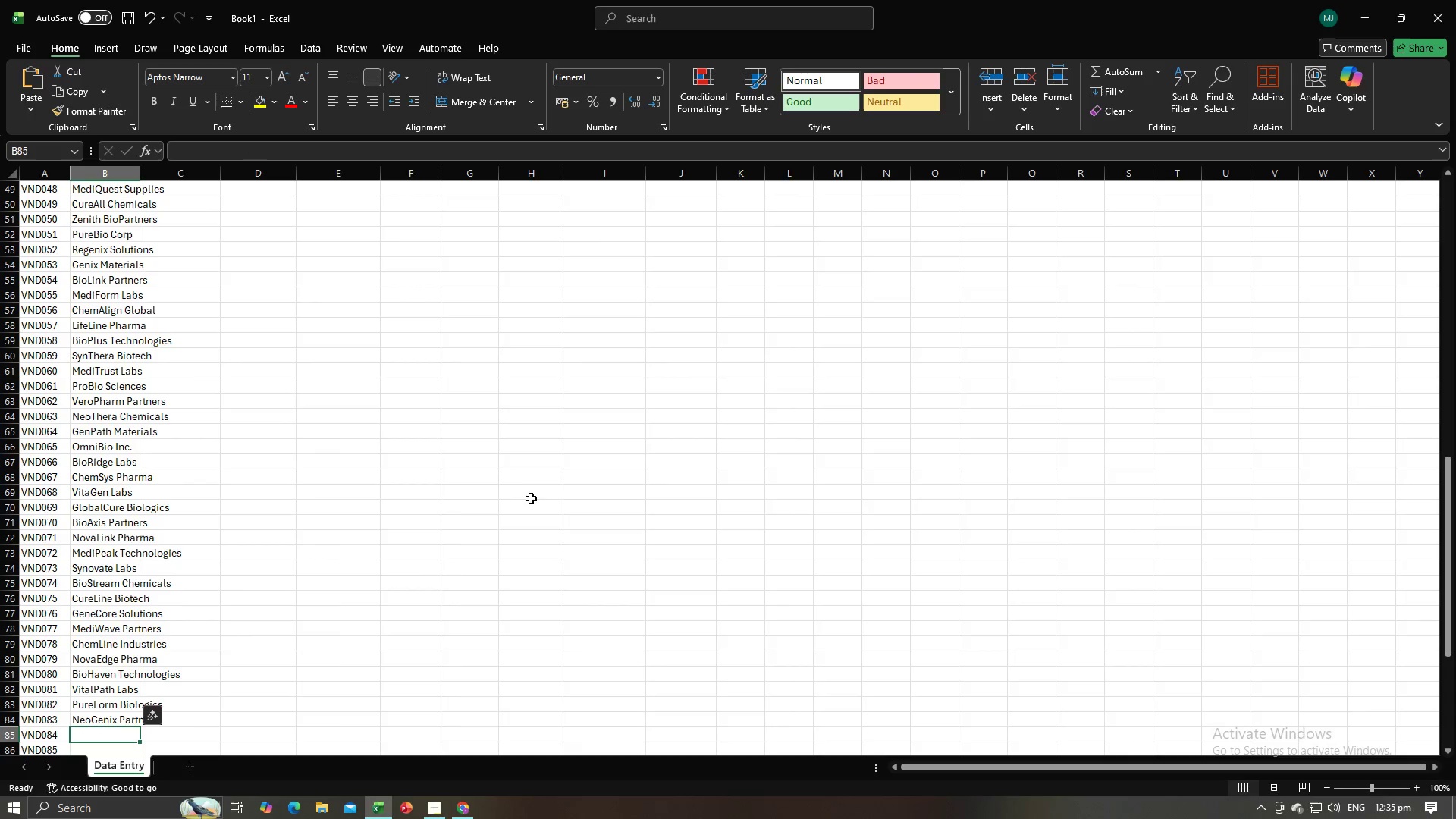 
key(Alt+AltLeft)
 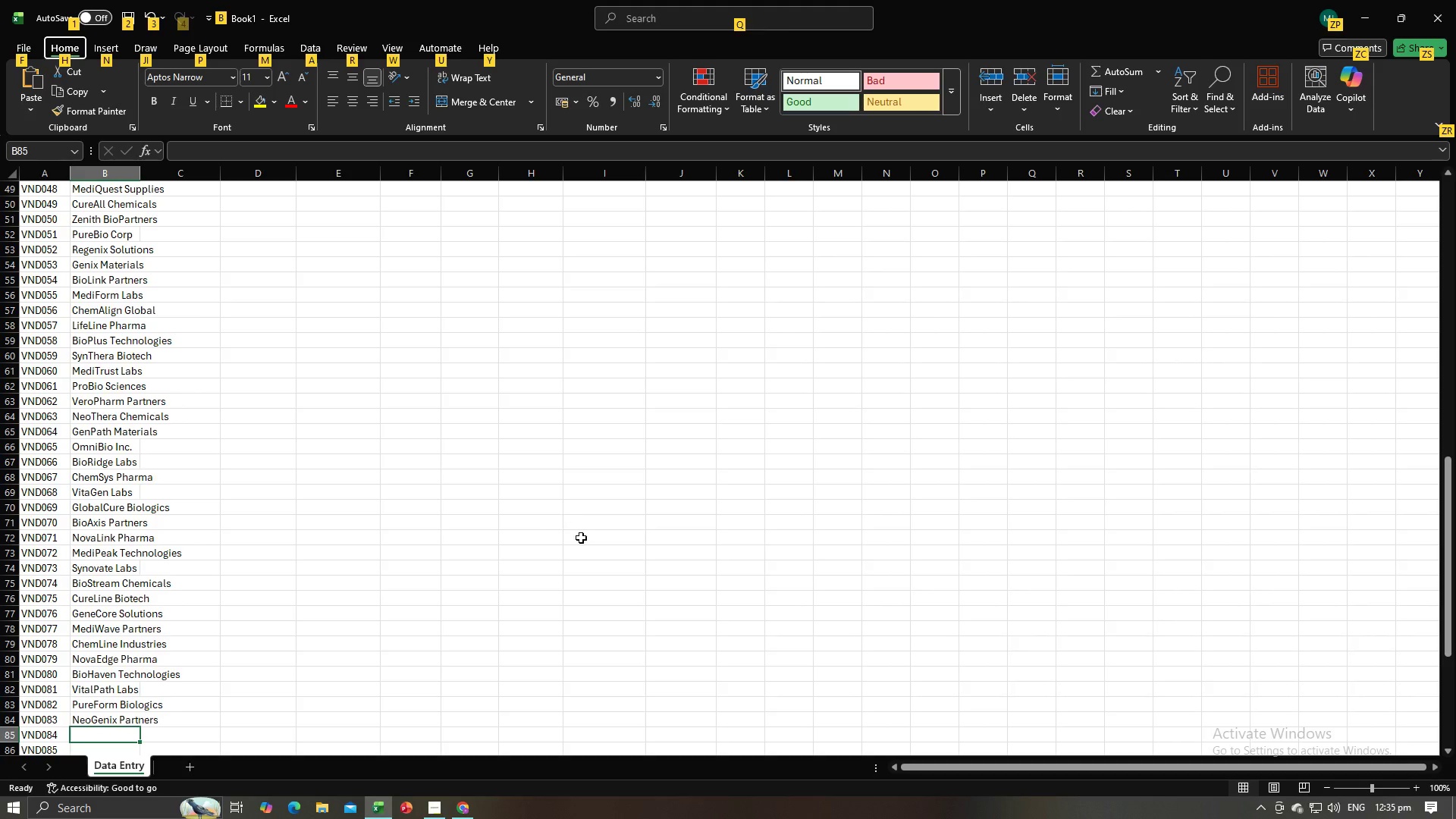 
key(Alt+AltLeft)
 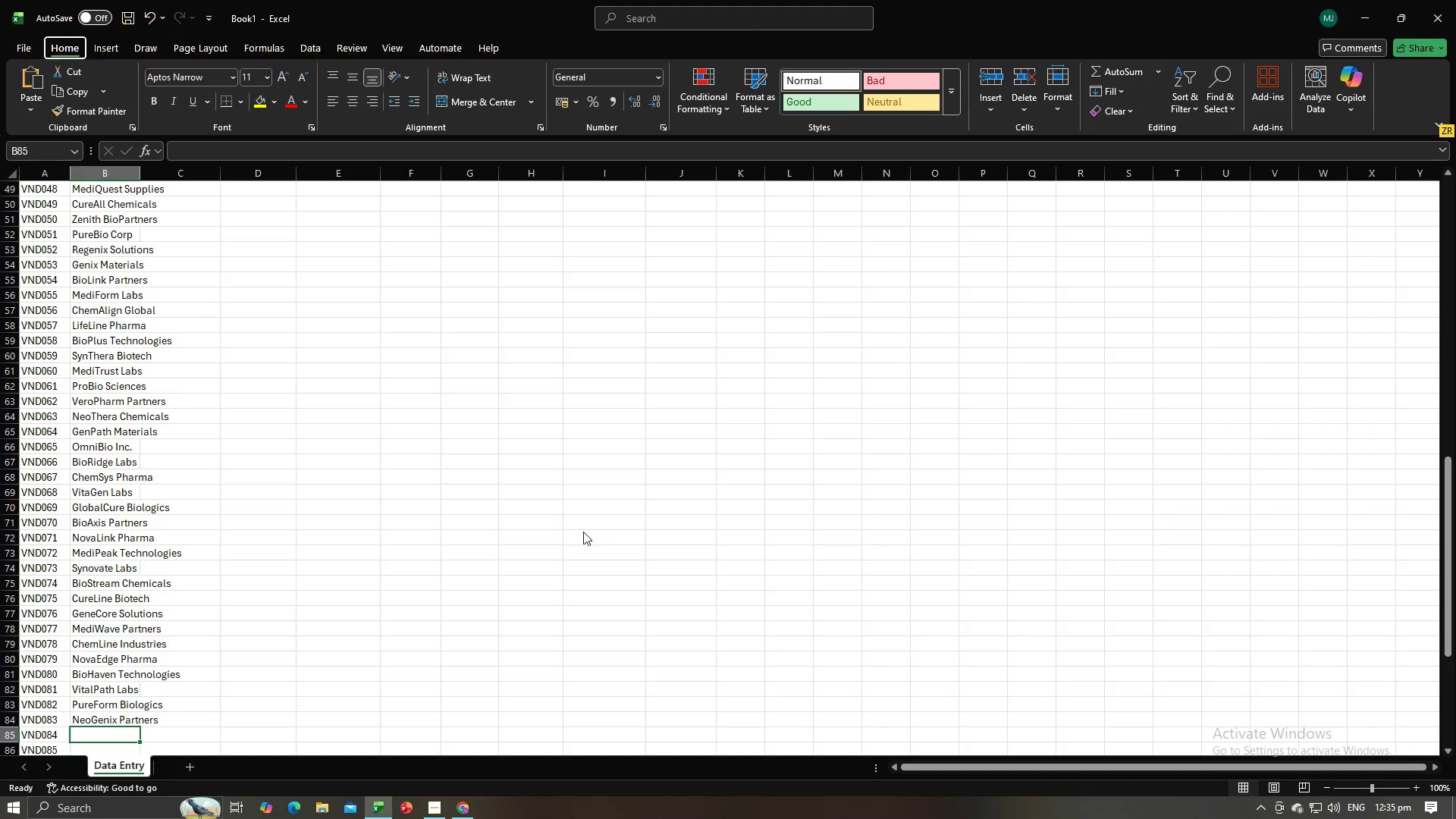 
key(Alt+Tab)
 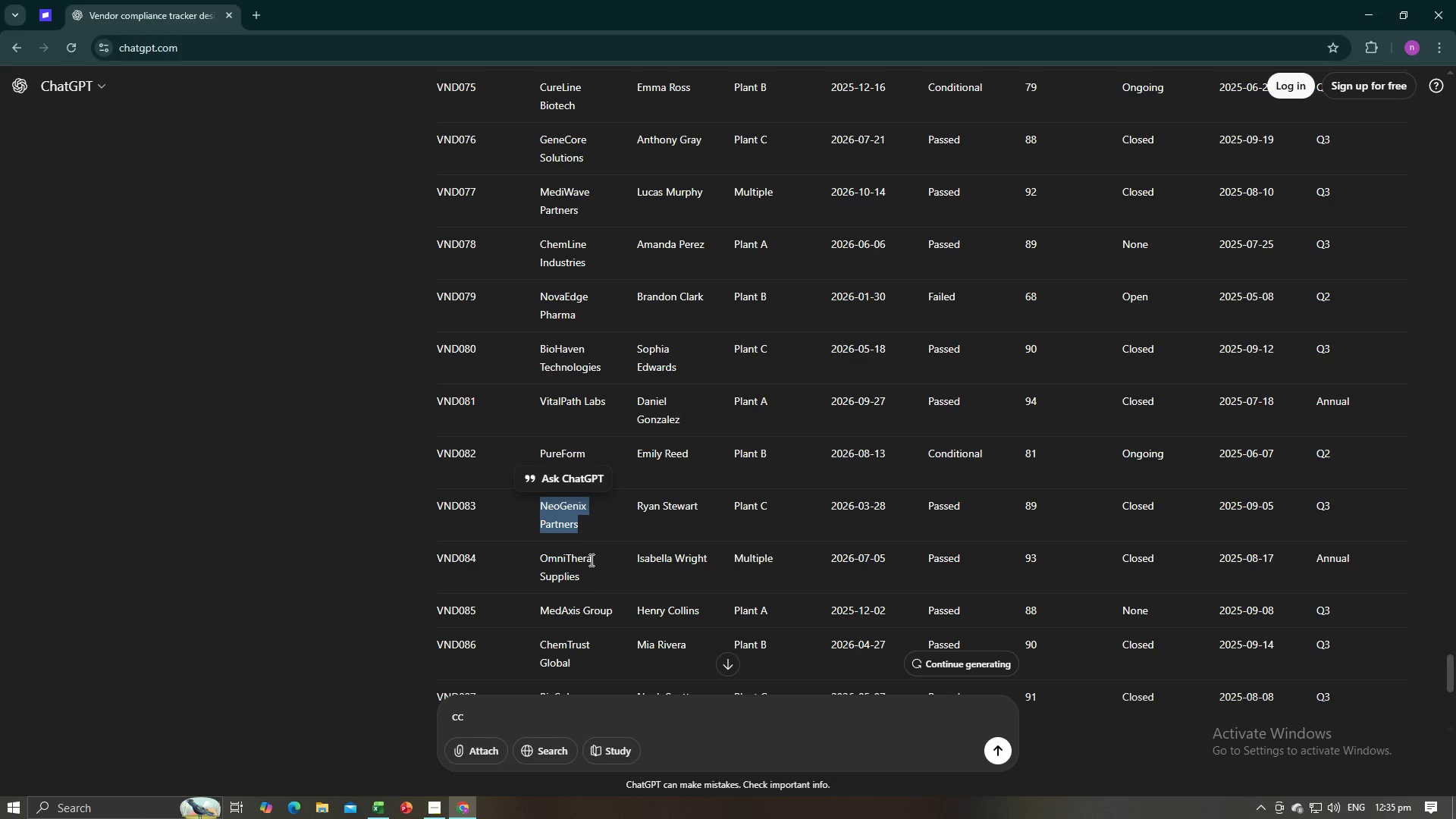 
left_click_drag(start_coordinate=[586, 578], to_coordinate=[537, 558])
 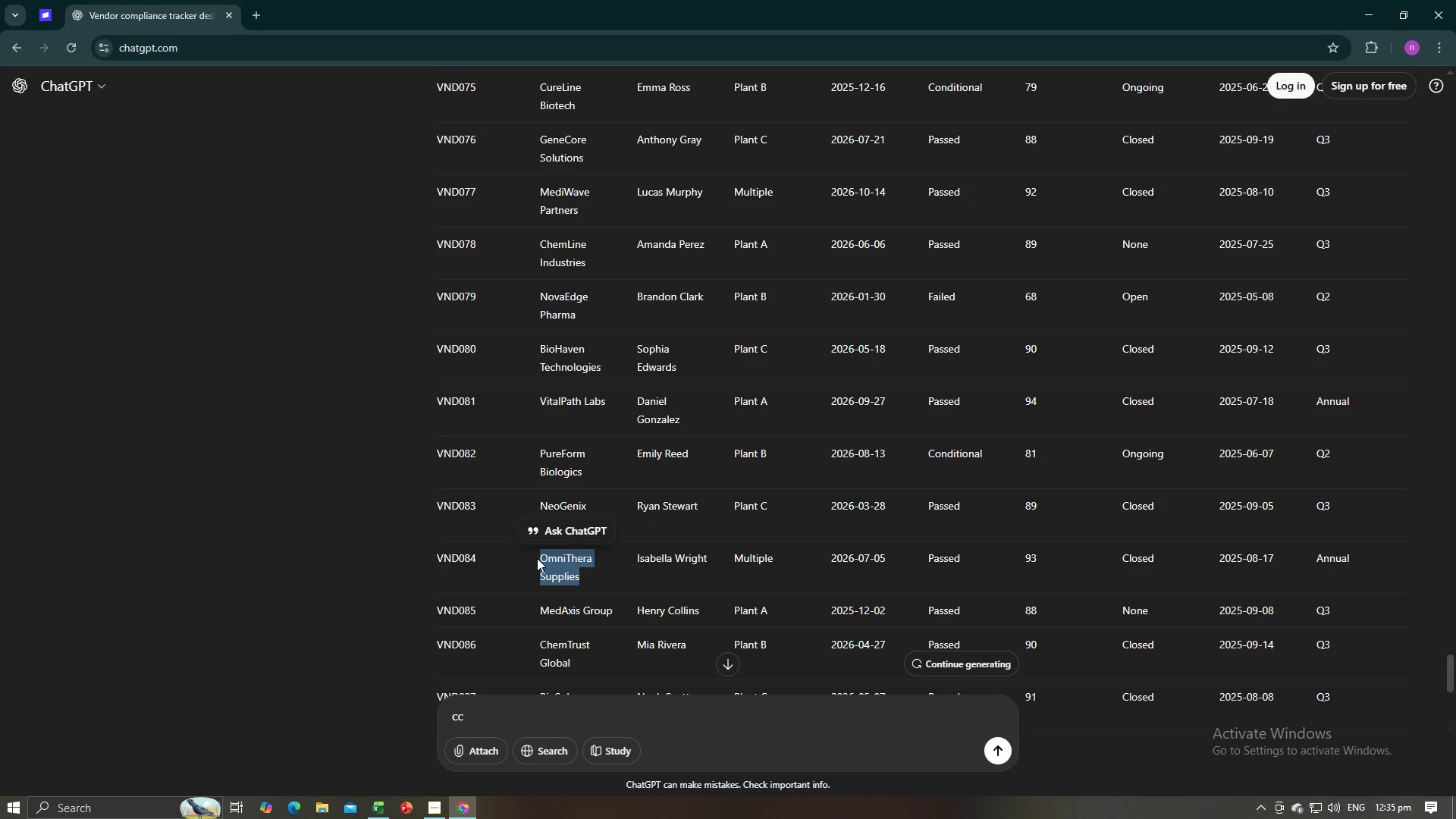 
key(Control+C)
 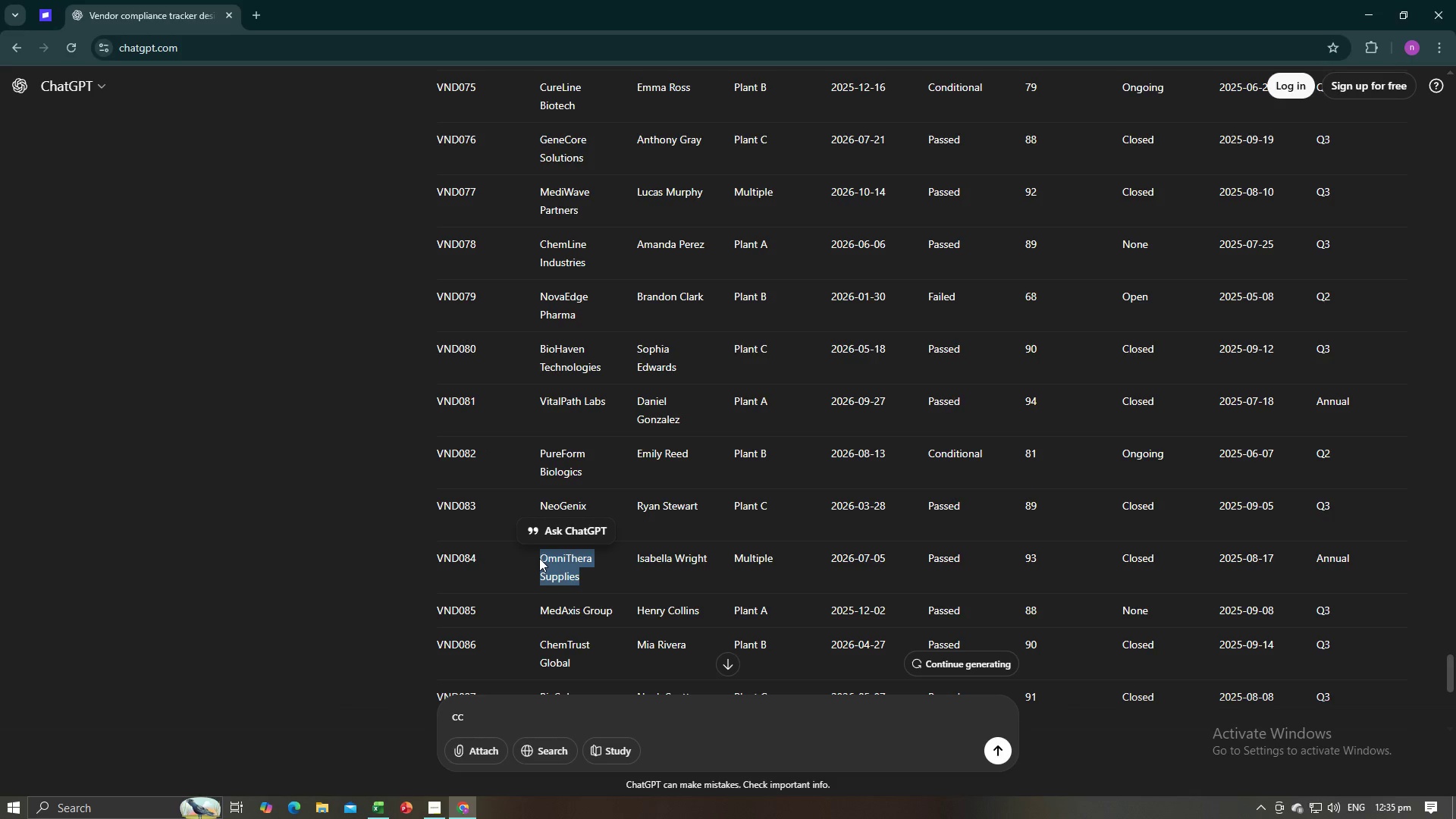 
key(Control+C)
 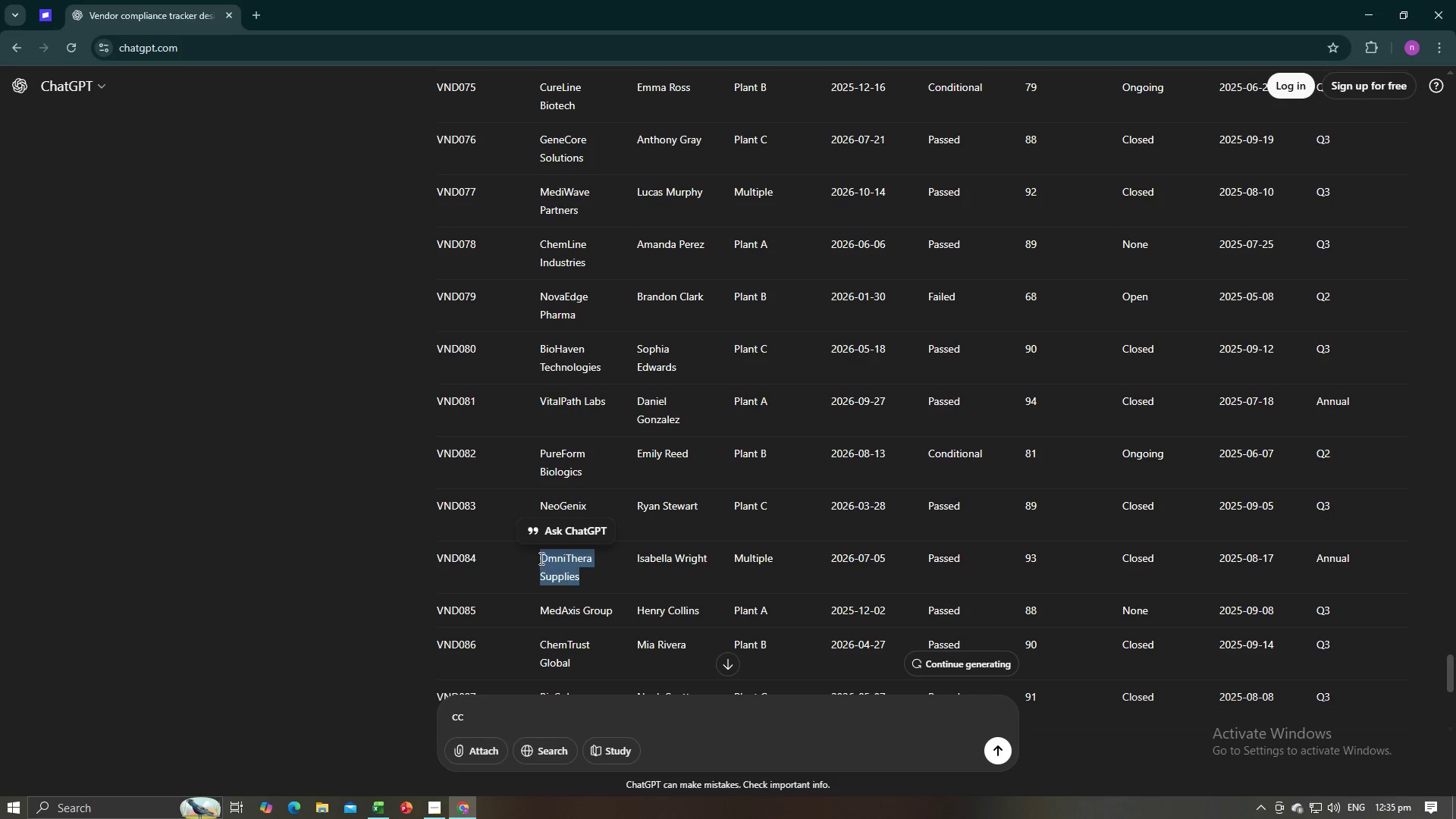 
key(Alt+Tab)
 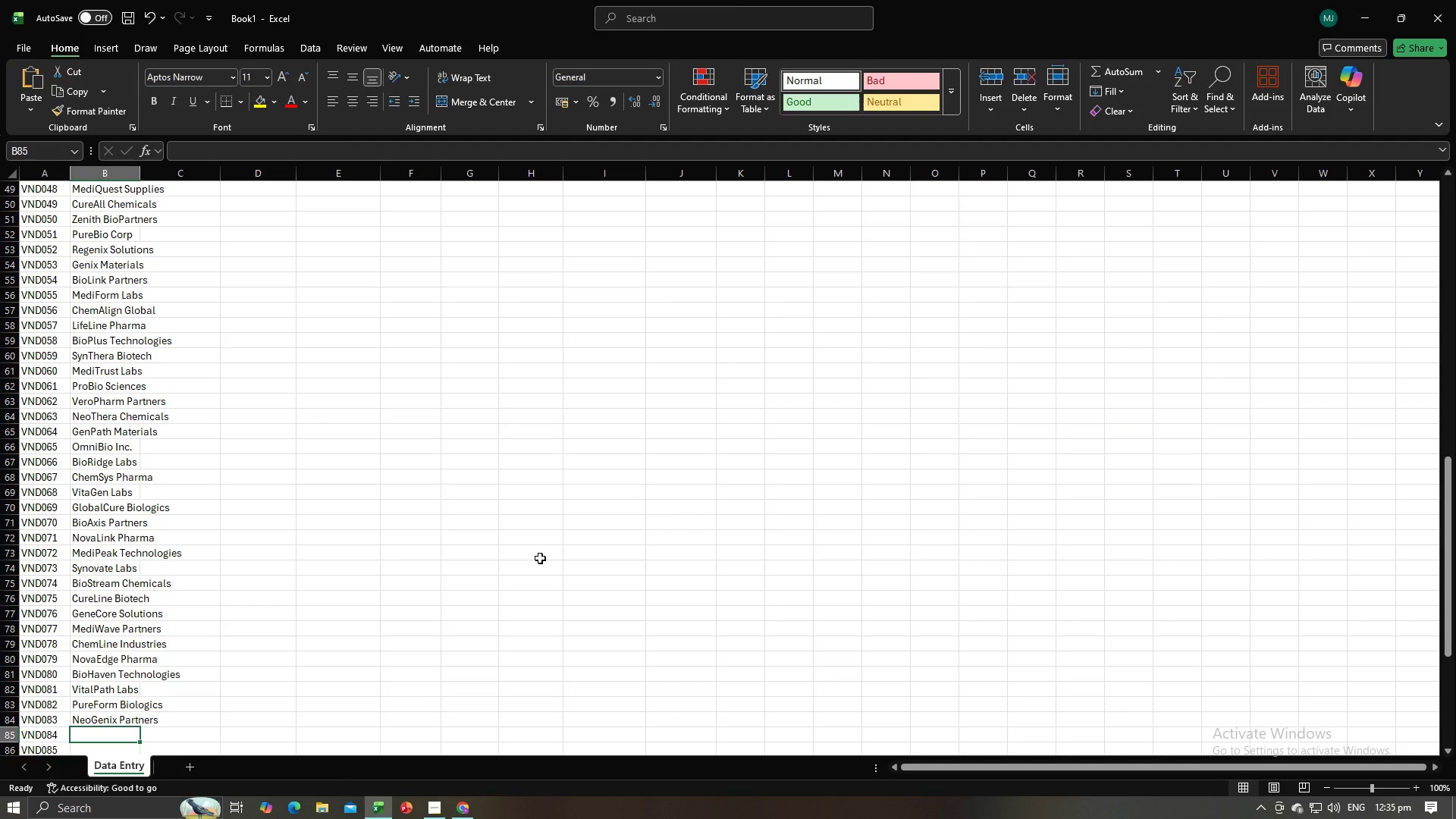 
key(Control+V)
 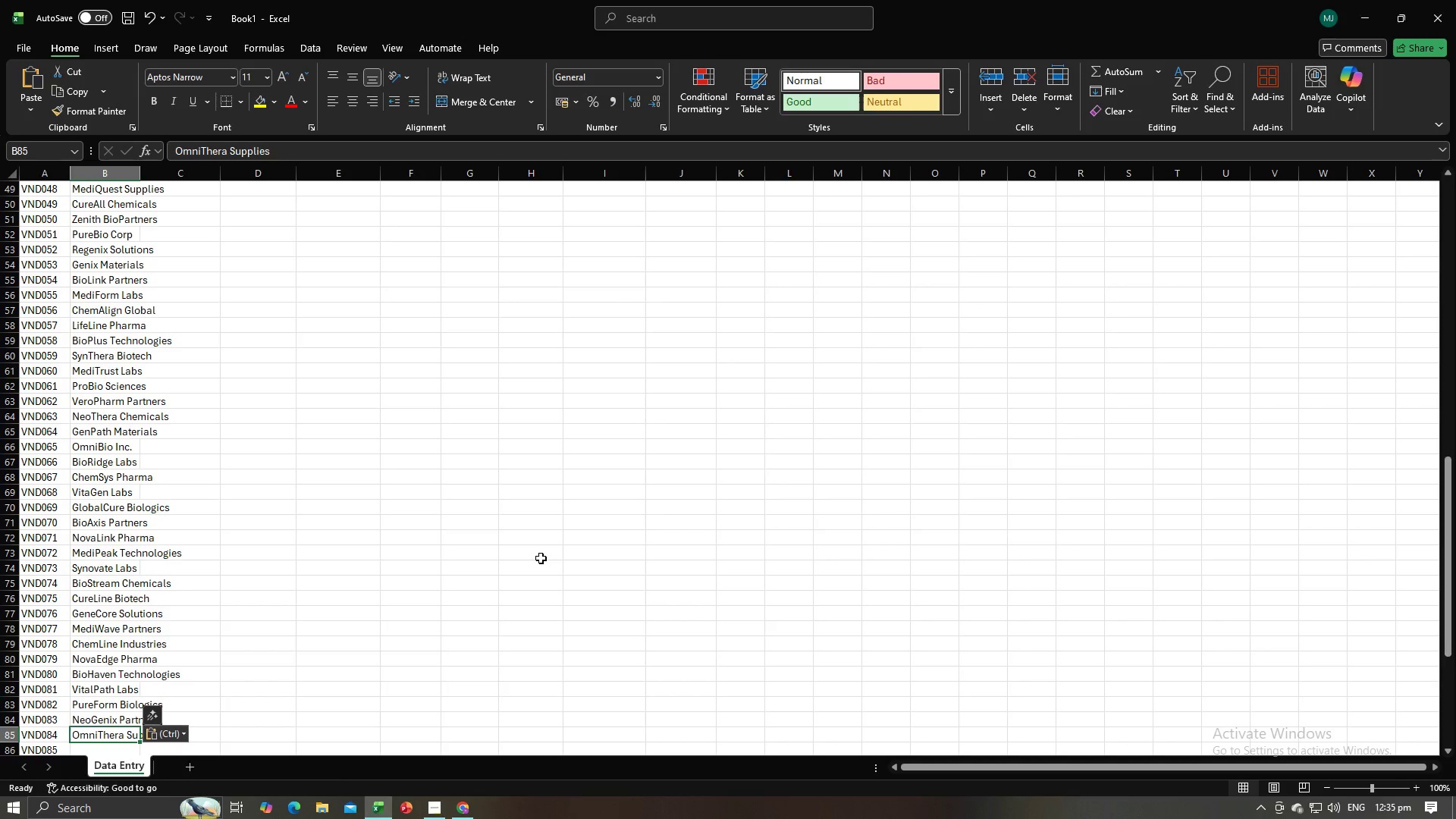 
key(NumpadEnter)
 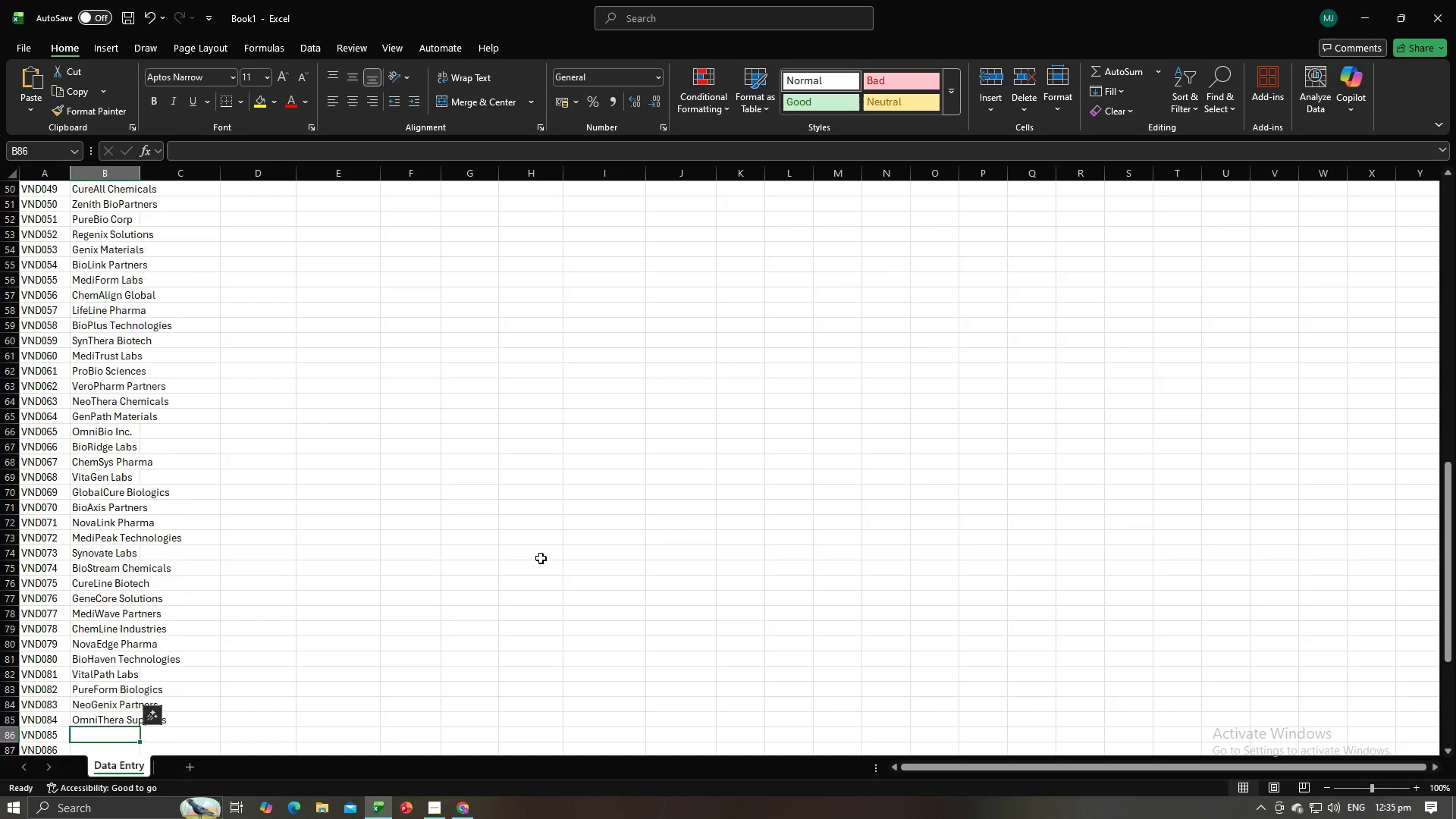 
key(Alt+AltLeft)
 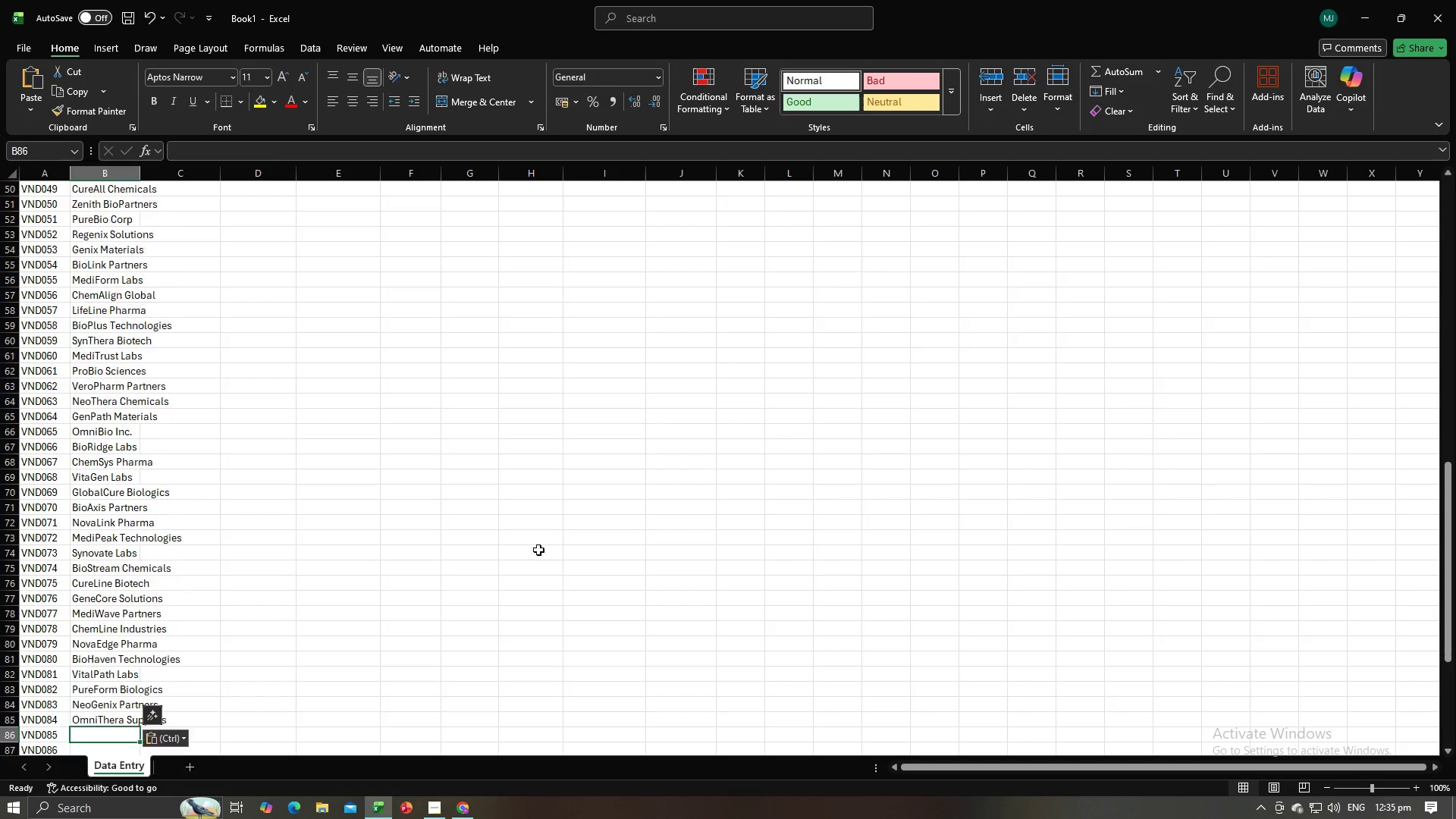 
key(Alt+Tab)
 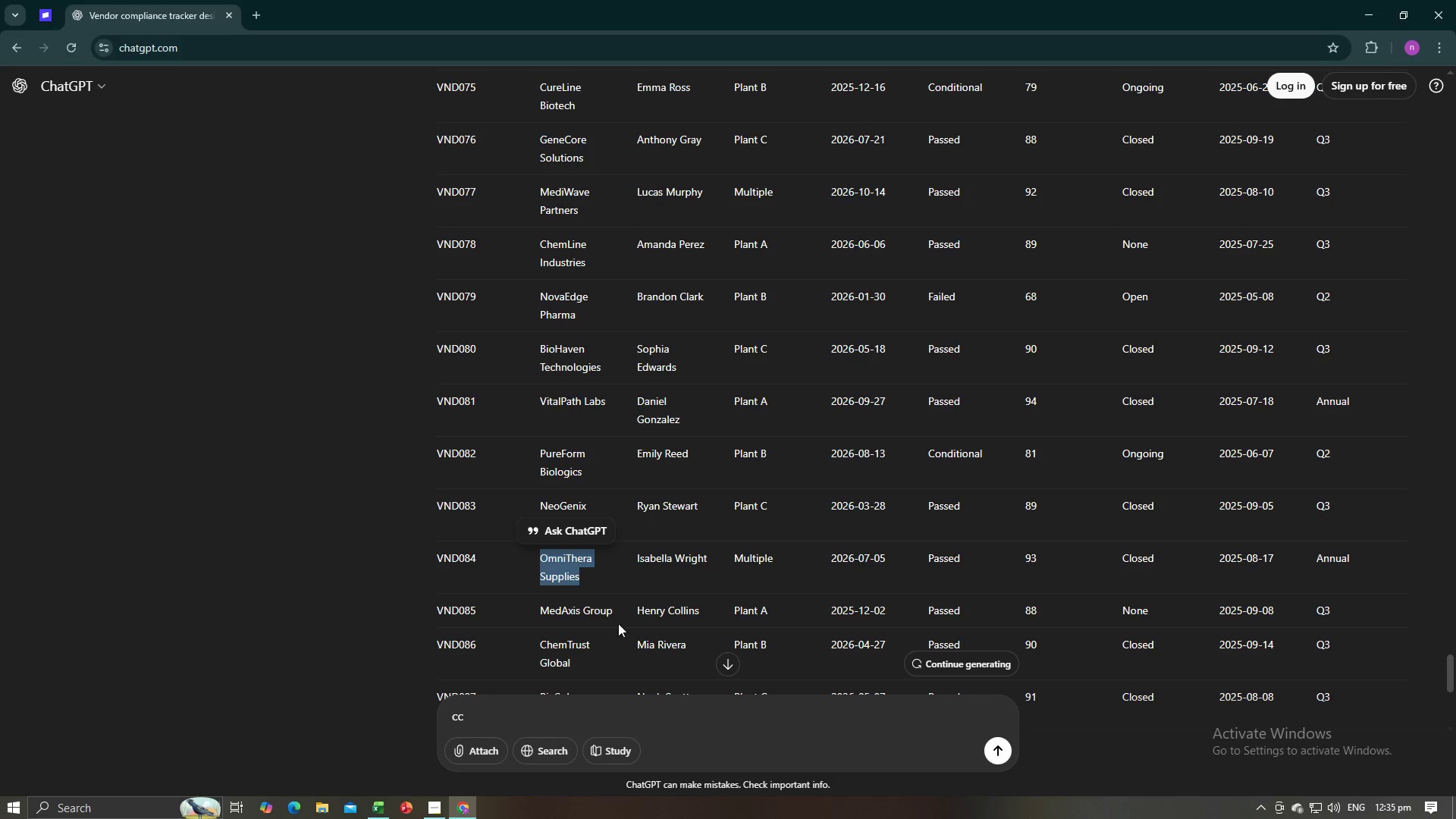 
left_click_drag(start_coordinate=[618, 611], to_coordinate=[537, 610])
 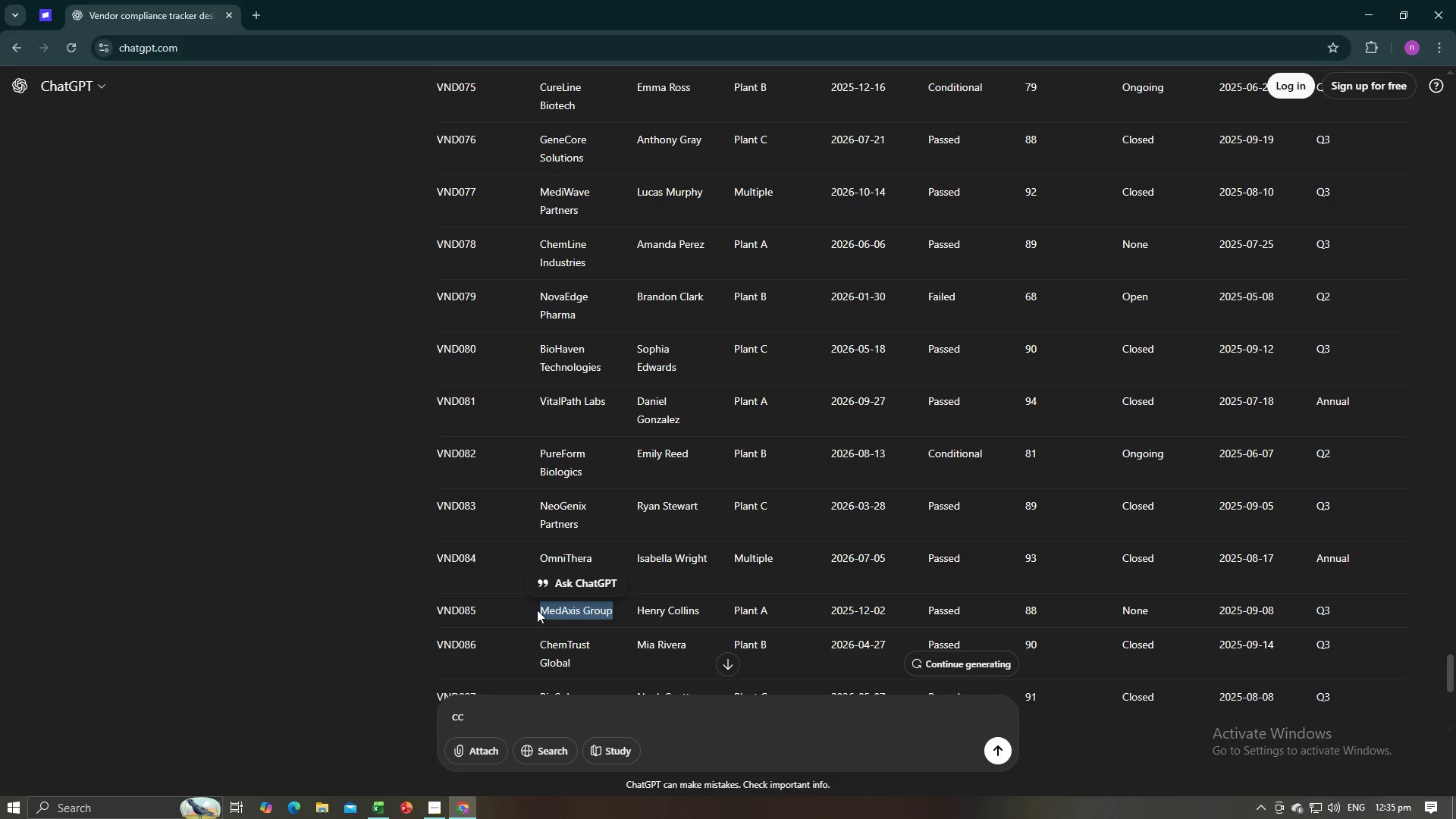 
key(Control+C)
 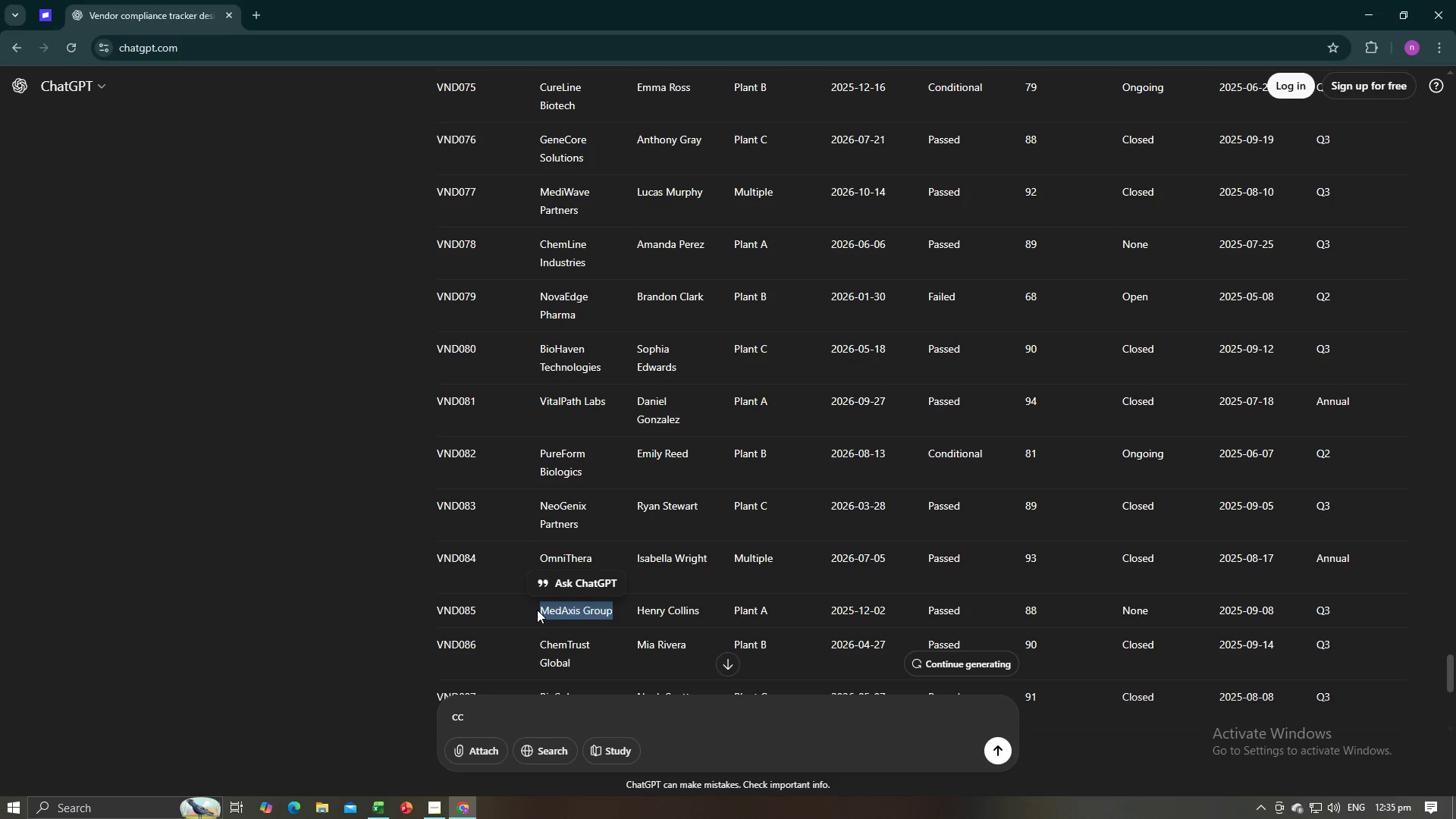 
key(Control+C)
 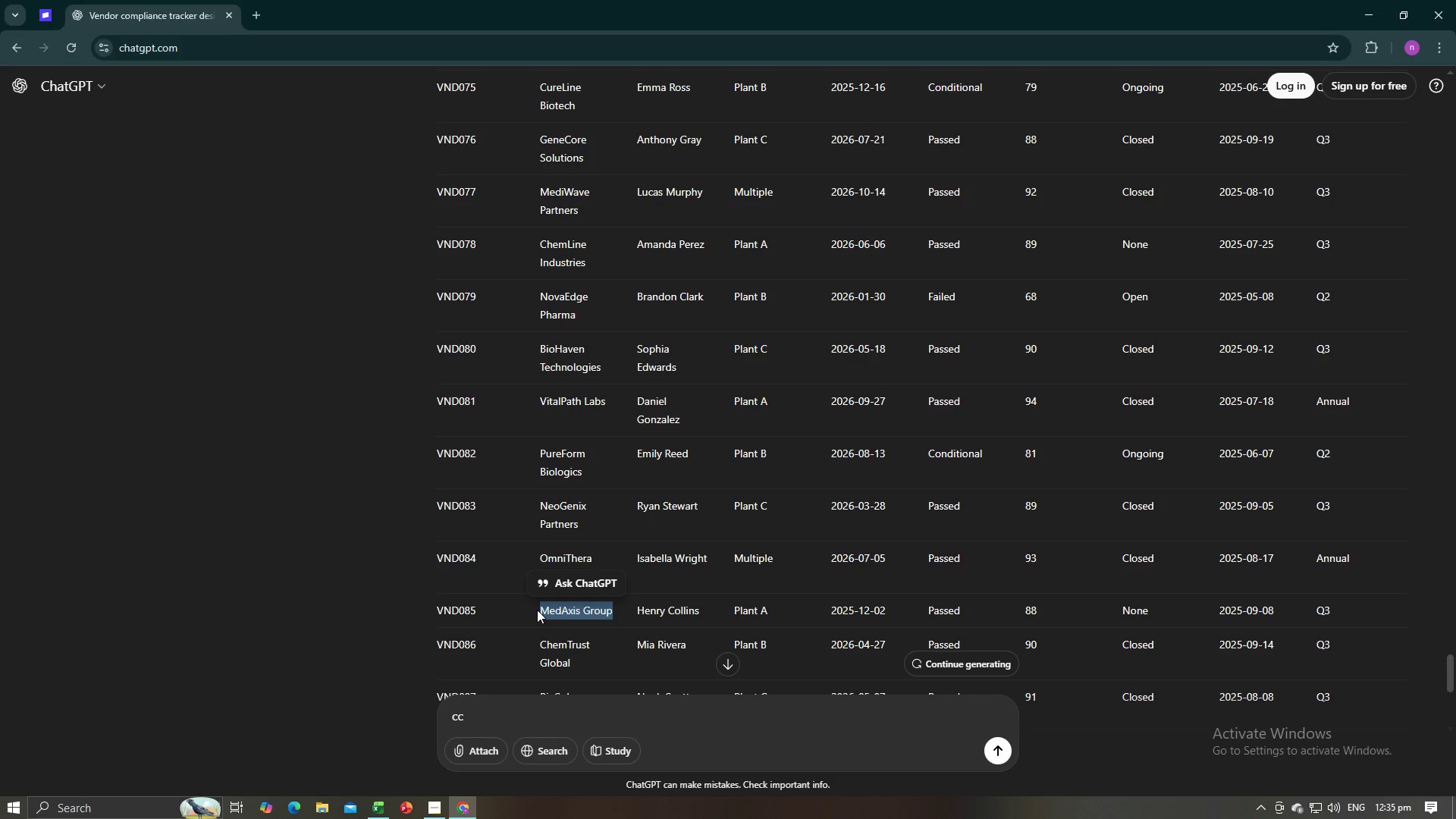 
key(Alt+AltLeft)
 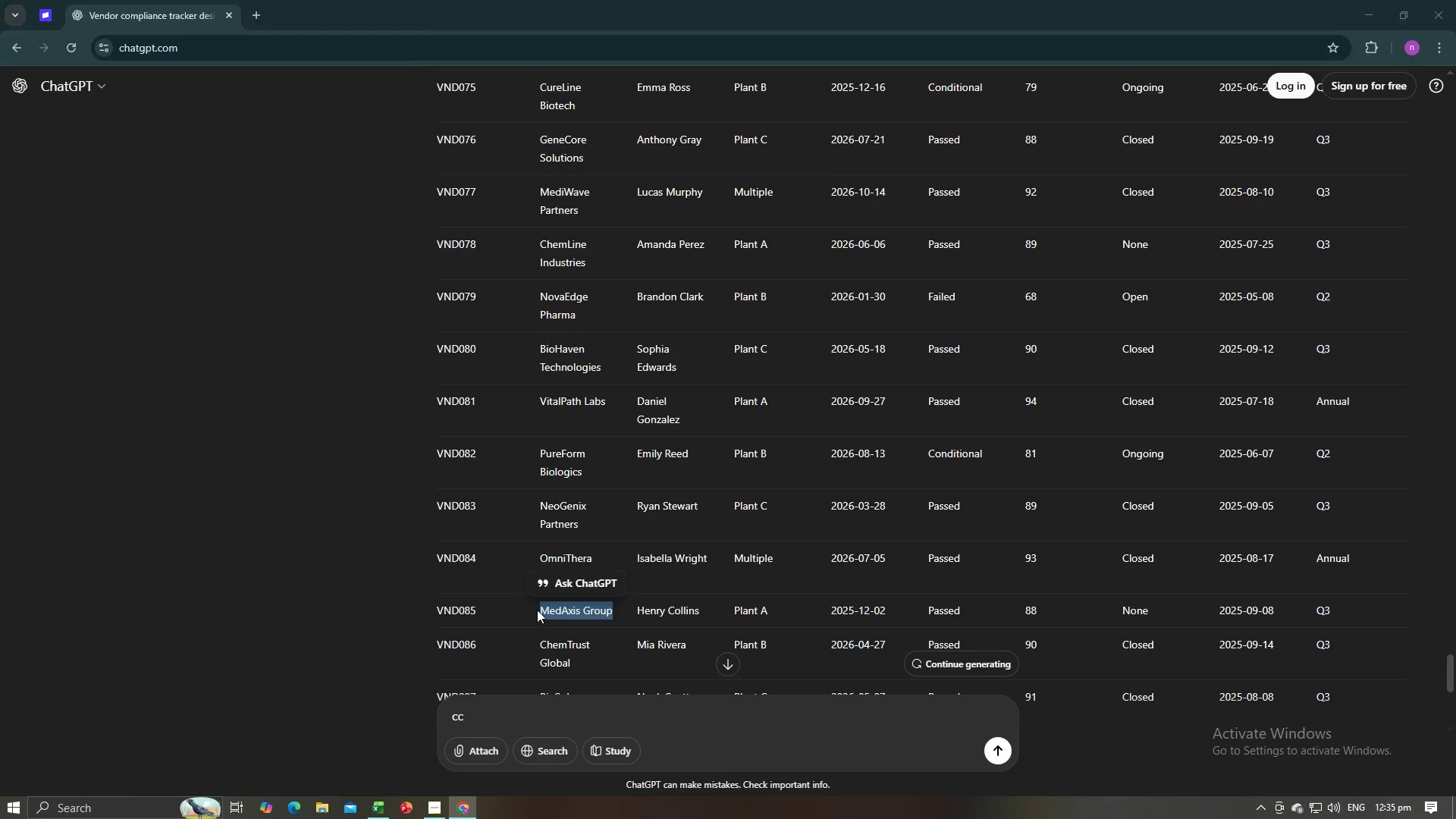 
key(Alt+Tab)
 